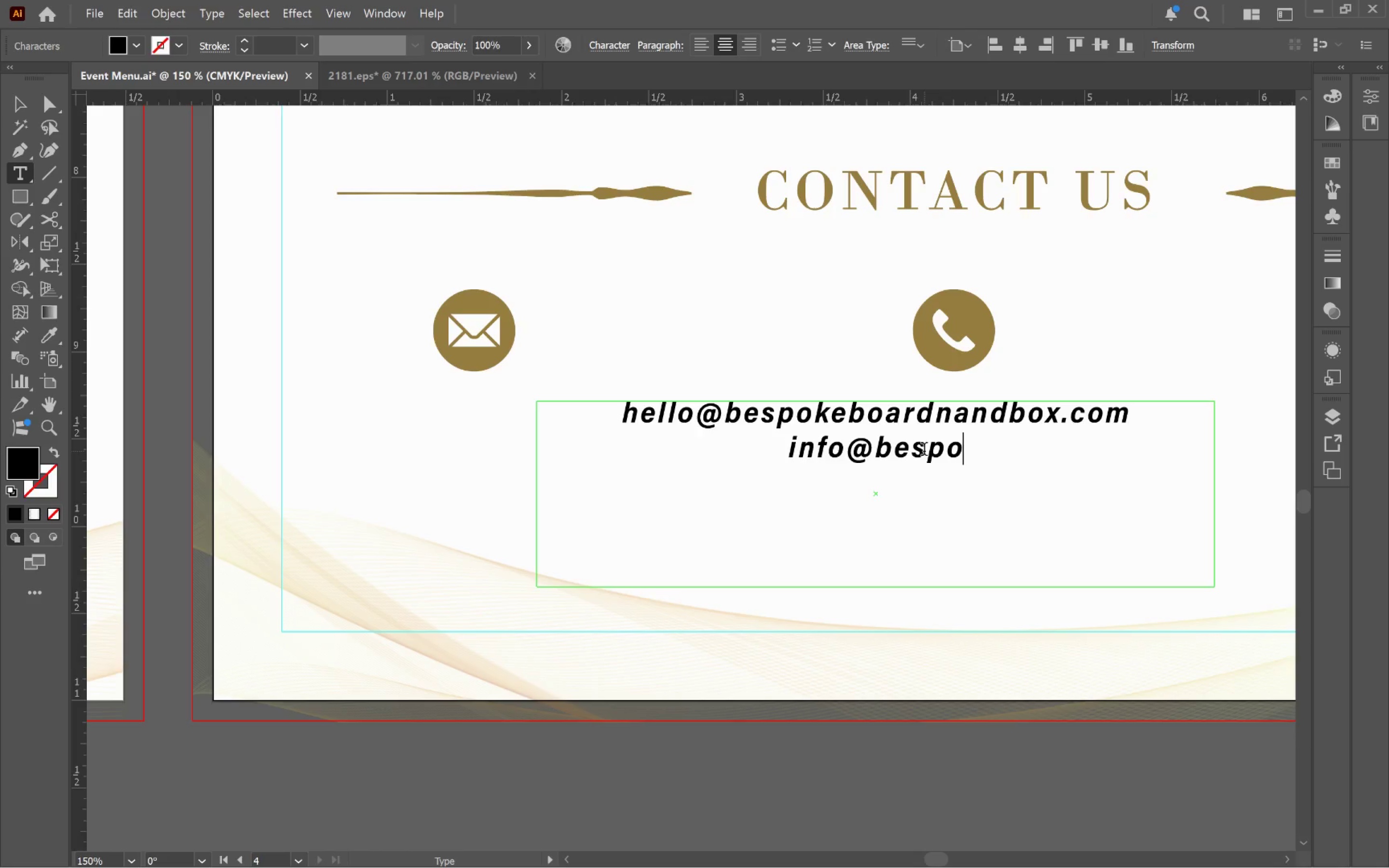 
left_click_drag(start_coordinate=[728, 419], to_coordinate=[1148, 420])
 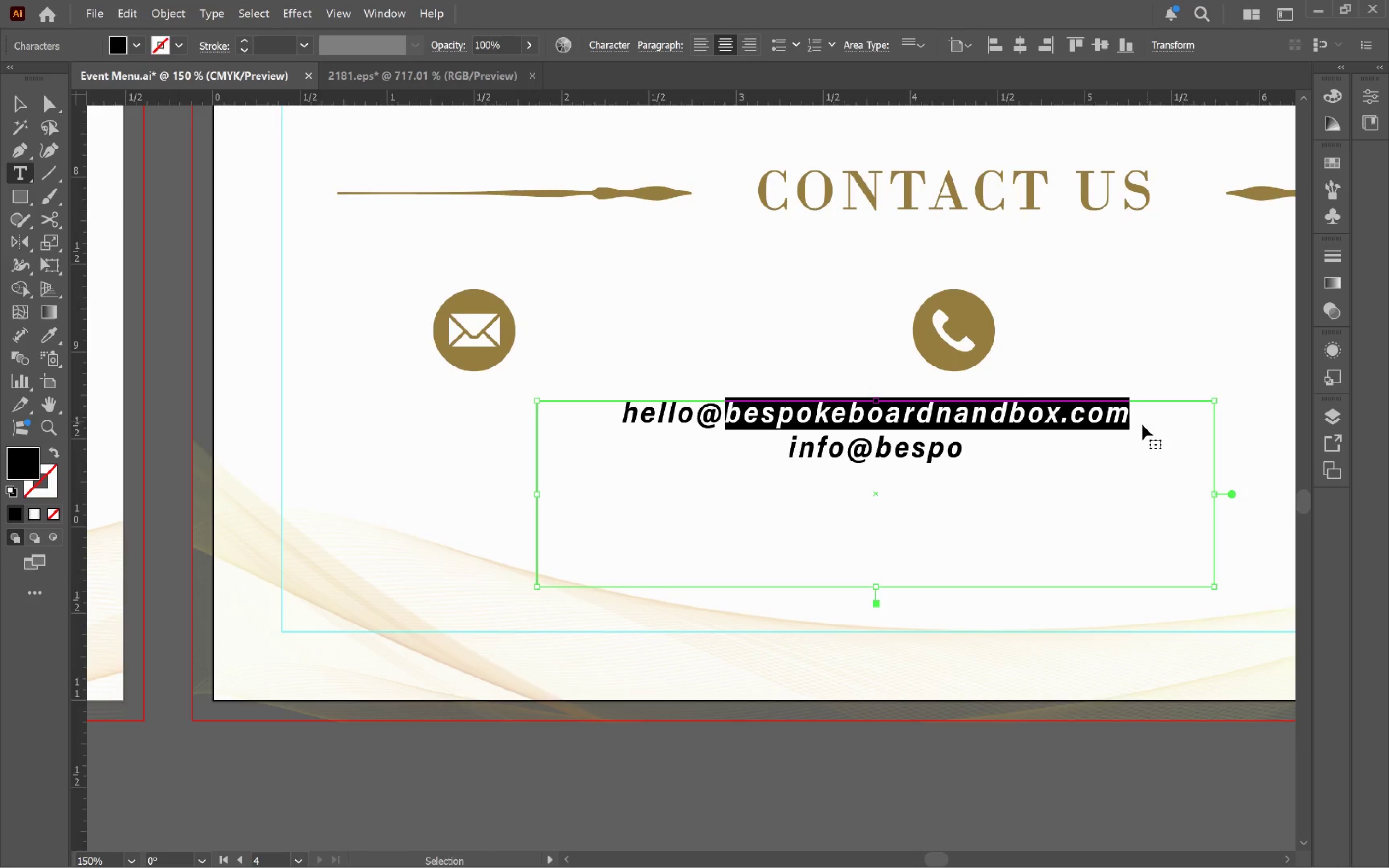 
key(Control+C)
 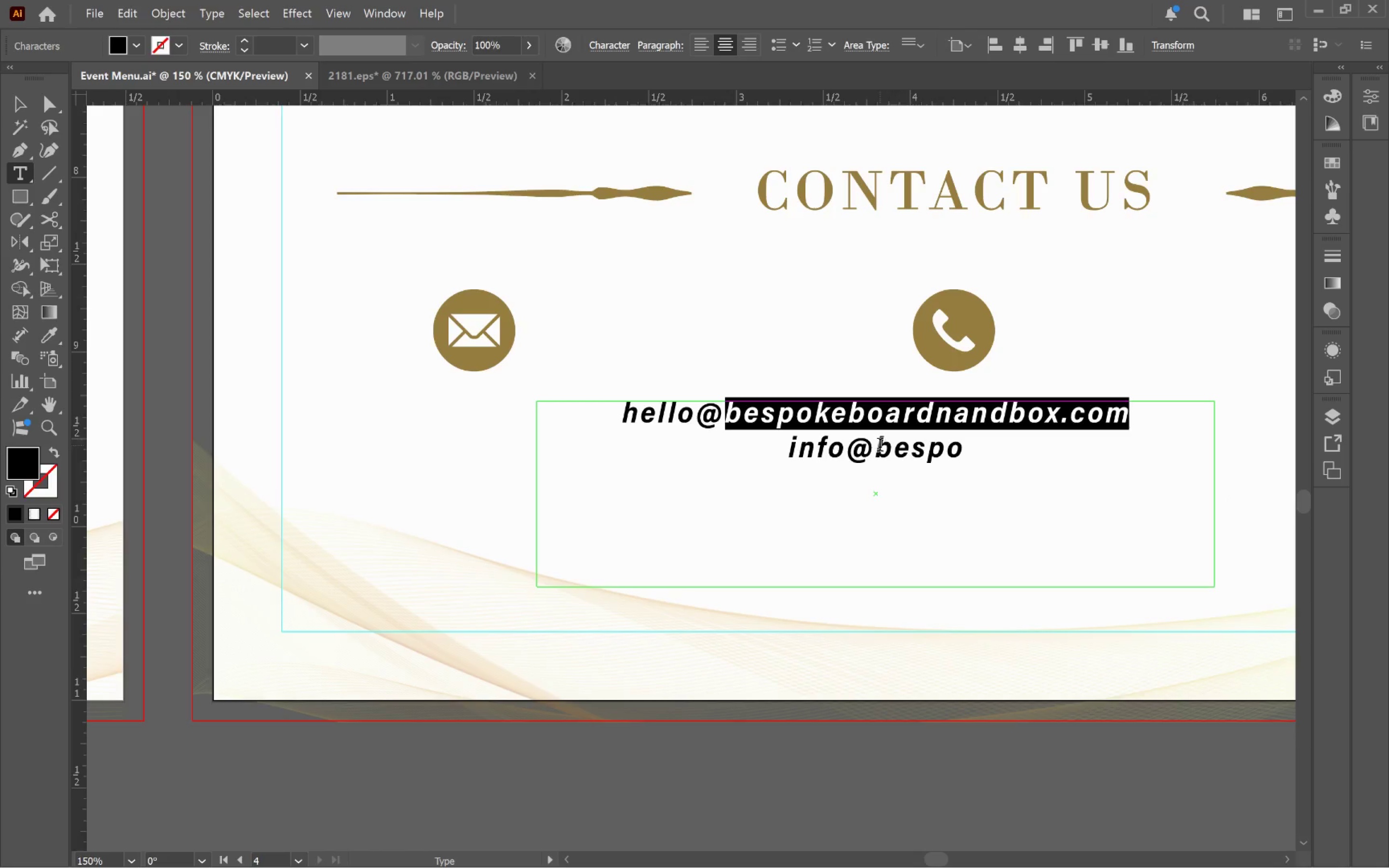 
left_click_drag(start_coordinate=[881, 453], to_coordinate=[1009, 462])
 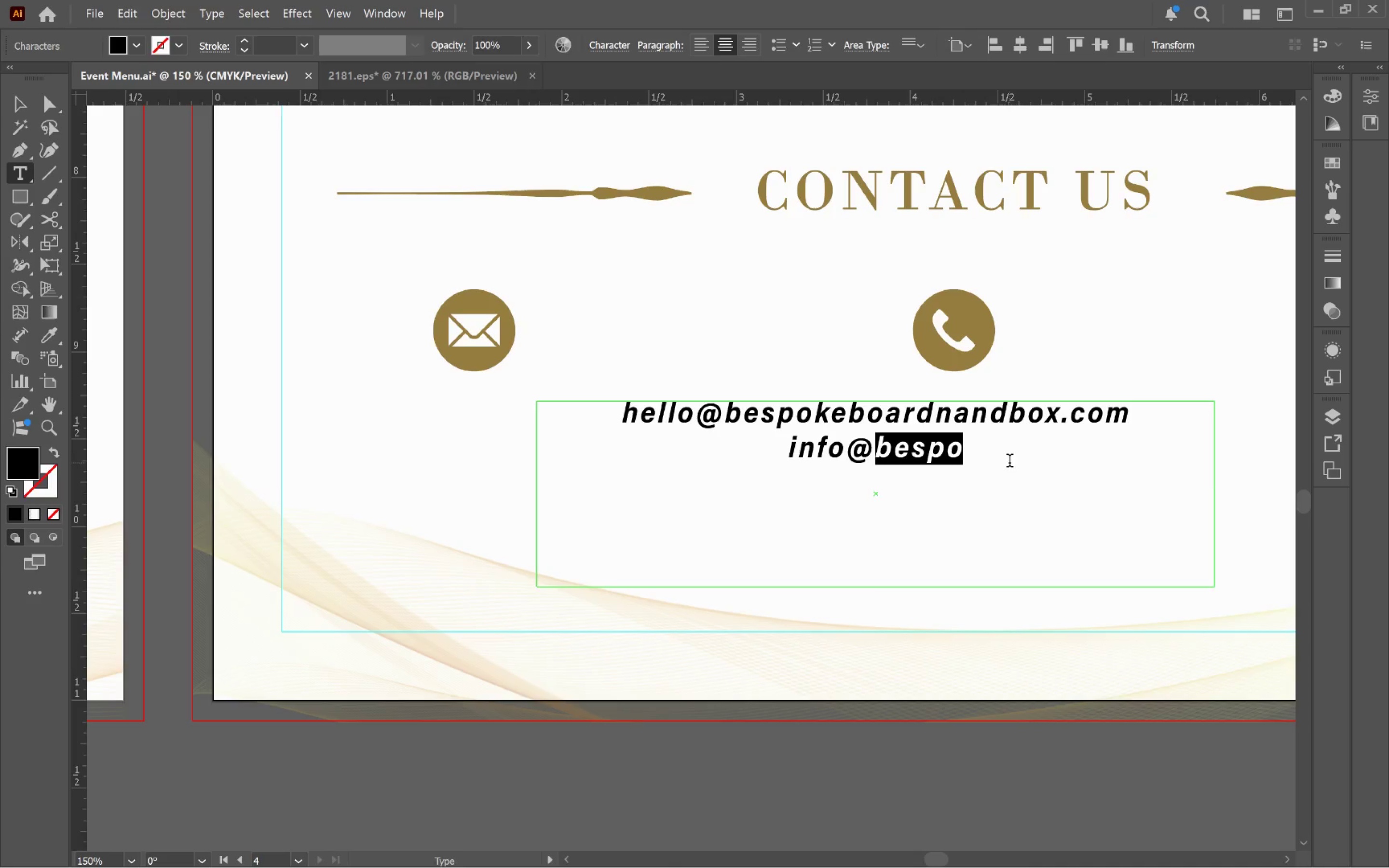 
key(Control+V)
 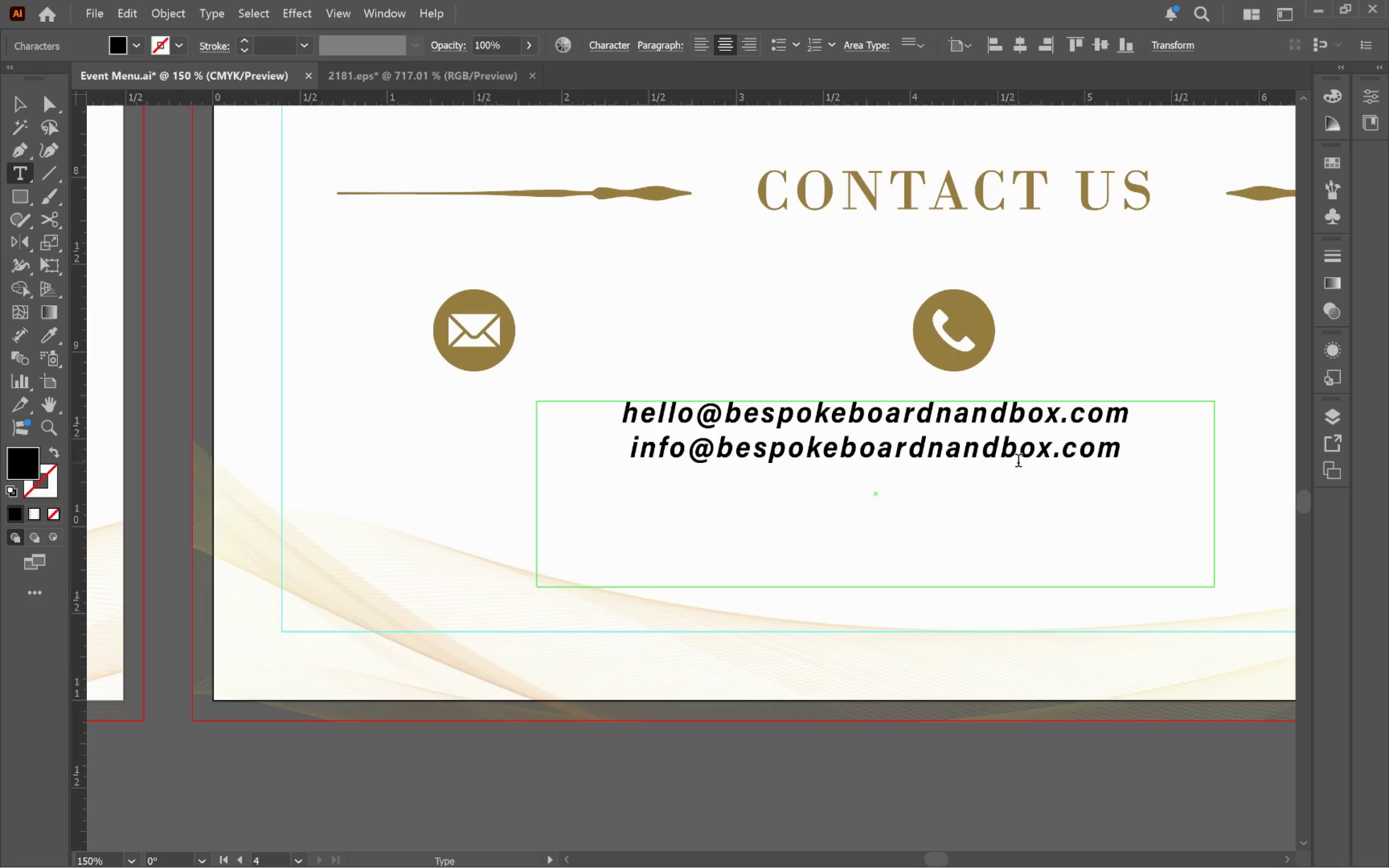 
wait(5.77)
 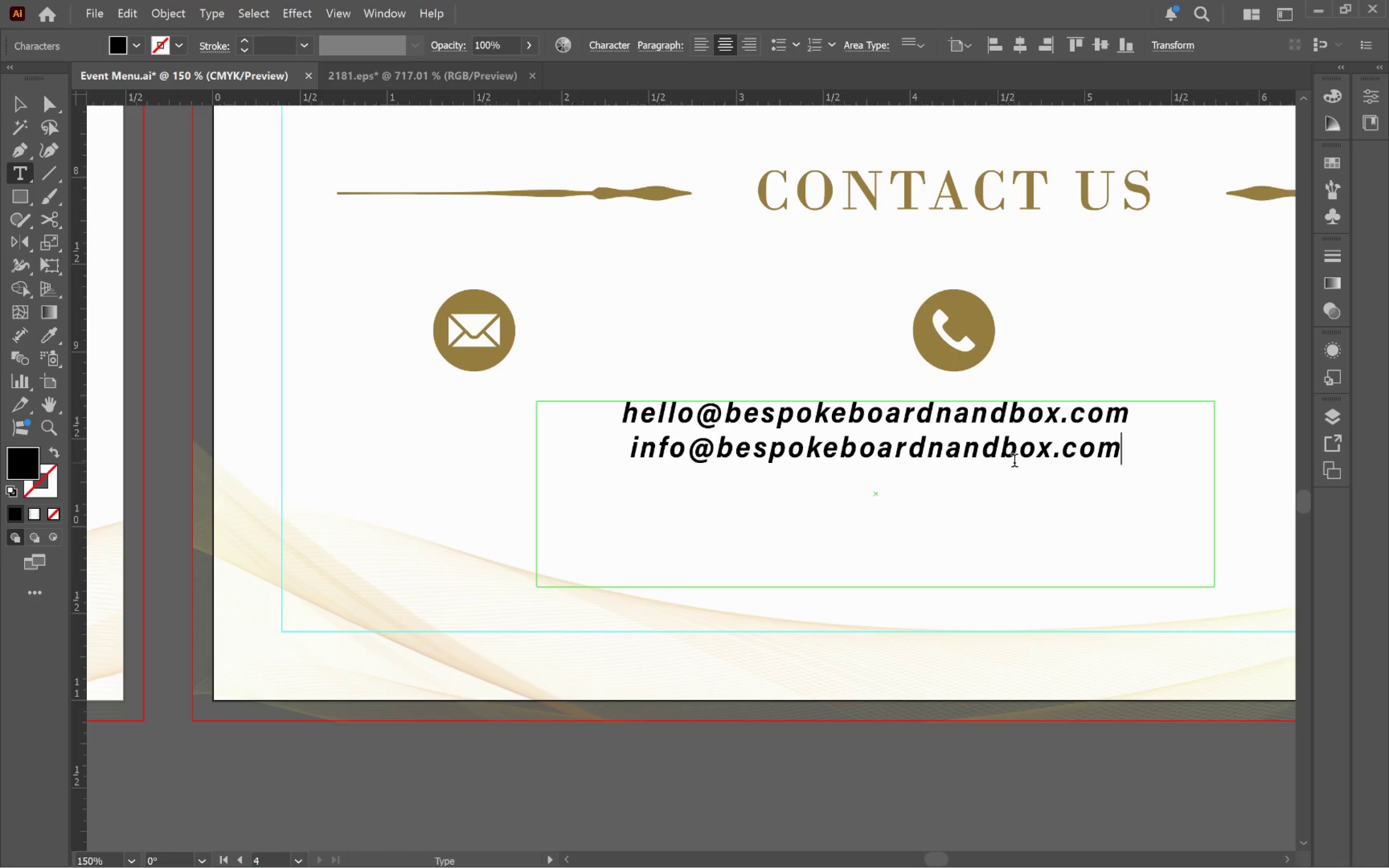 
left_click([16, 108])
 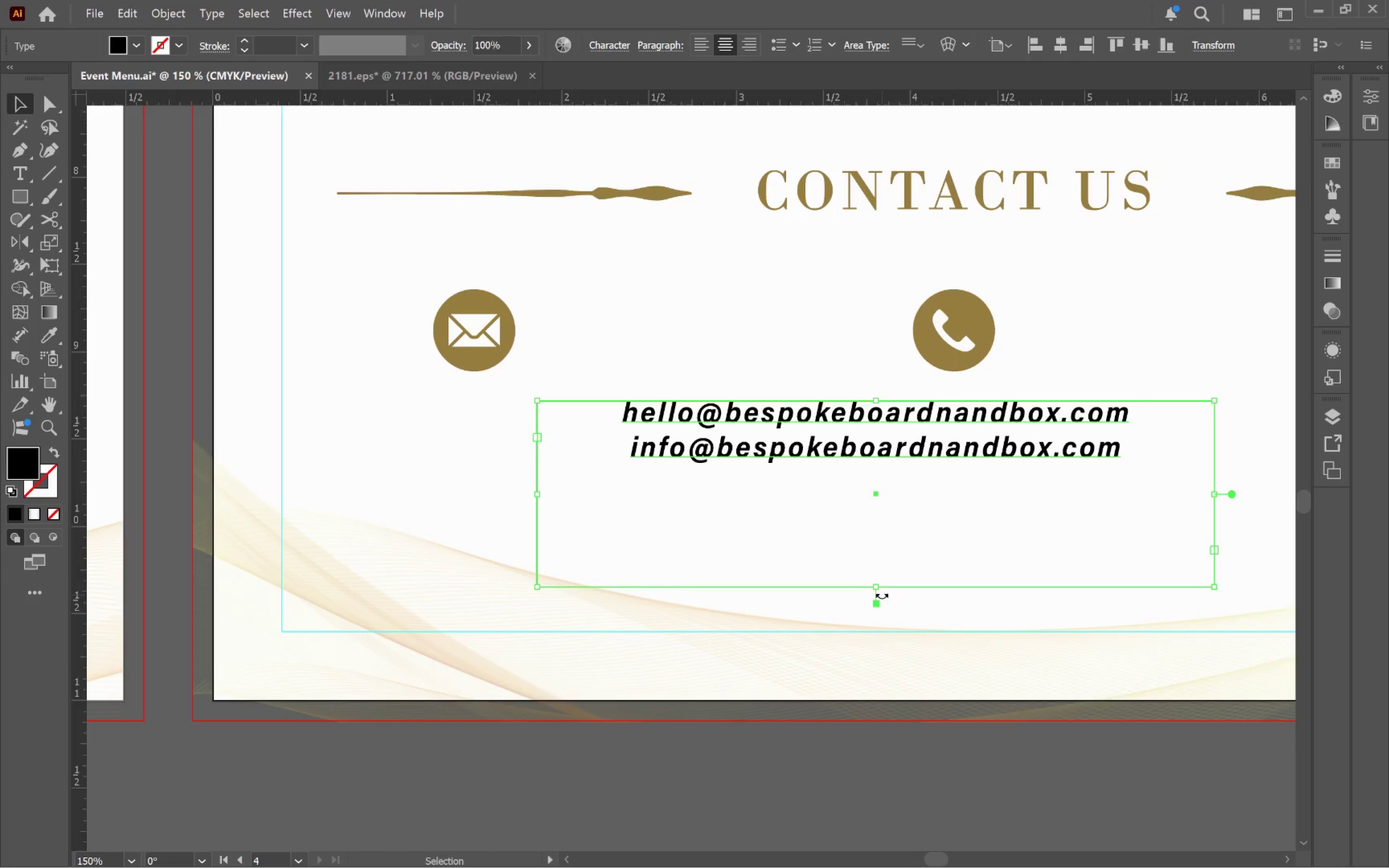 
left_click_drag(start_coordinate=[875, 583], to_coordinate=[913, 465])
 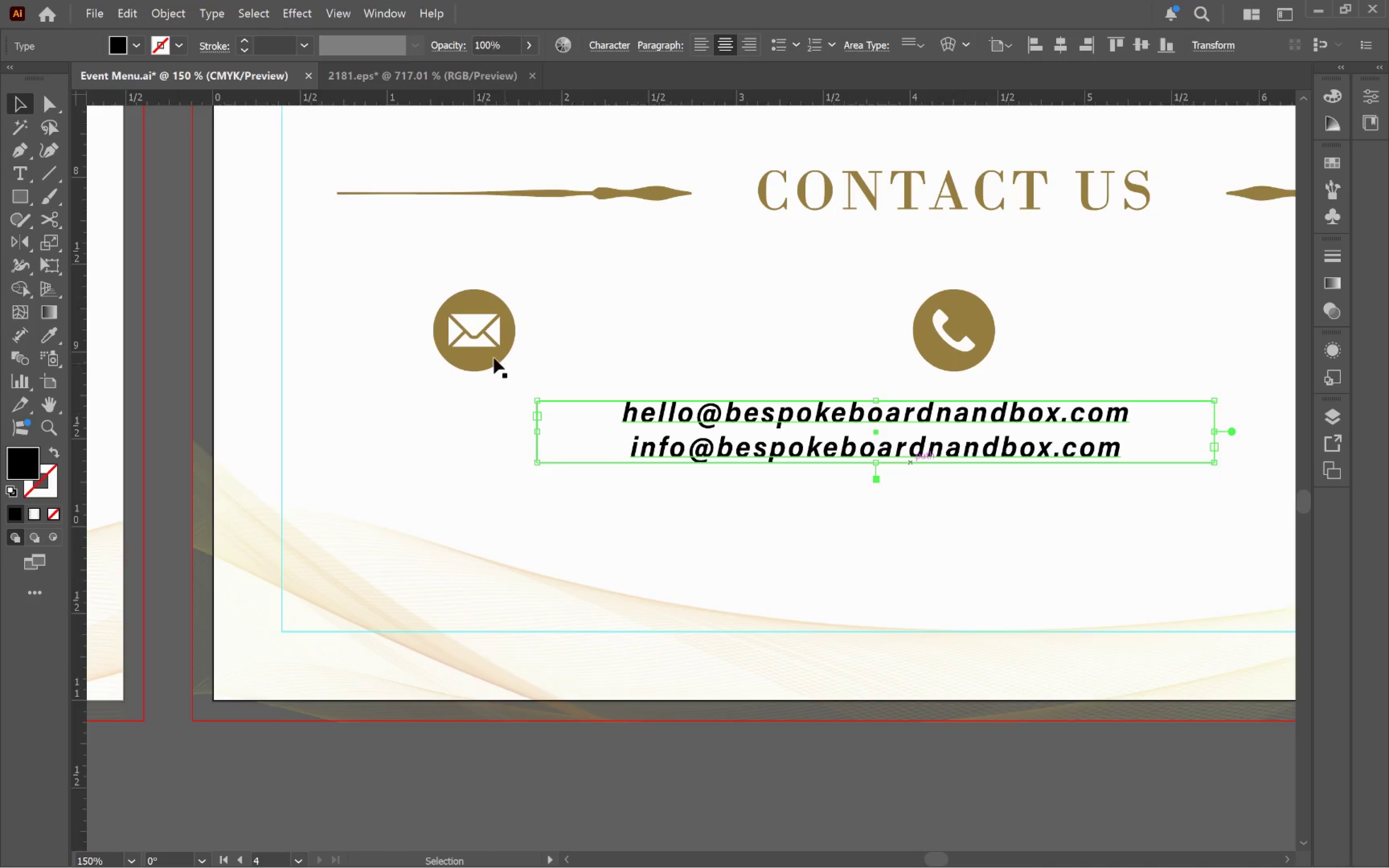 
hold_key(key=ShiftLeft, duration=0.53)
left_click([470, 358])
 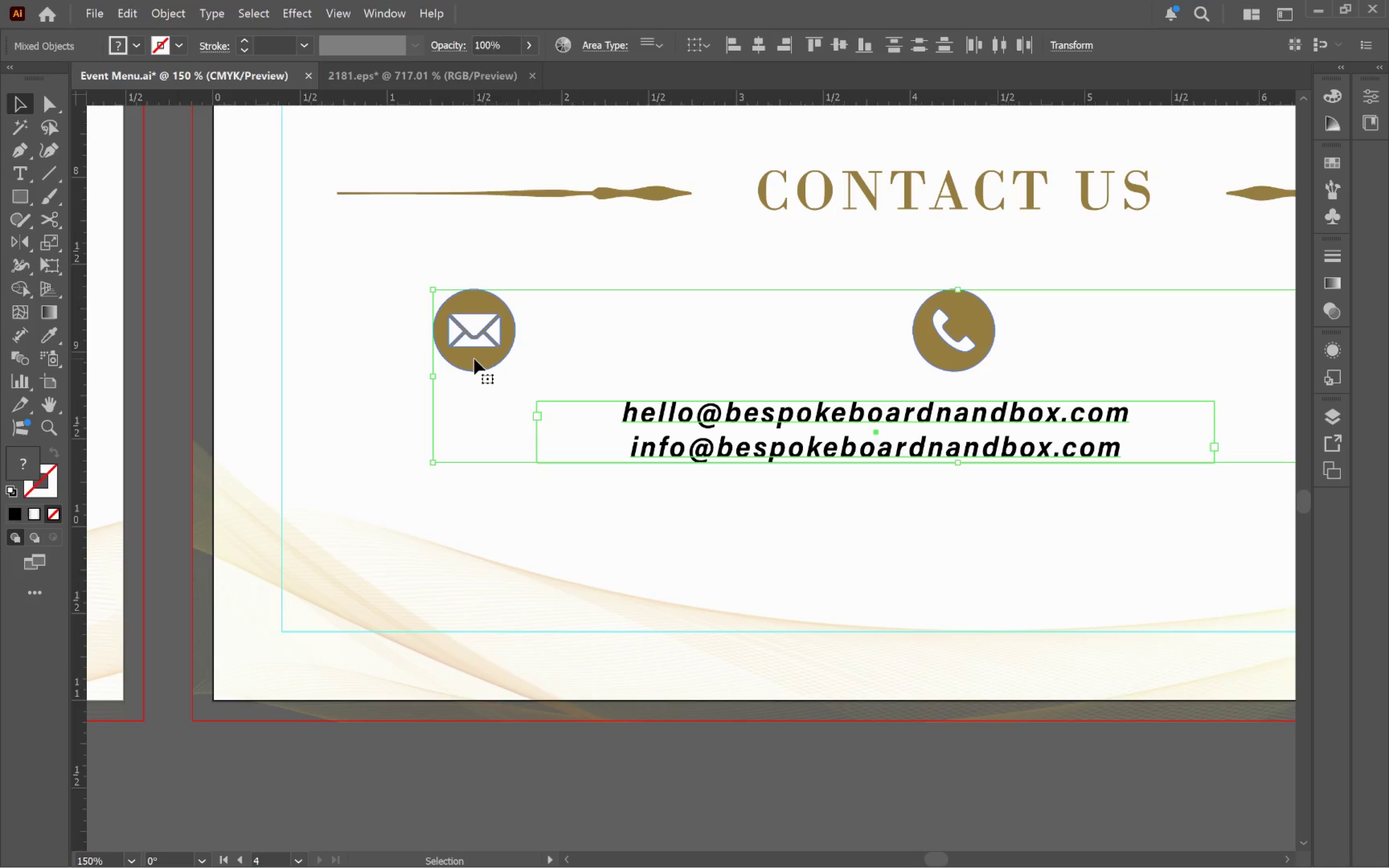 
left_click([474, 359])
 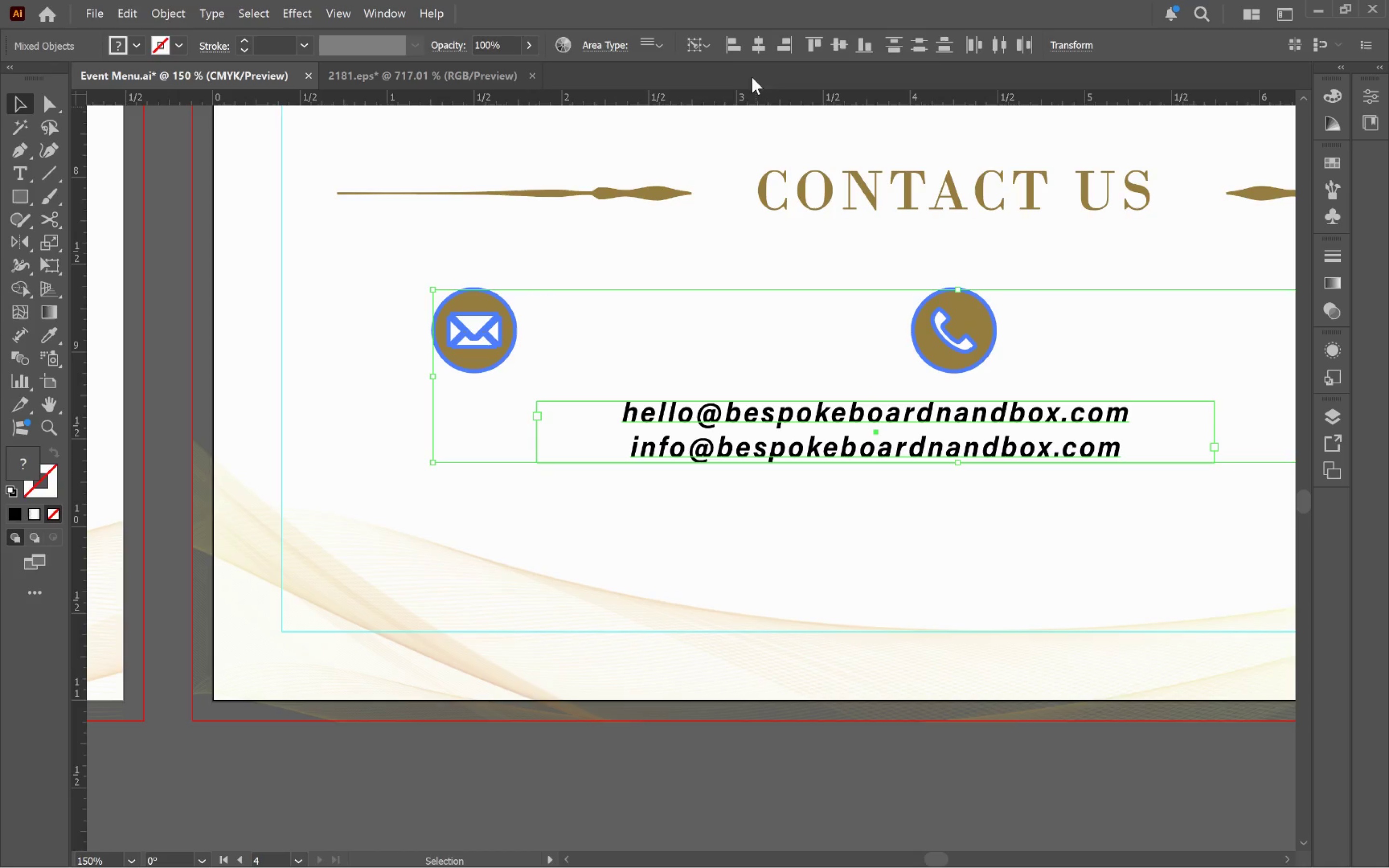 
left_click([755, 53])
 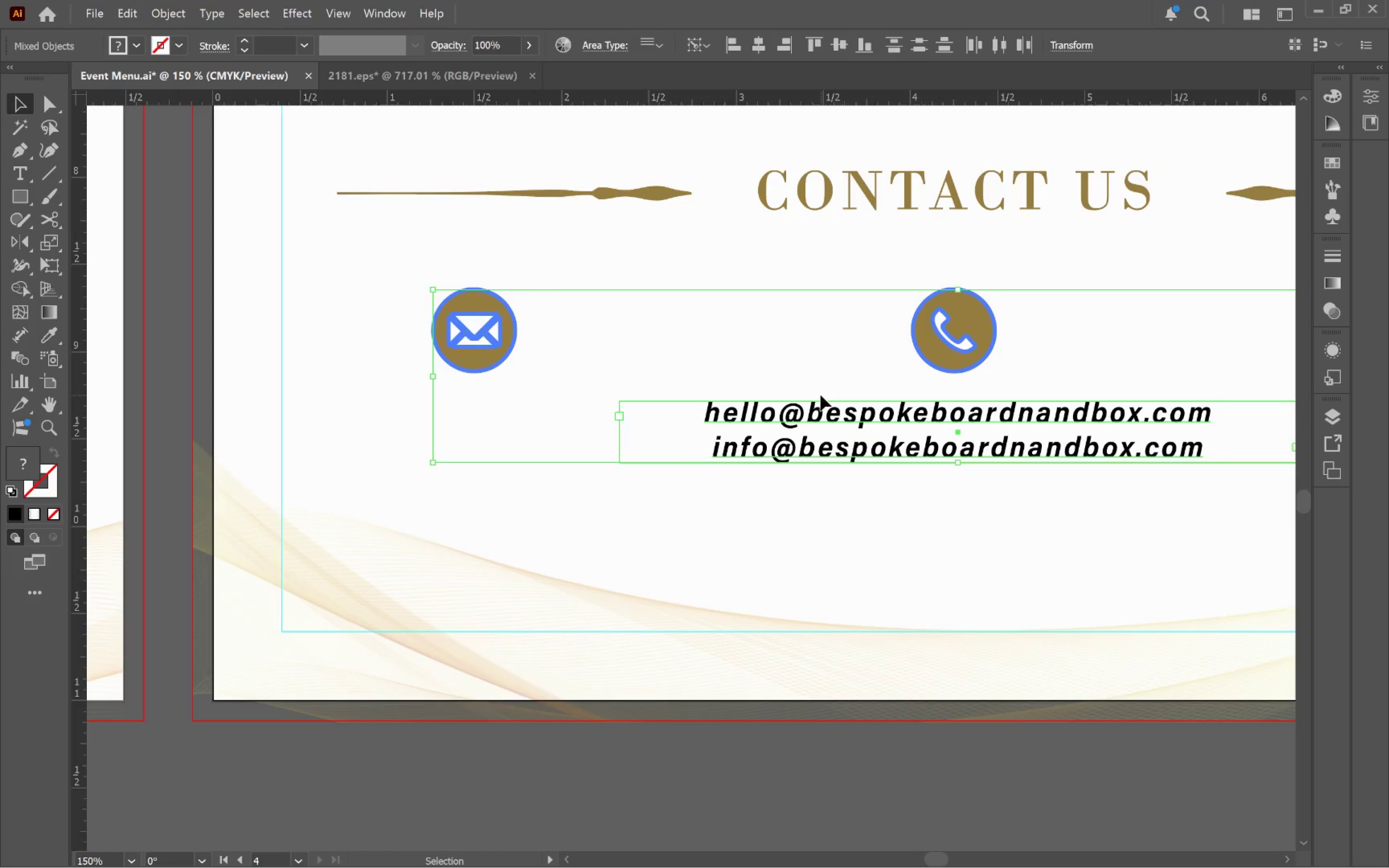 
left_click([775, 355])
 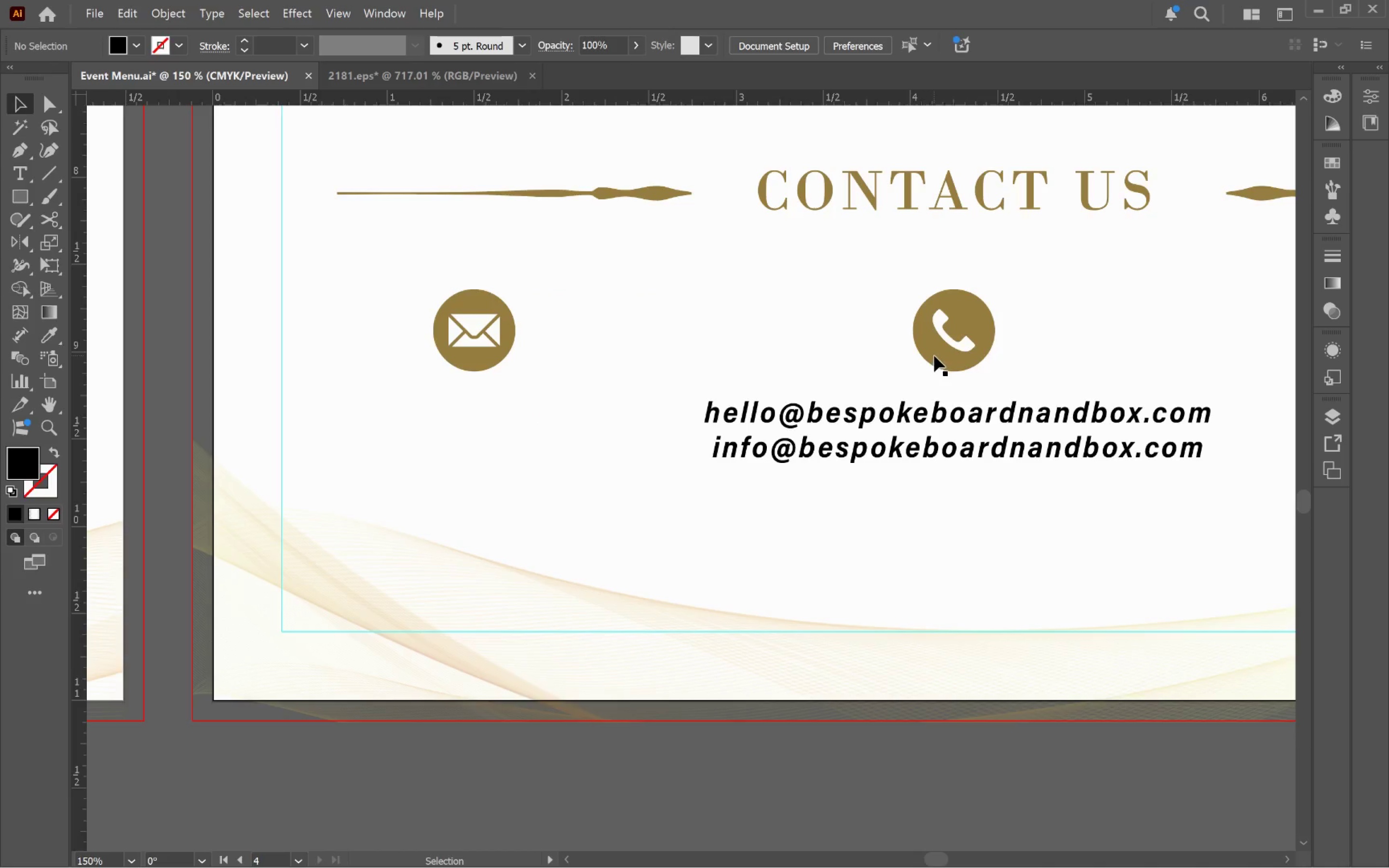 
right_click([935, 356])
 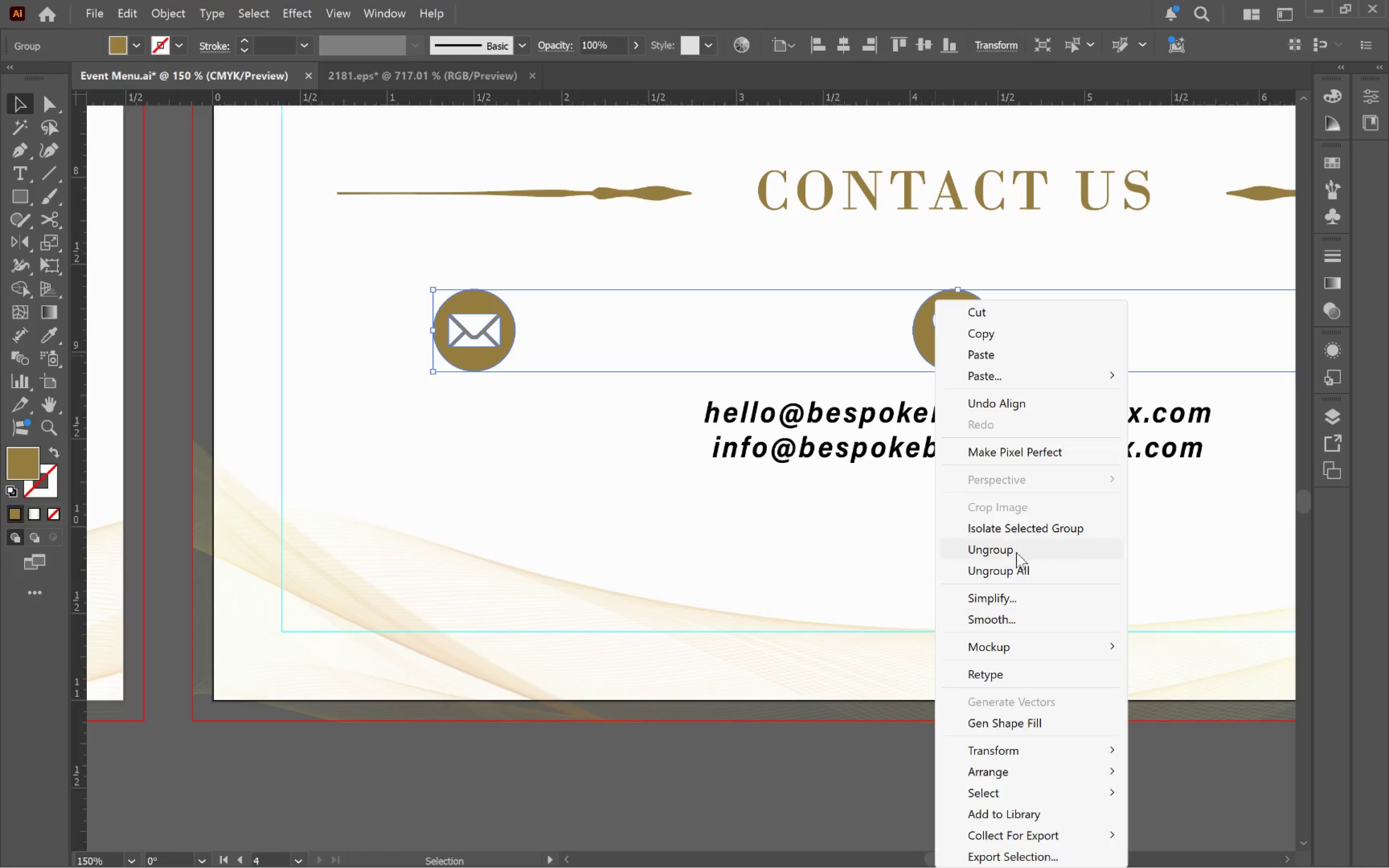 
left_click([1015, 543])
 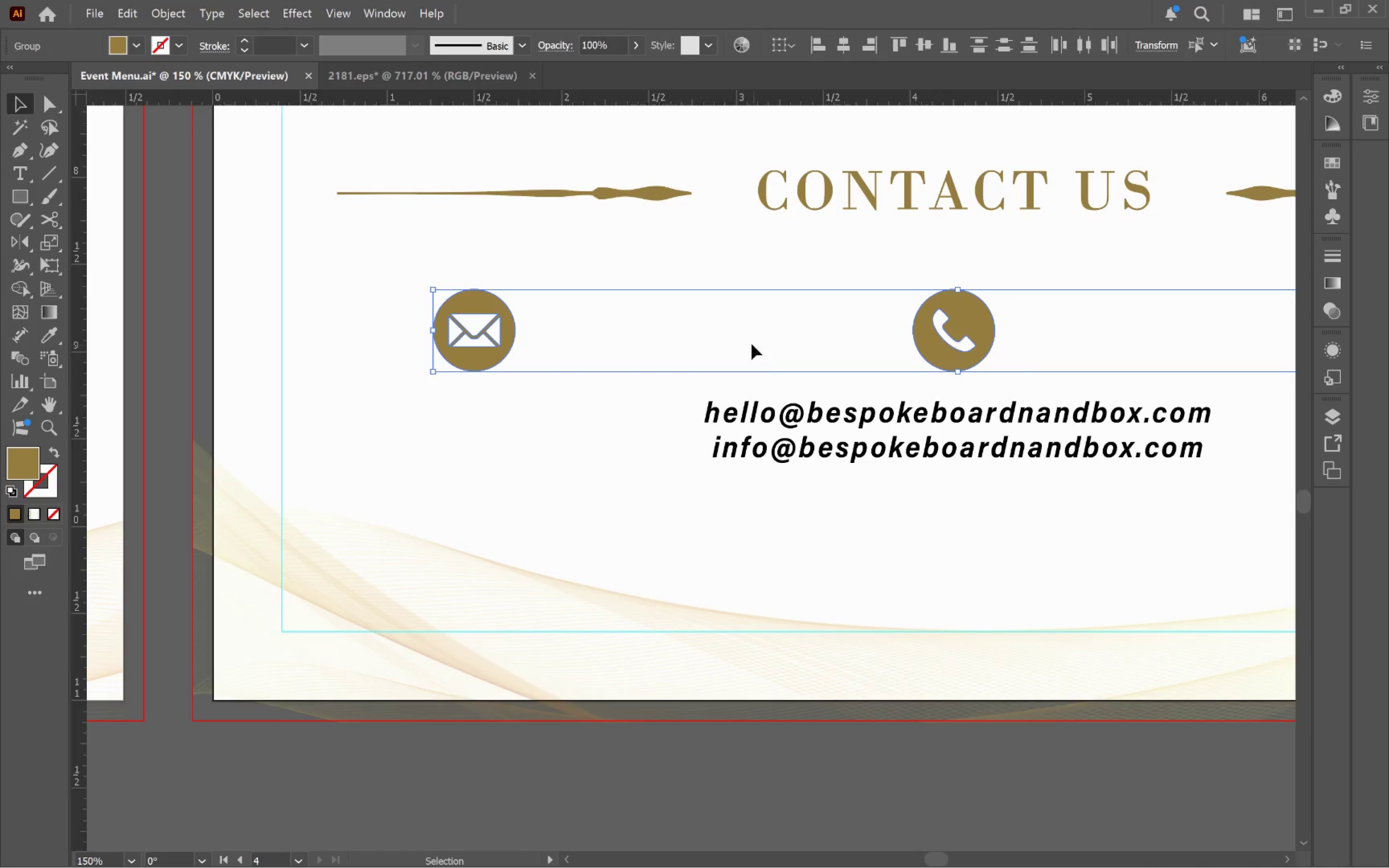 
left_click([738, 327])
 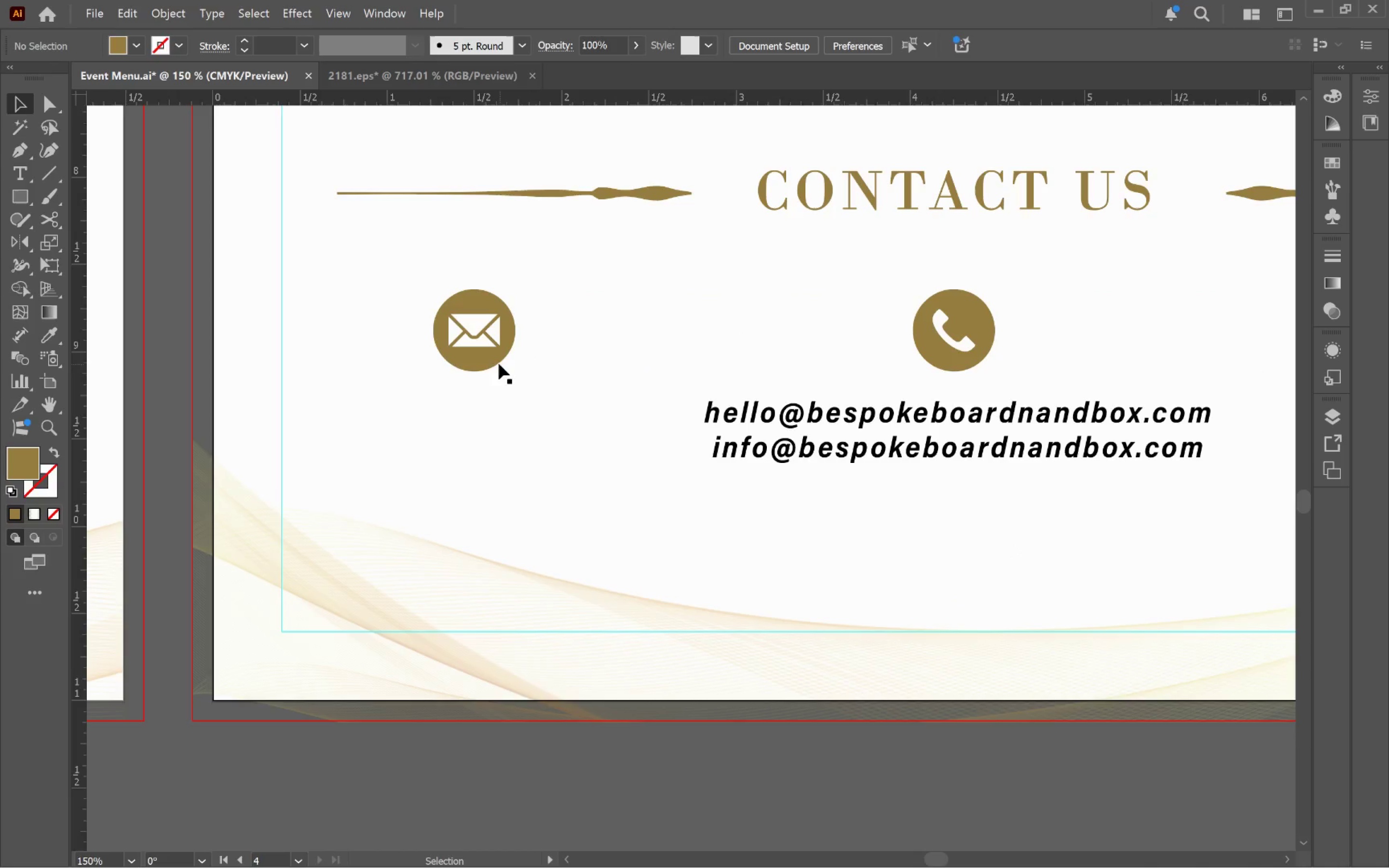 
left_click([492, 362])
 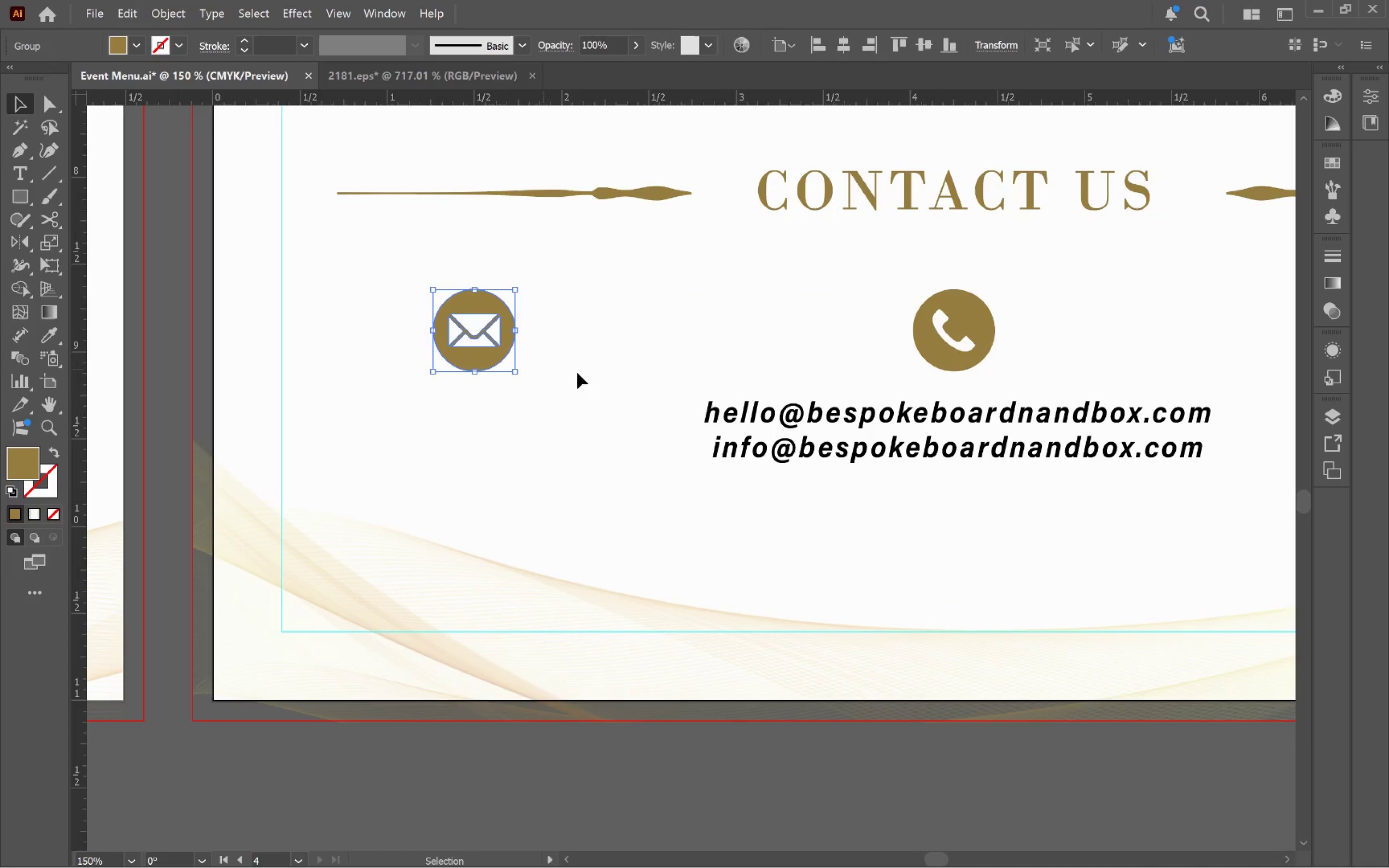 
hold_key(key=ShiftLeft, duration=0.61)
left_click([797, 412])
 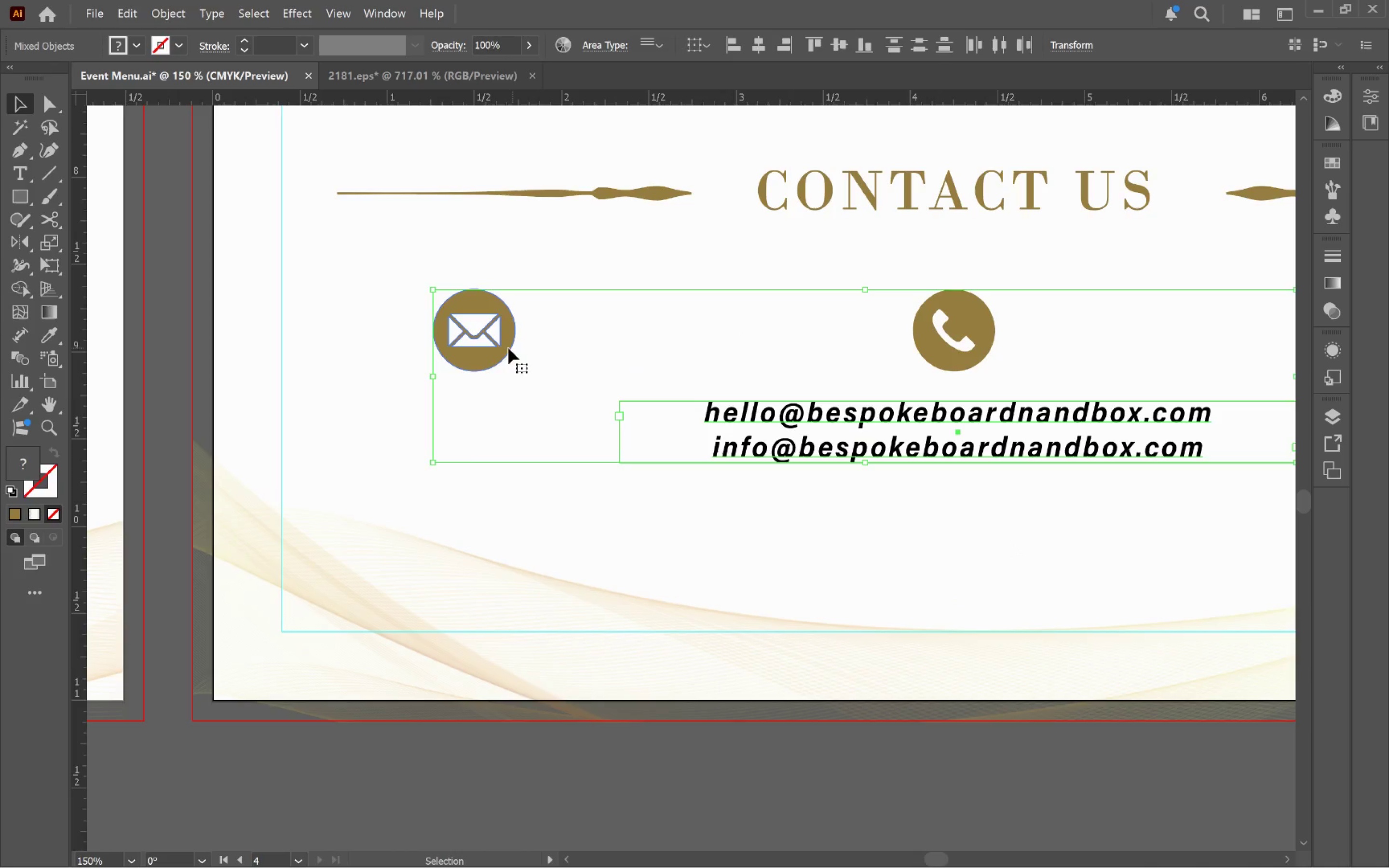 
left_click([495, 355])
 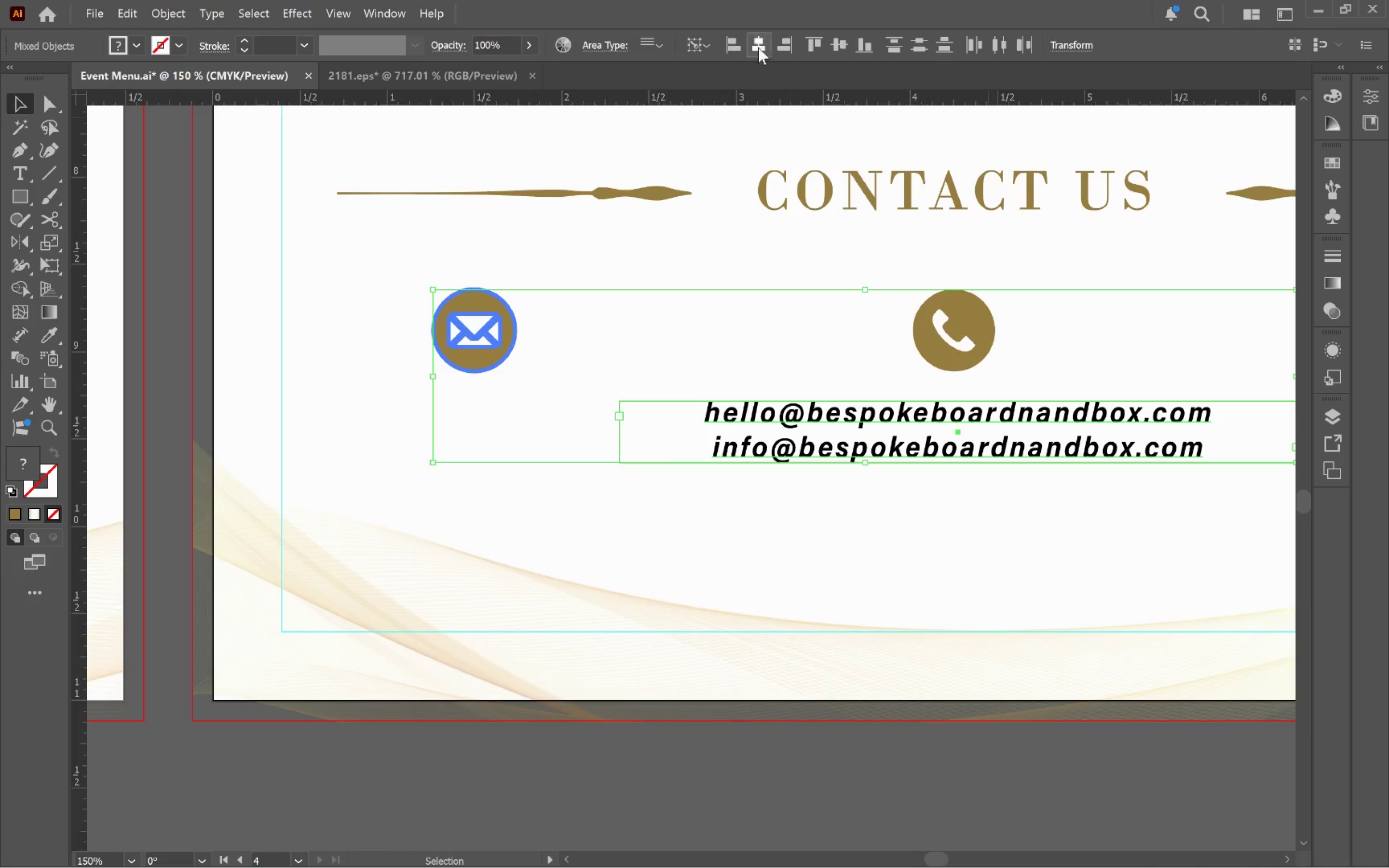 
left_click([756, 46])
 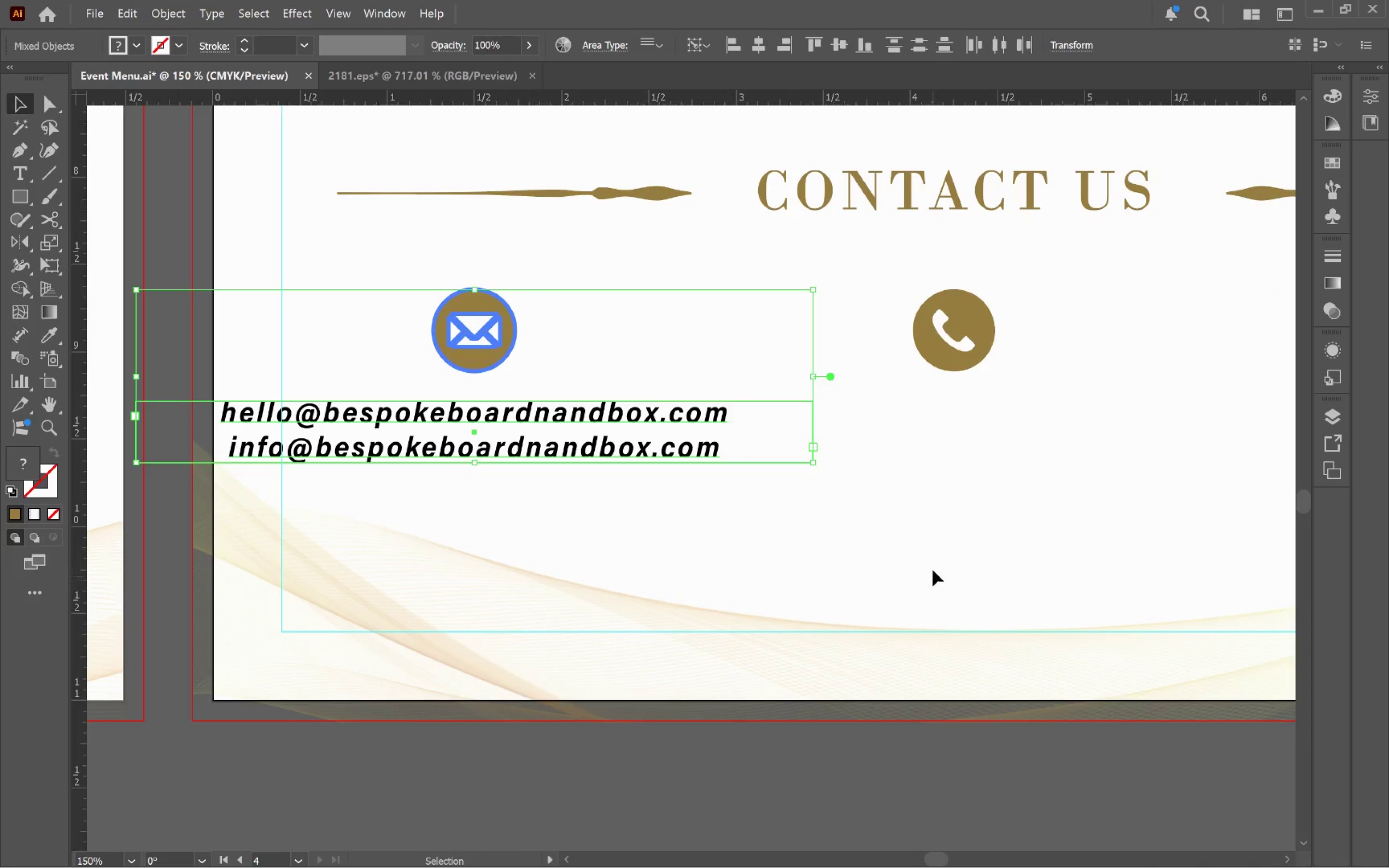 
left_click([934, 533])
 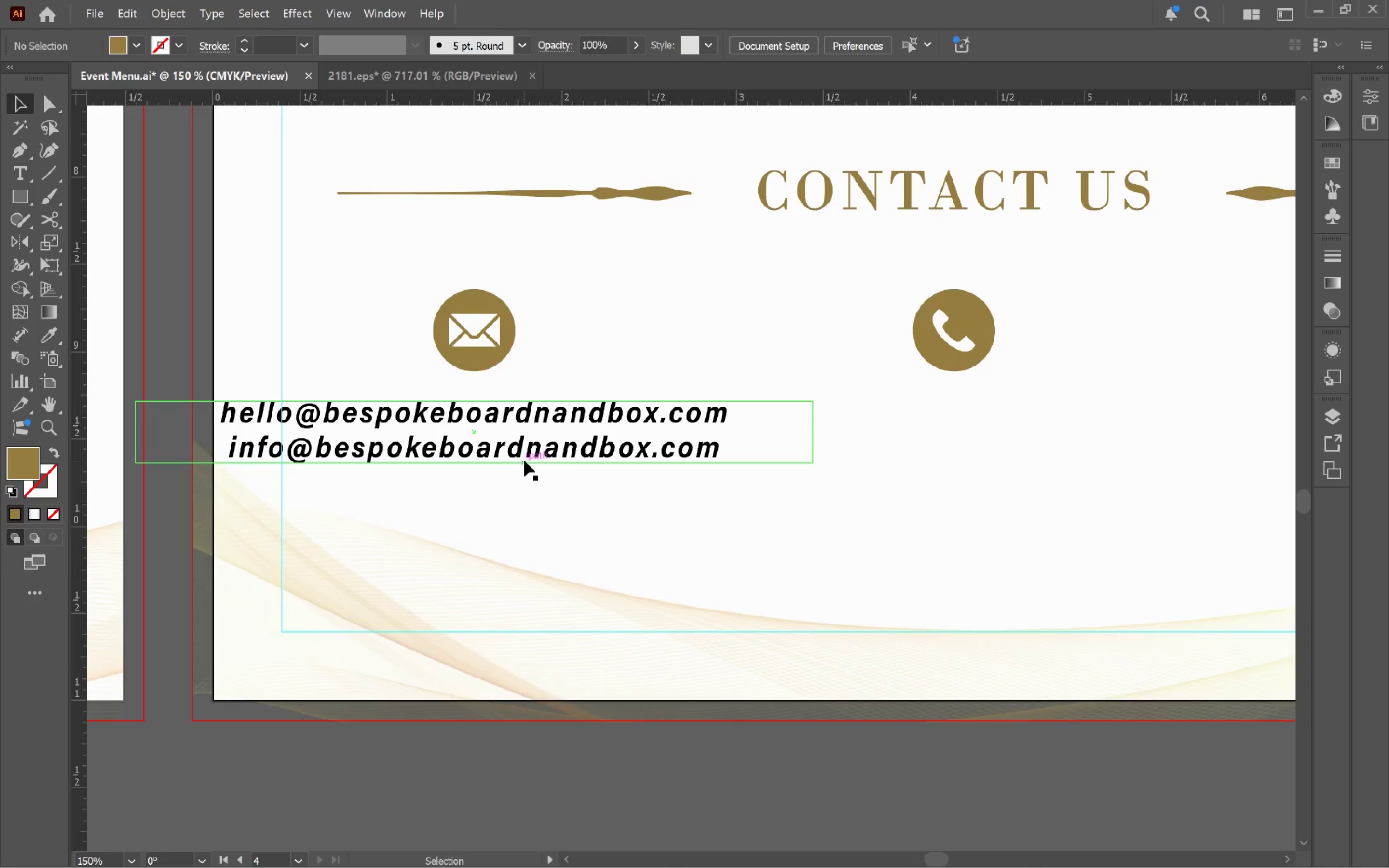 
left_click_drag(start_coordinate=[525, 460], to_coordinate=[526, 480])
 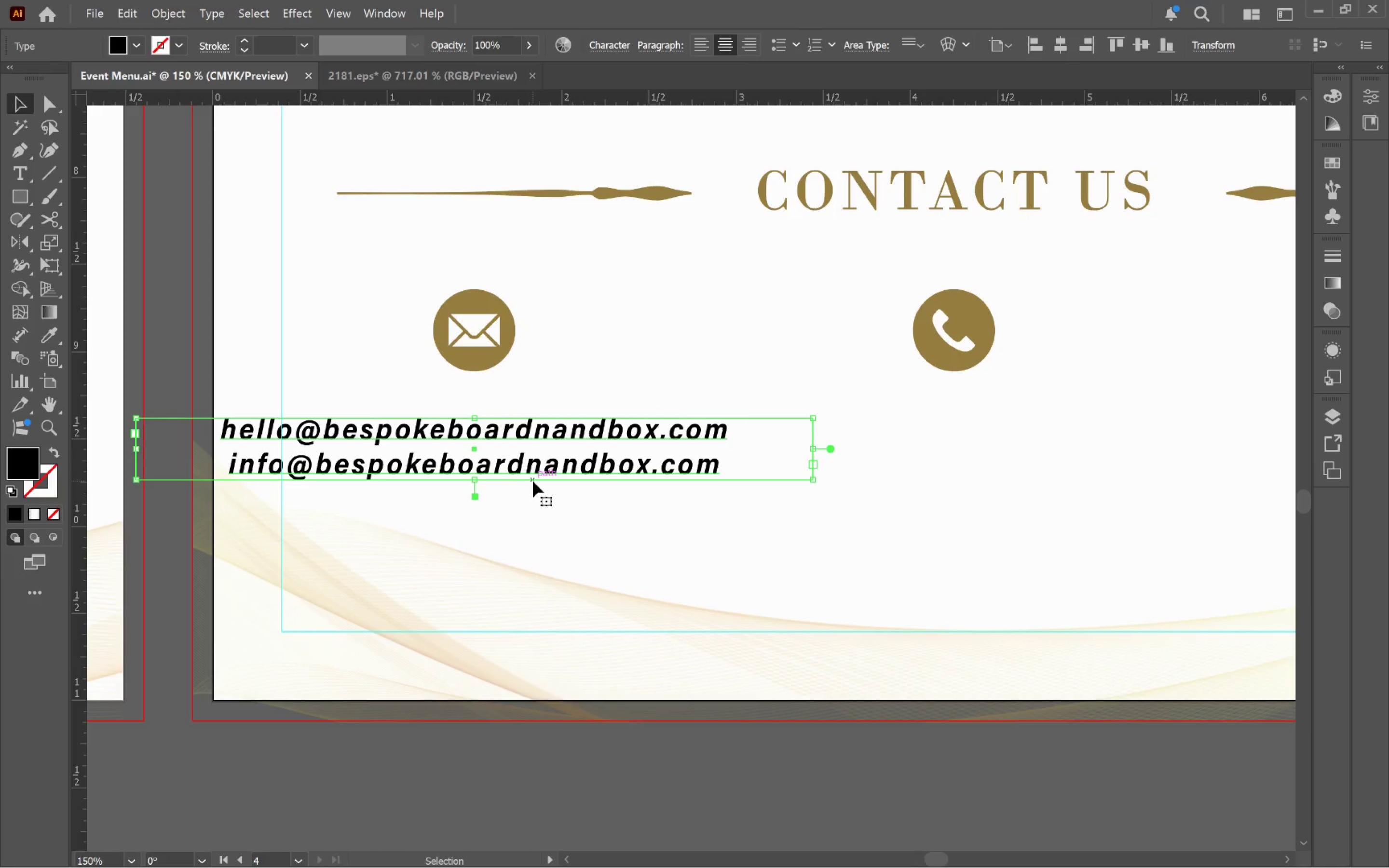 
hold_key(key=ShiftLeft, duration=0.82)
 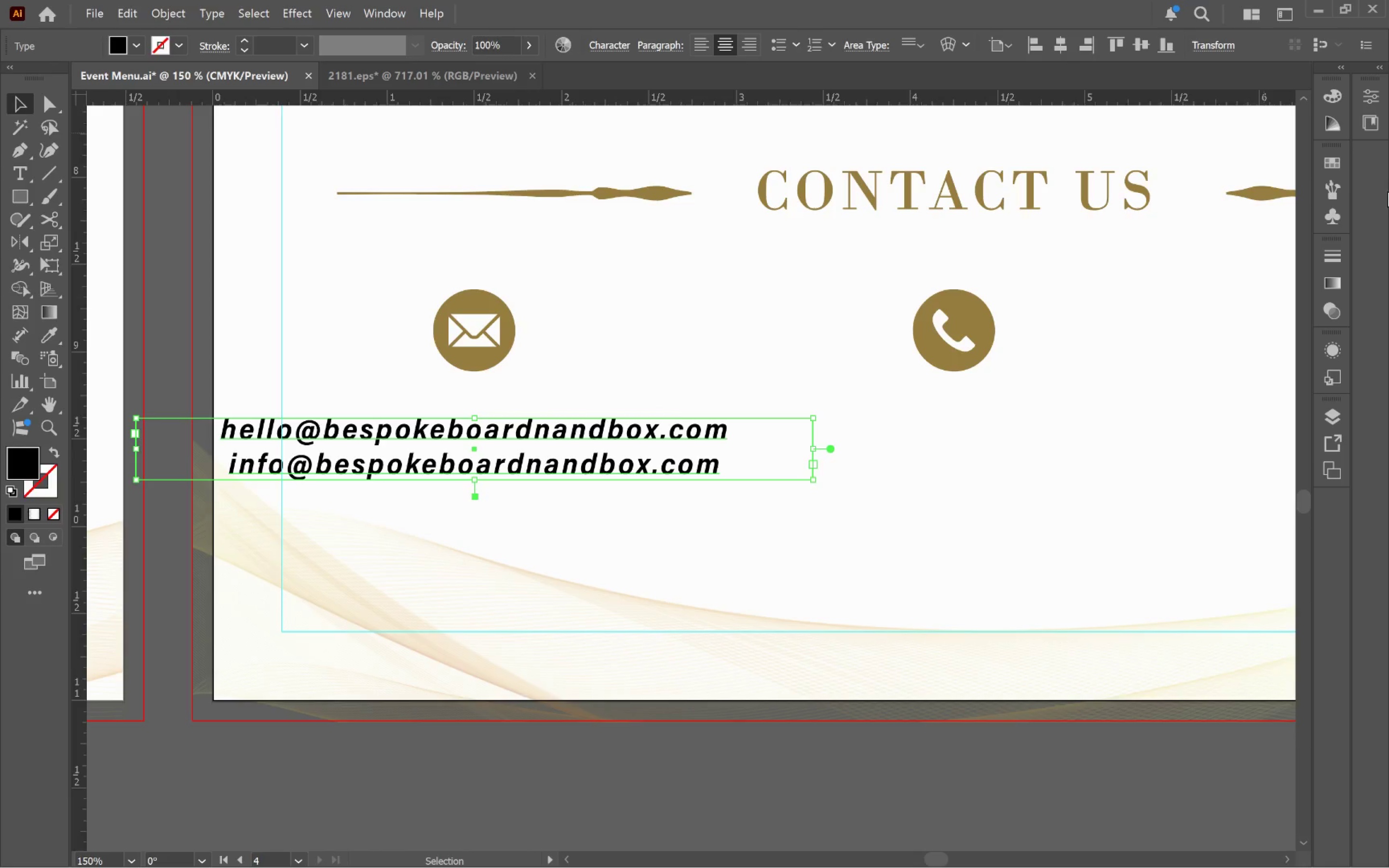 
left_click([1368, 103])
 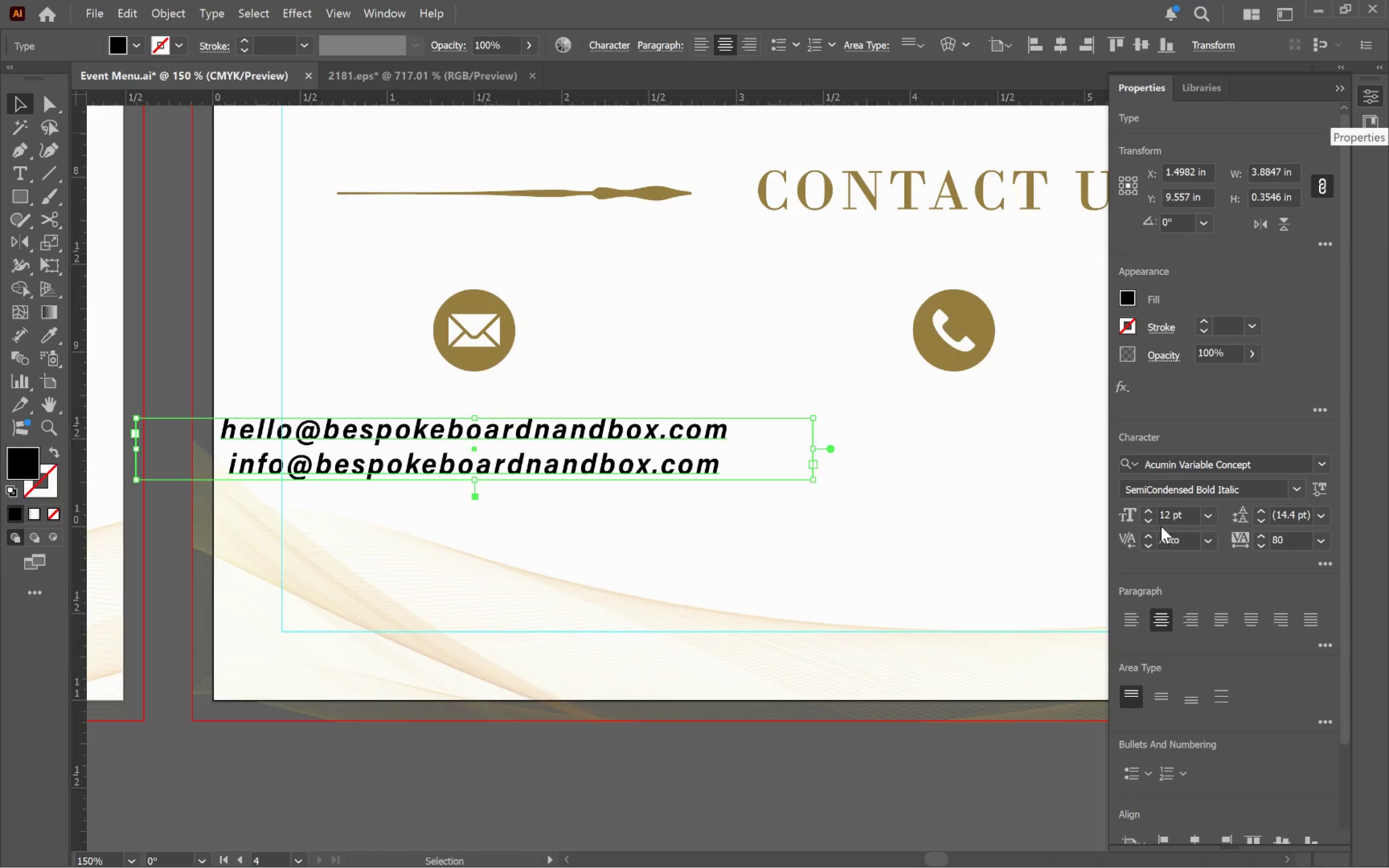 
left_click([1150, 521])
 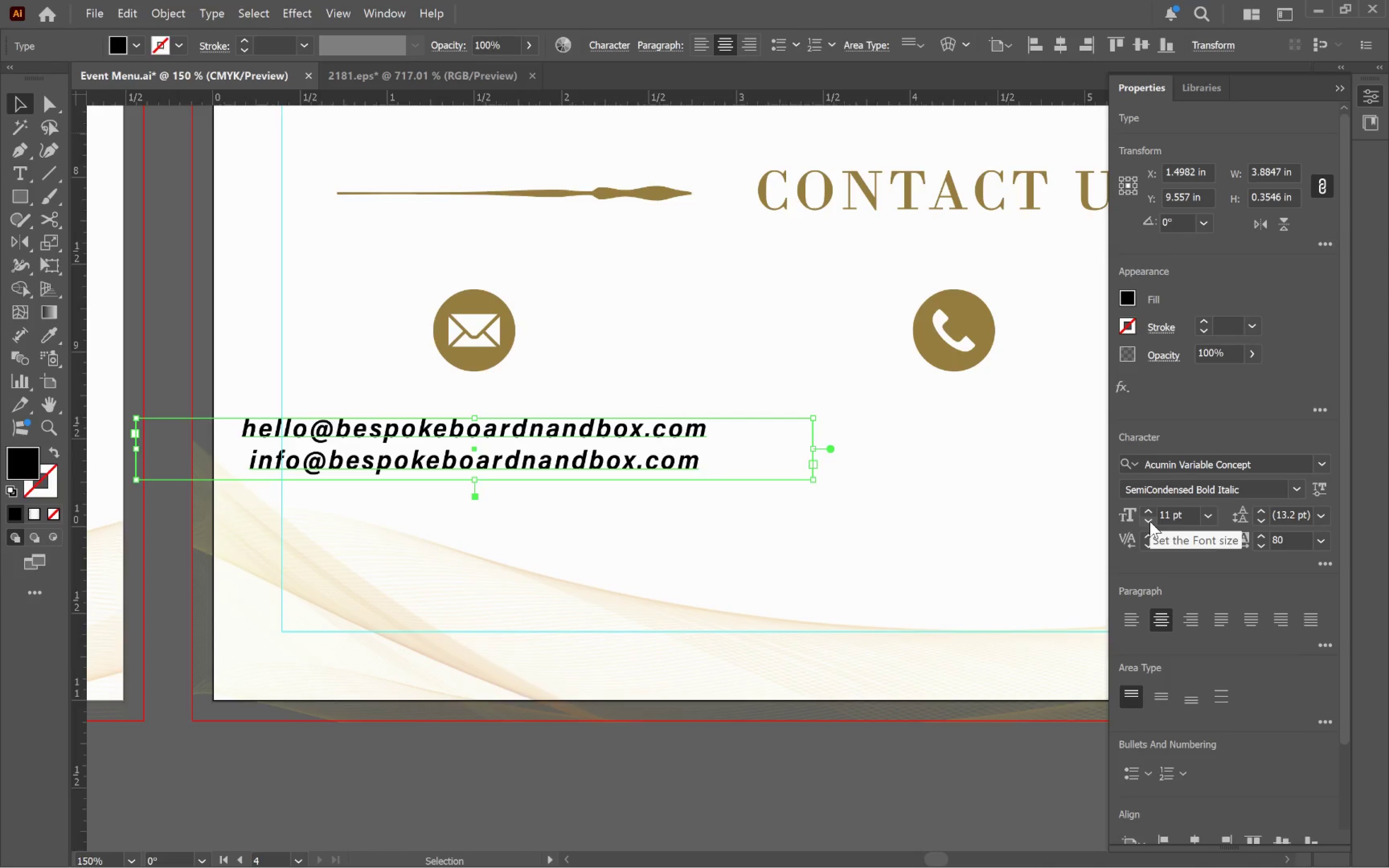 
left_click([1150, 521])
 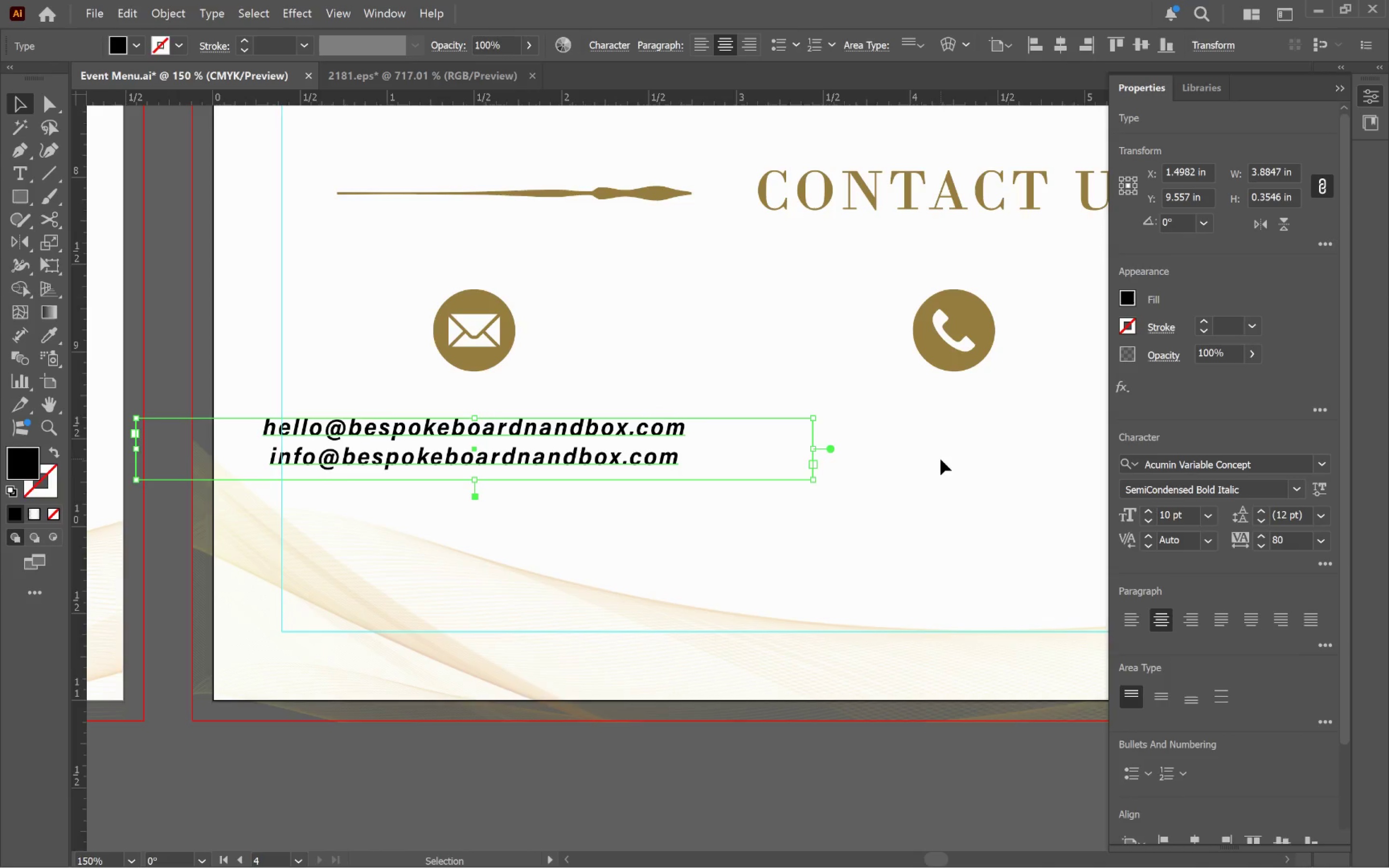 
left_click_drag(start_coordinate=[811, 451], to_coordinate=[701, 456])
 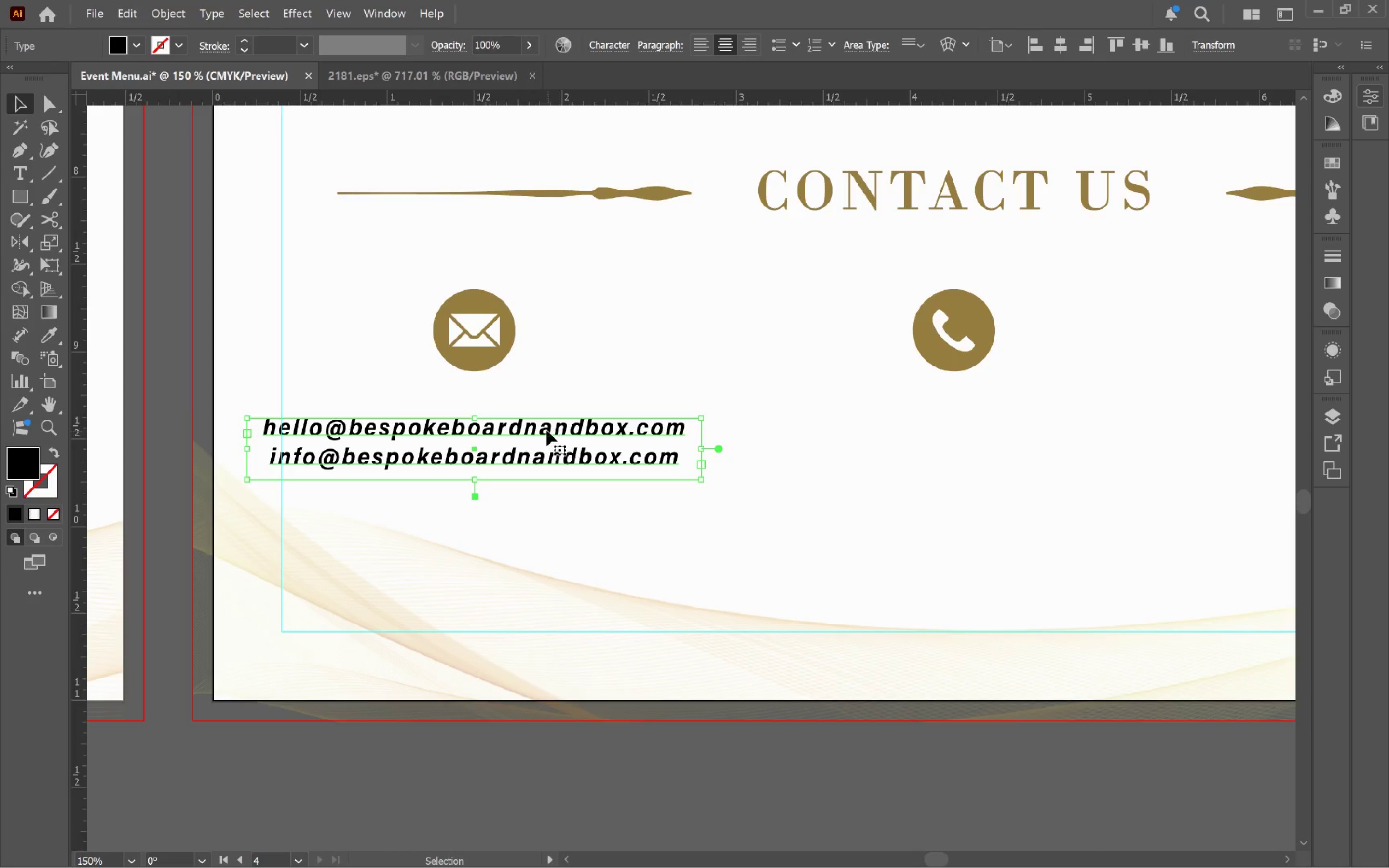 
hold_key(key=AltLeft, duration=1.86)
 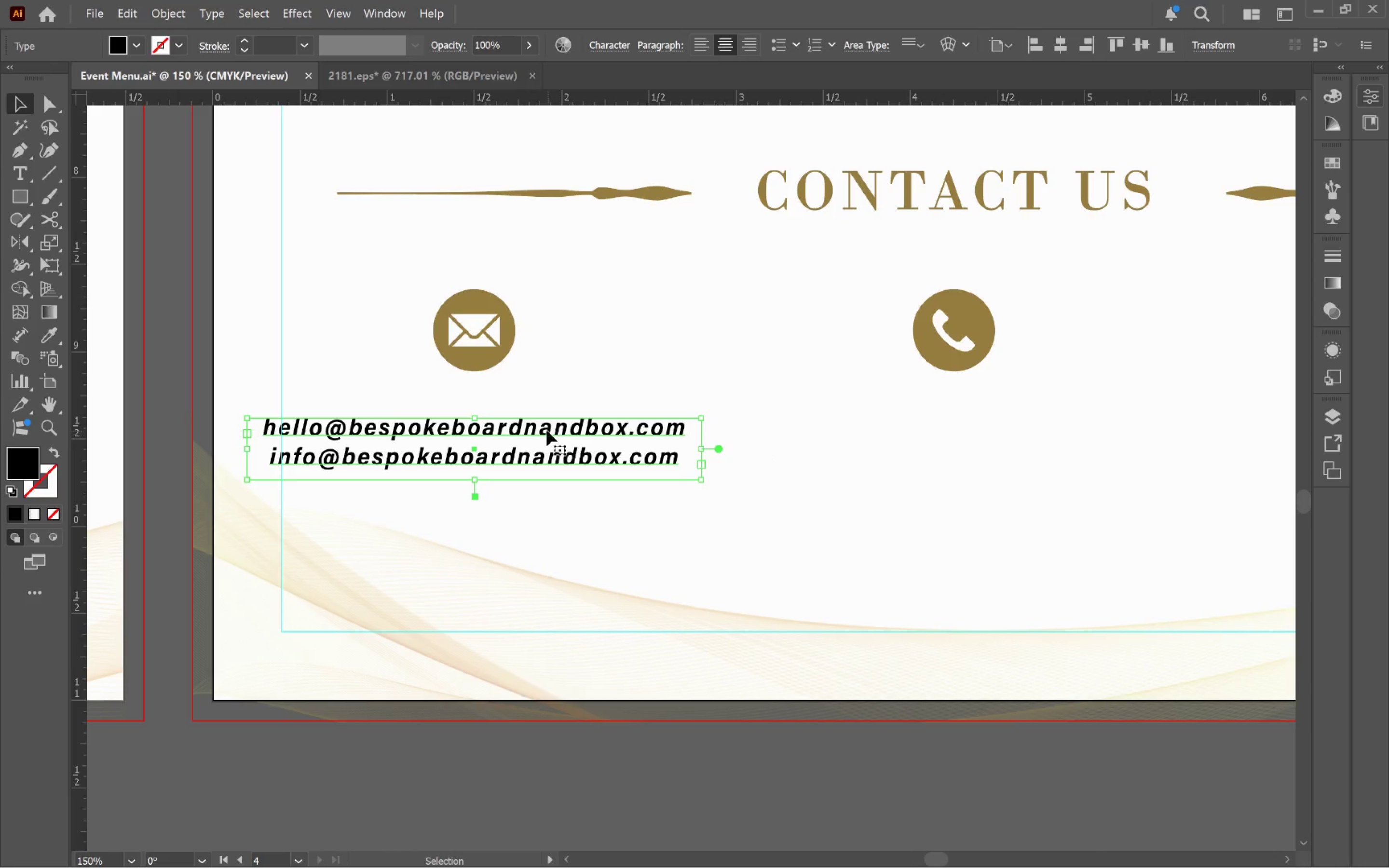 
left_click_drag(start_coordinate=[546, 429], to_coordinate=[601, 432])
 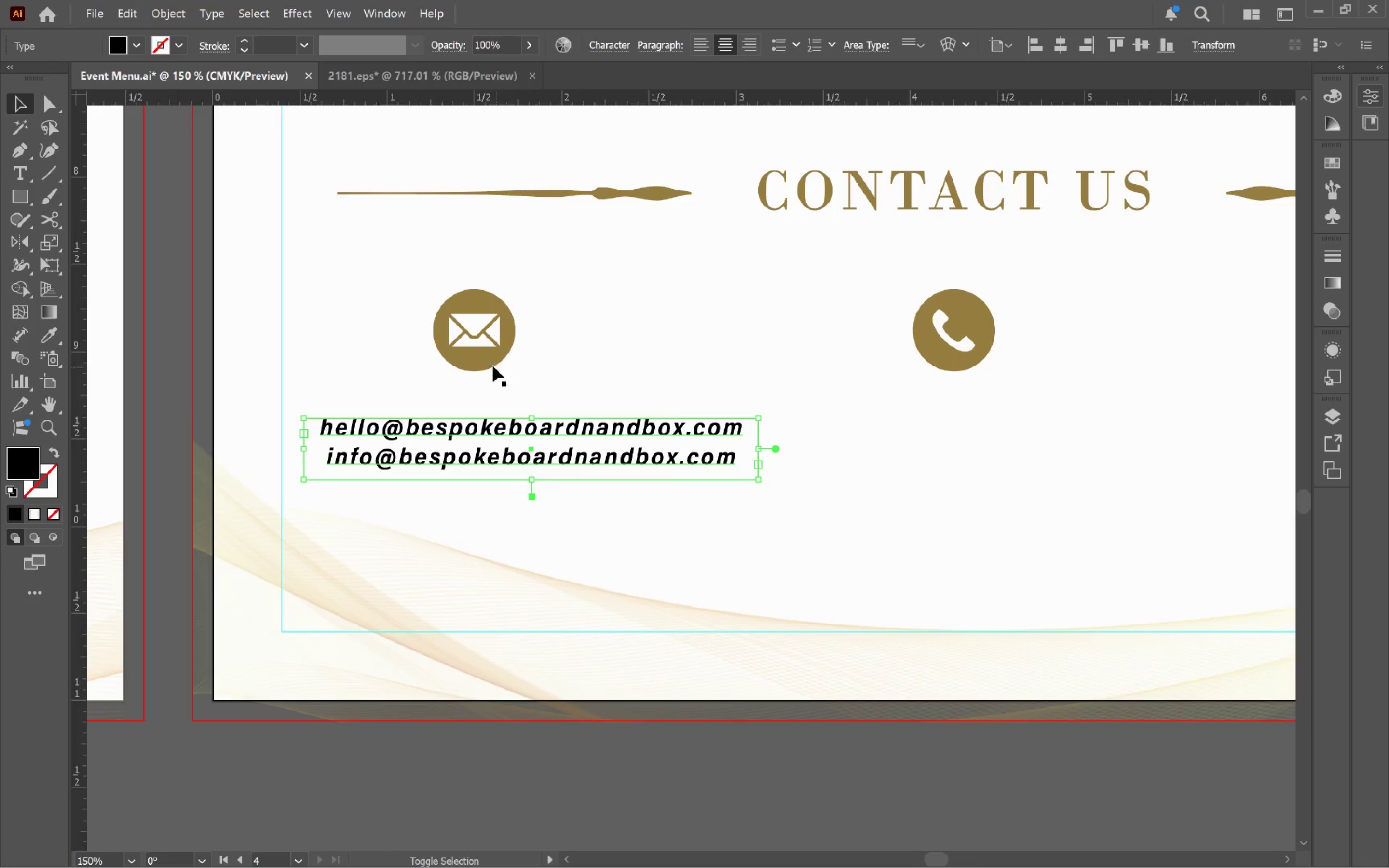 
hold_key(key=ShiftLeft, duration=2.92)
left_click([488, 362])
 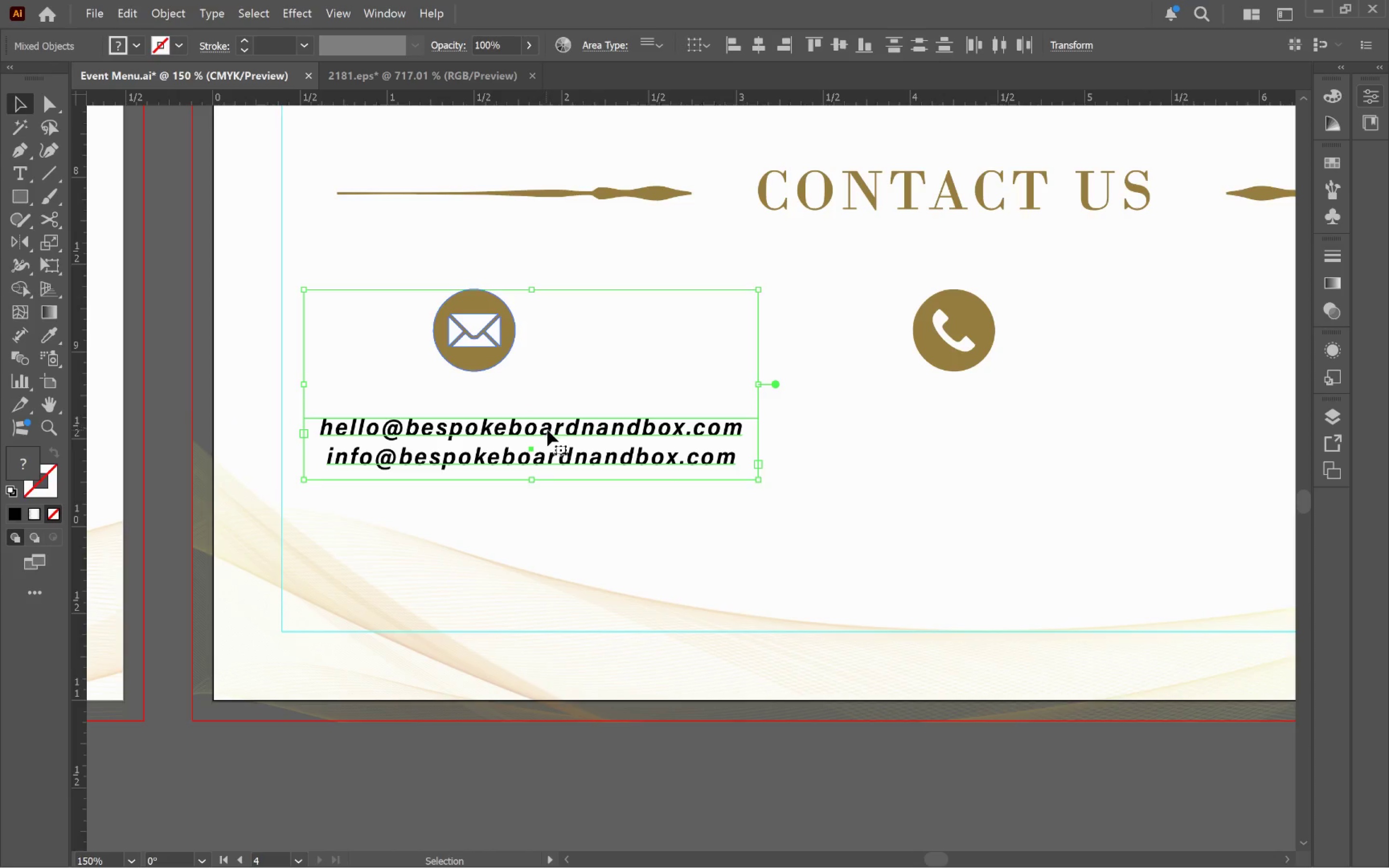 
left_click([549, 431])
 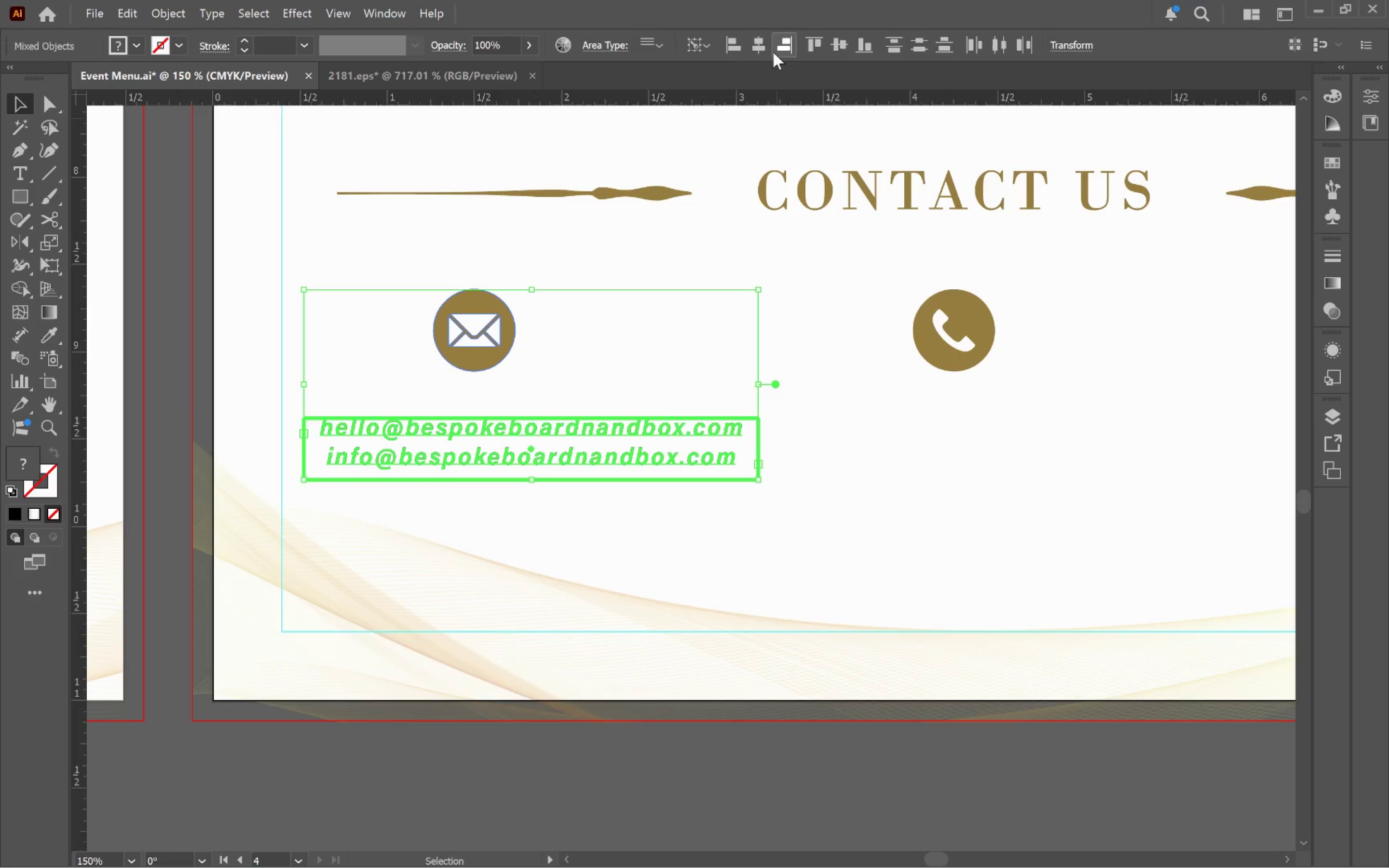 
left_click([755, 53])
 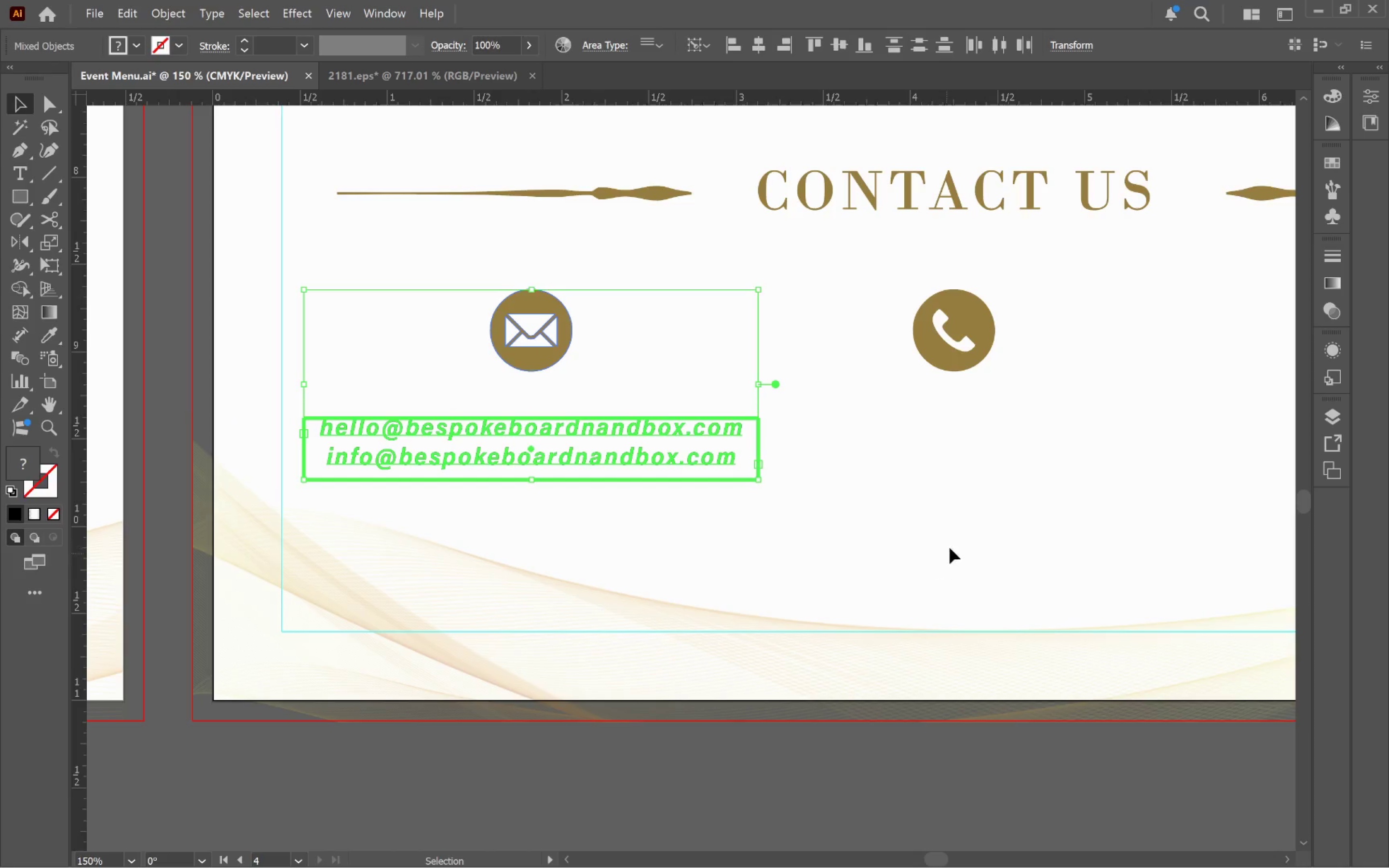 
left_click([954, 521])
 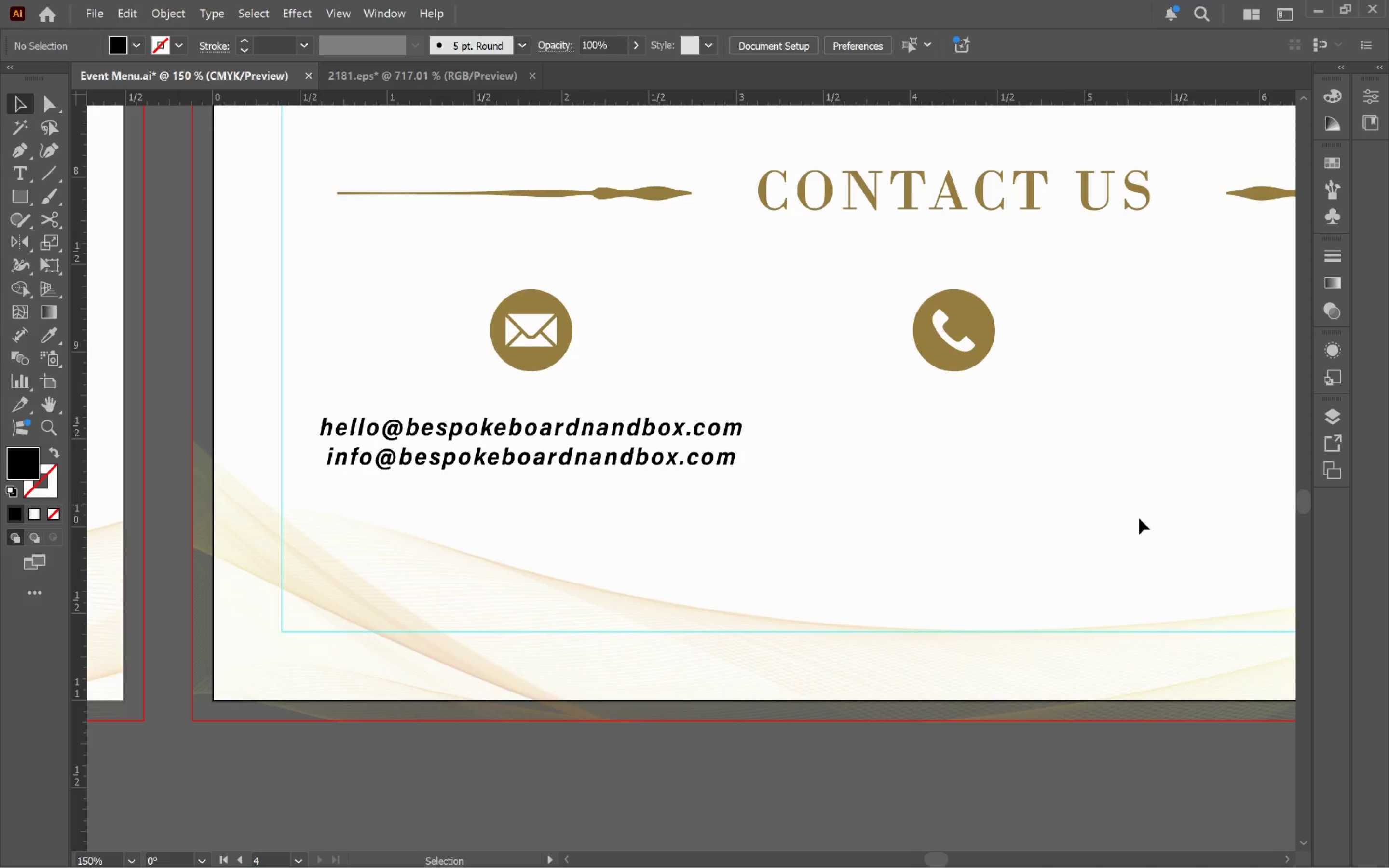 
hold_key(key=Space, duration=1.51)
 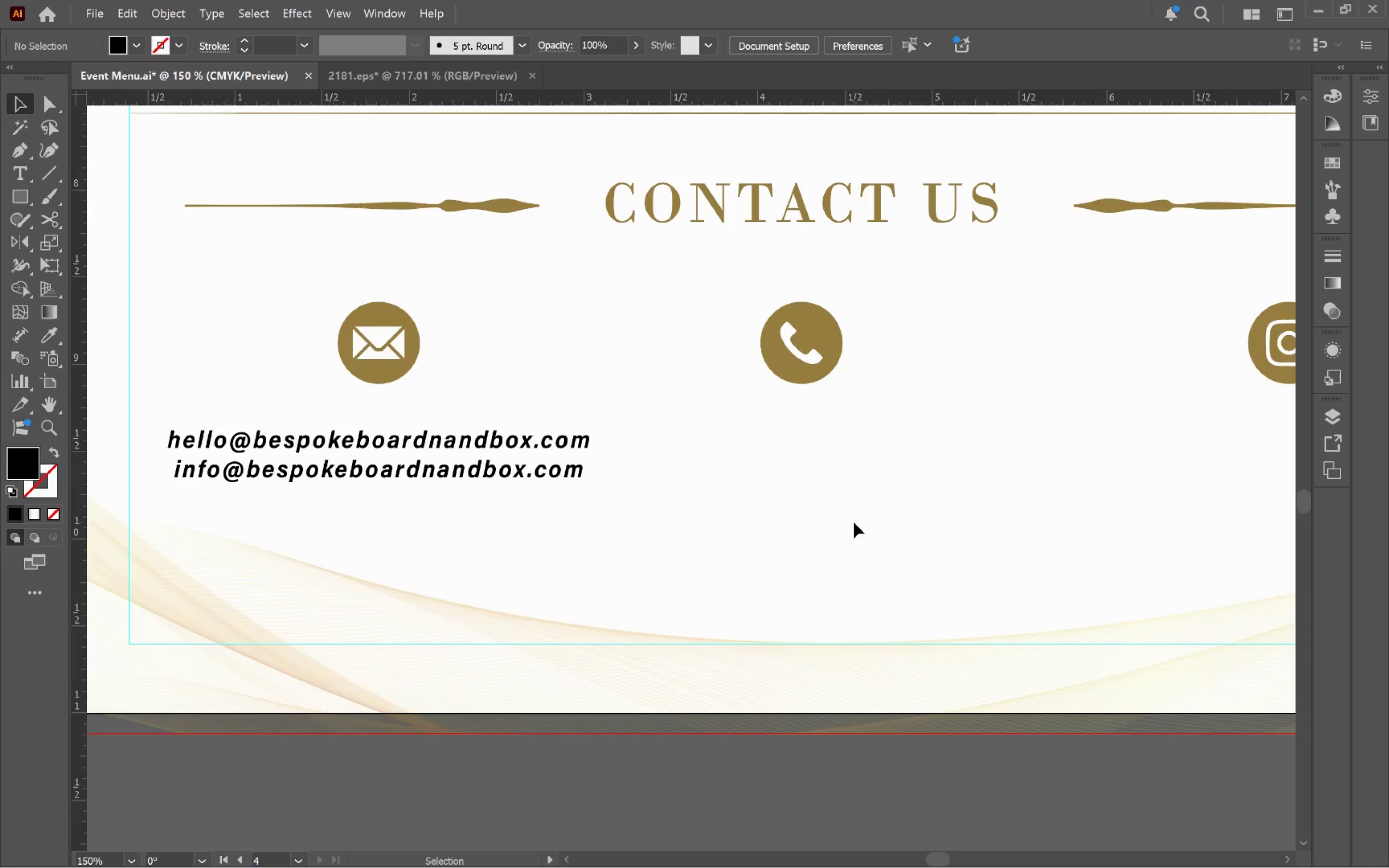 
left_click_drag(start_coordinate=[1140, 534], to_coordinate=[988, 547])
 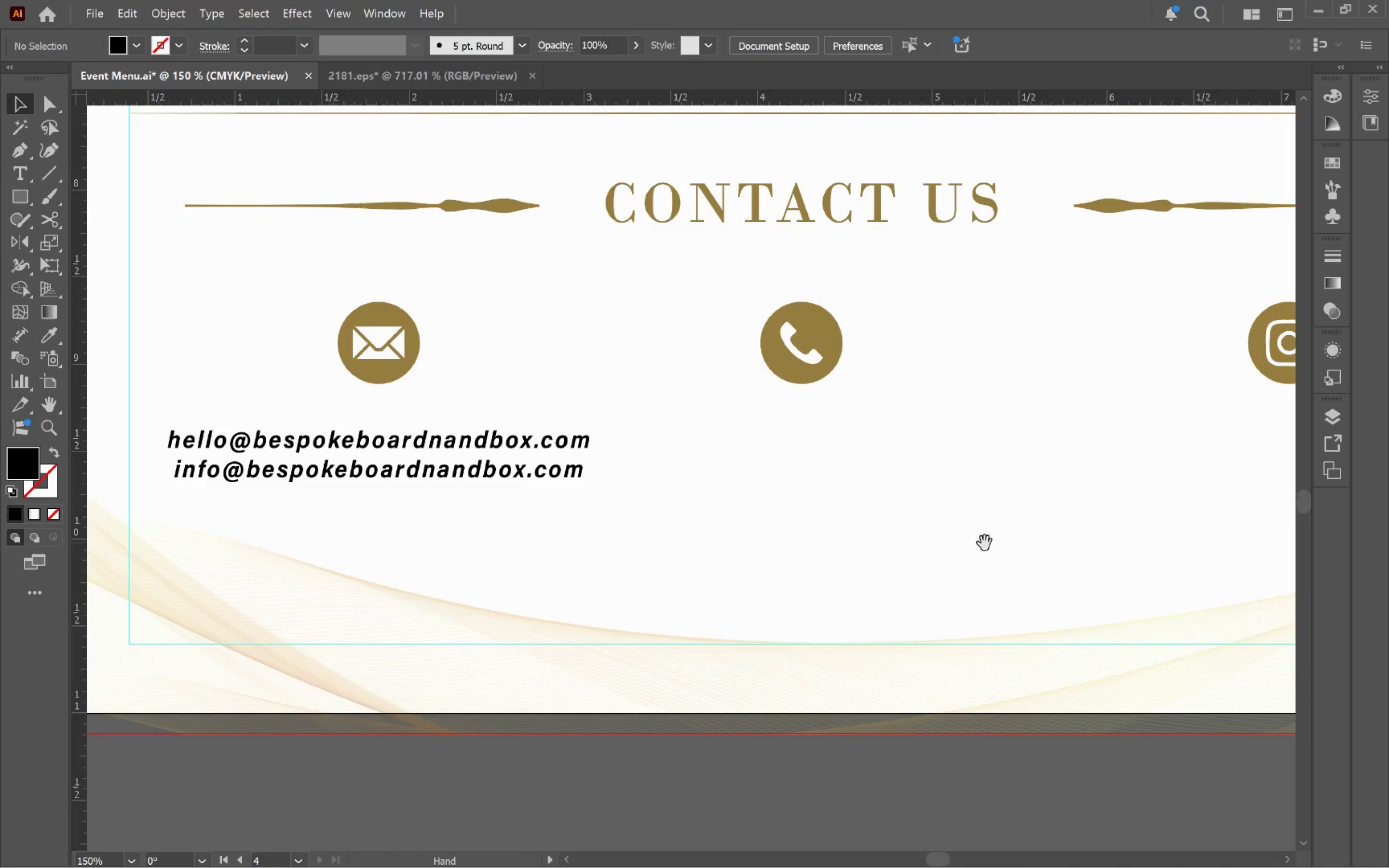 
hold_key(key=Space, duration=0.34)
 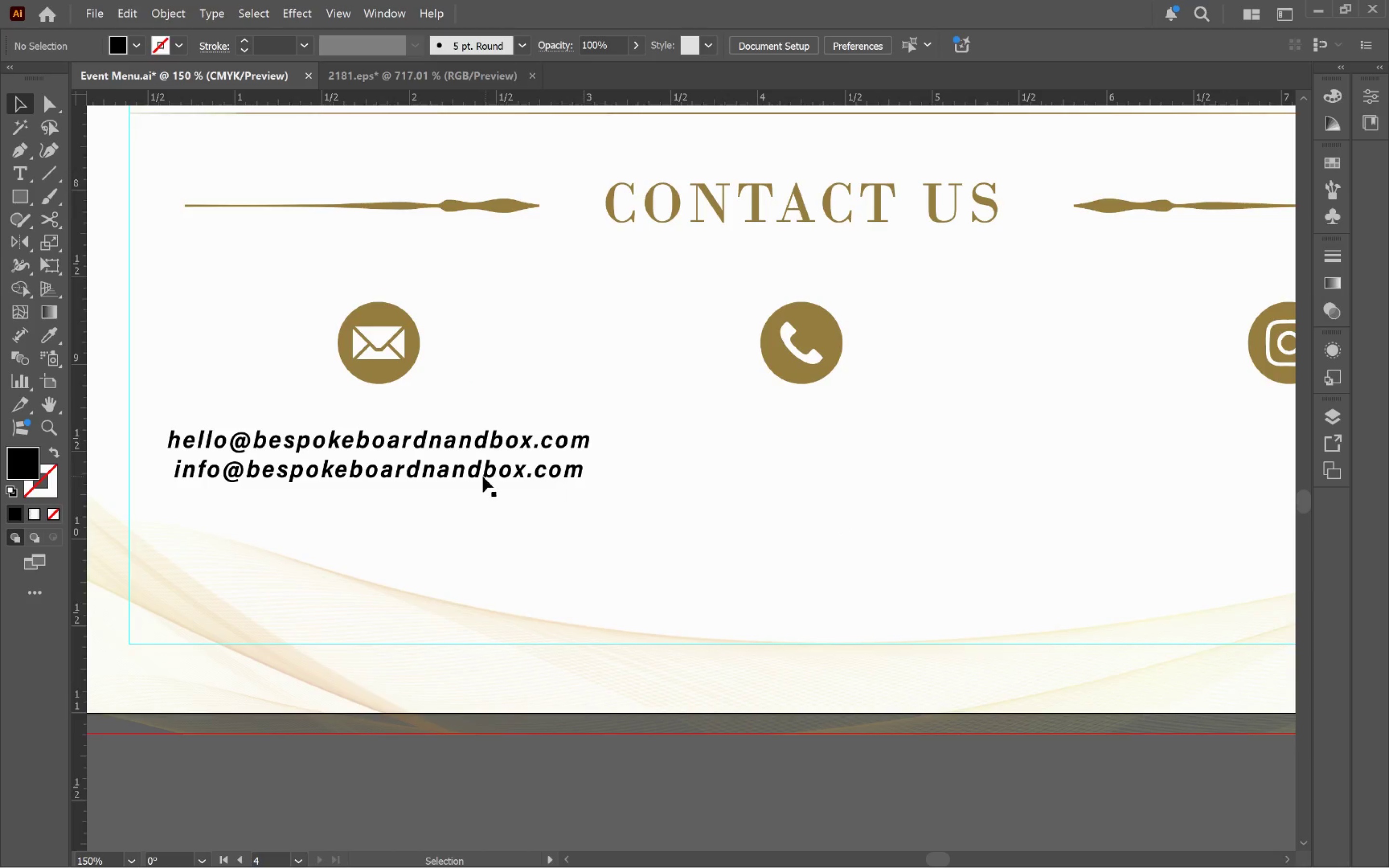 
left_click([482, 477])
 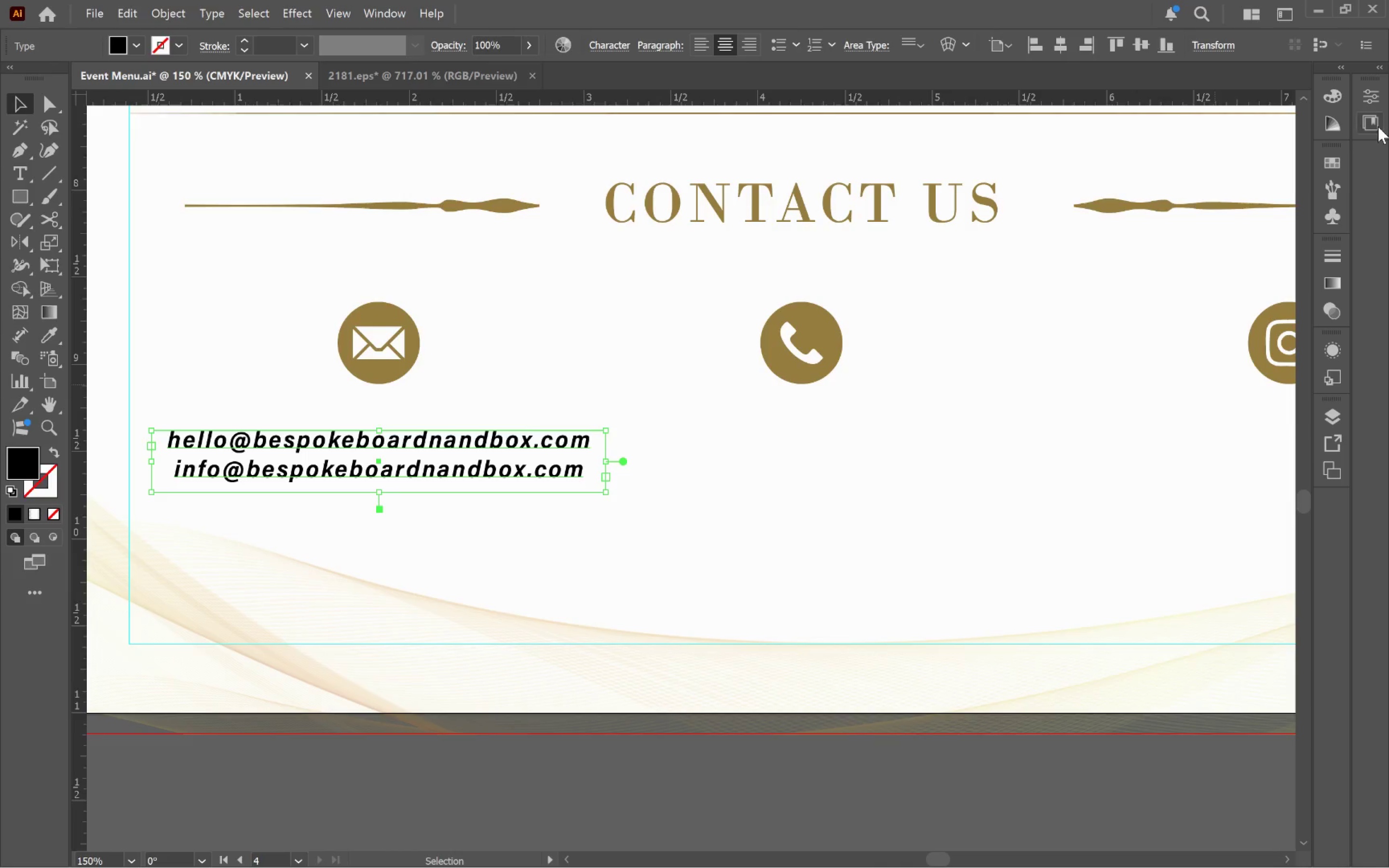 
left_click([1373, 96])
 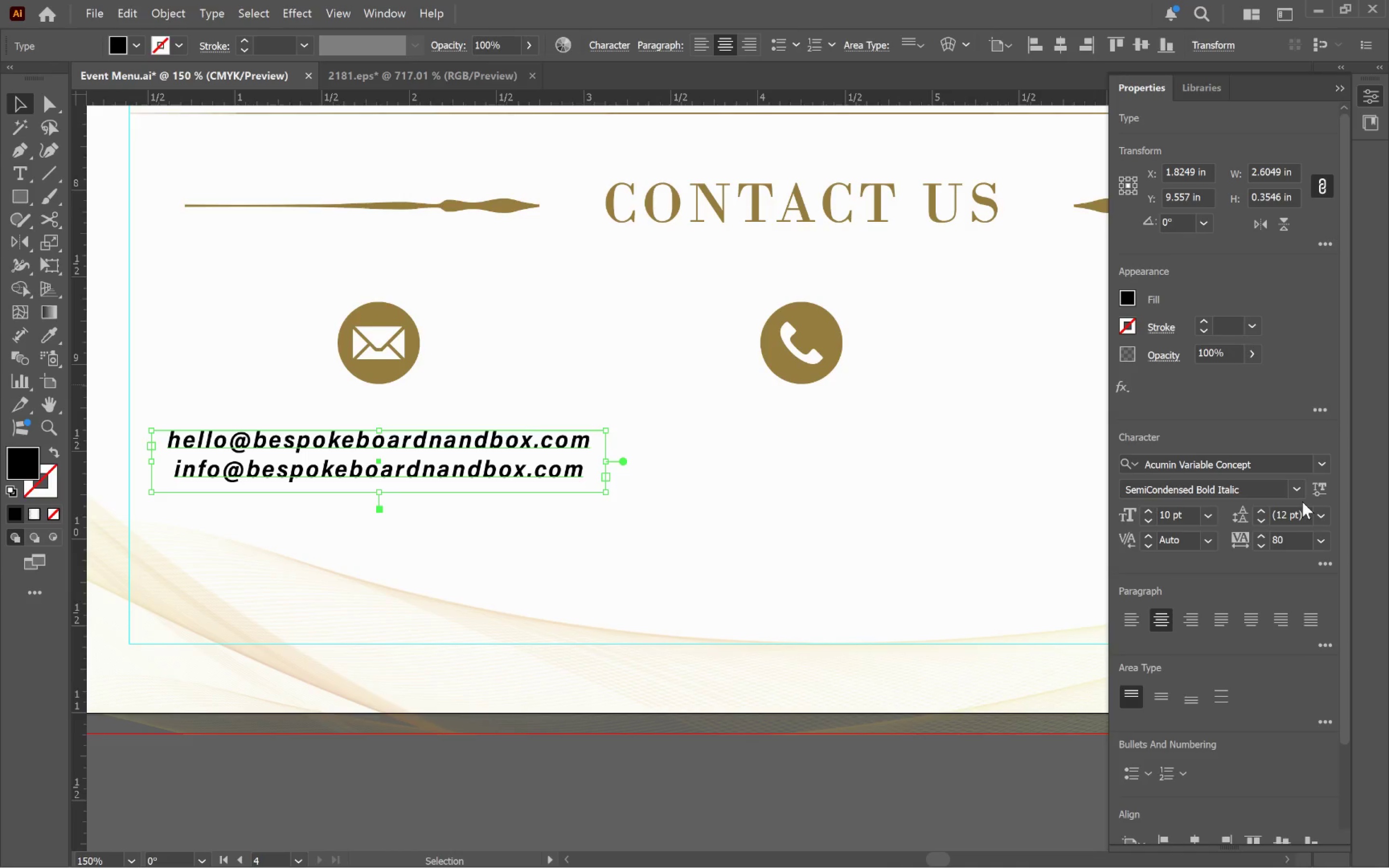 
left_click([1299, 498])
 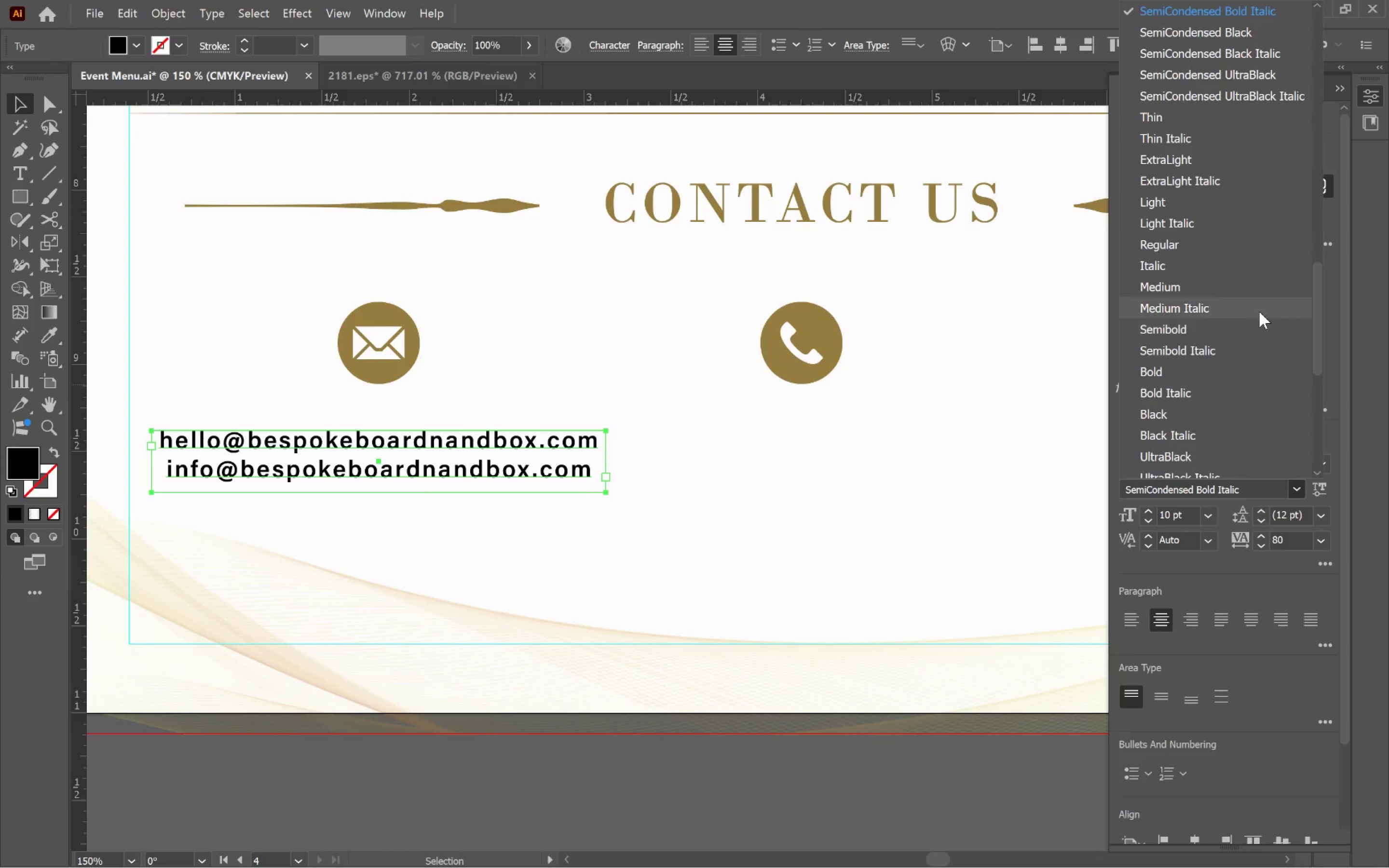 
left_click([1197, 244])
 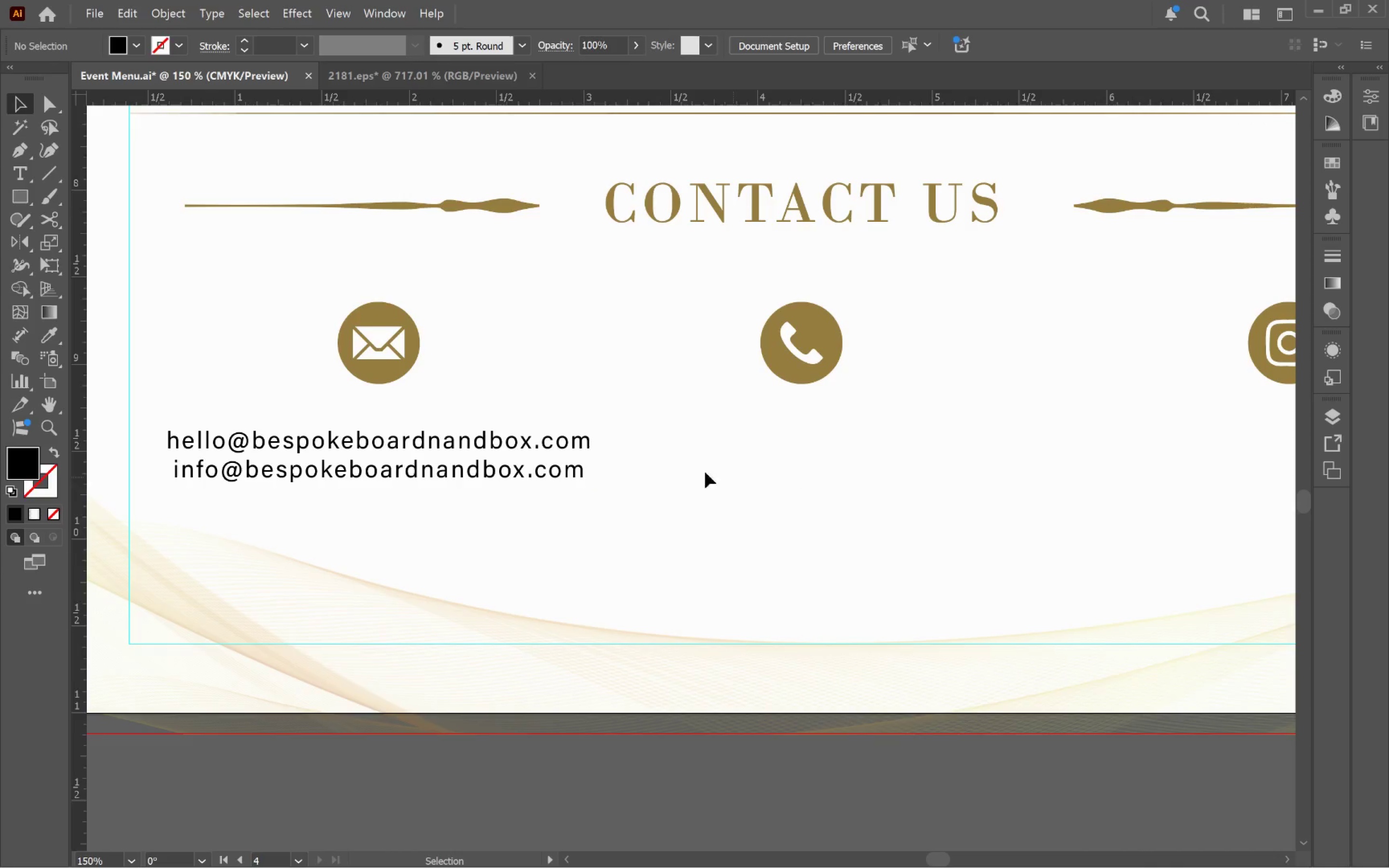 
hold_key(key=Space, duration=1.51)
 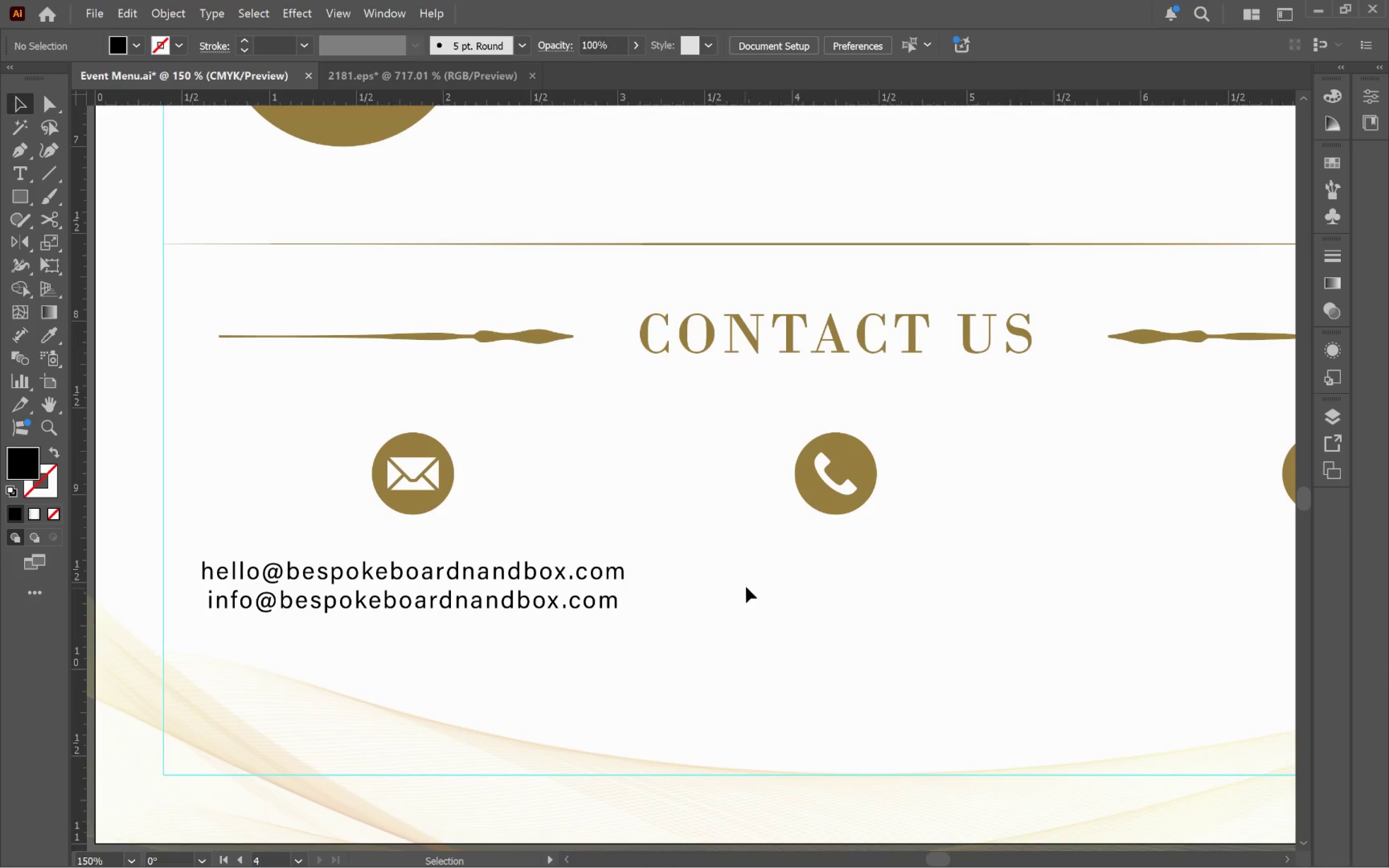 
left_click_drag(start_coordinate=[711, 460], to_coordinate=[745, 590])
 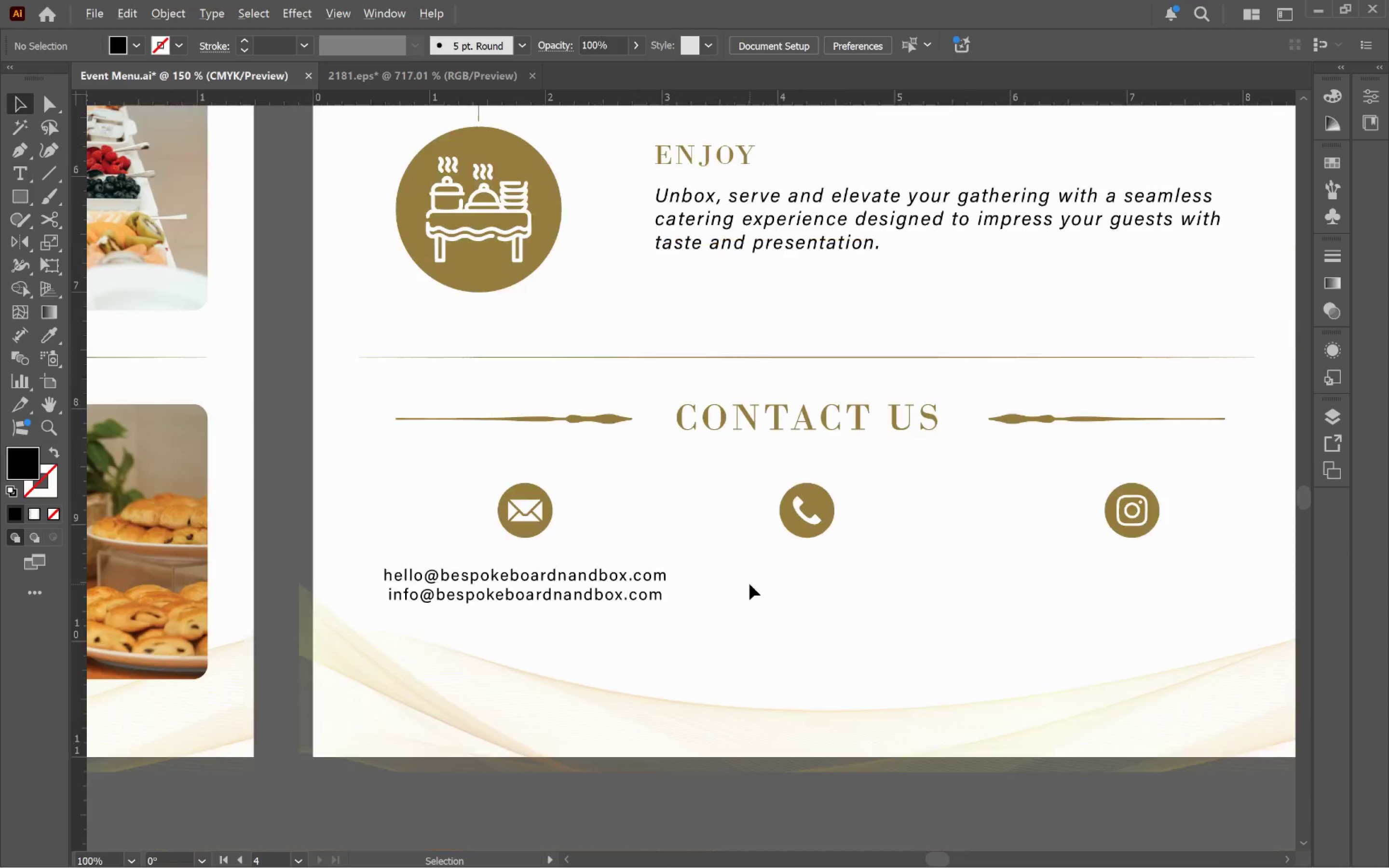 
hold_key(key=Space, duration=0.31)
 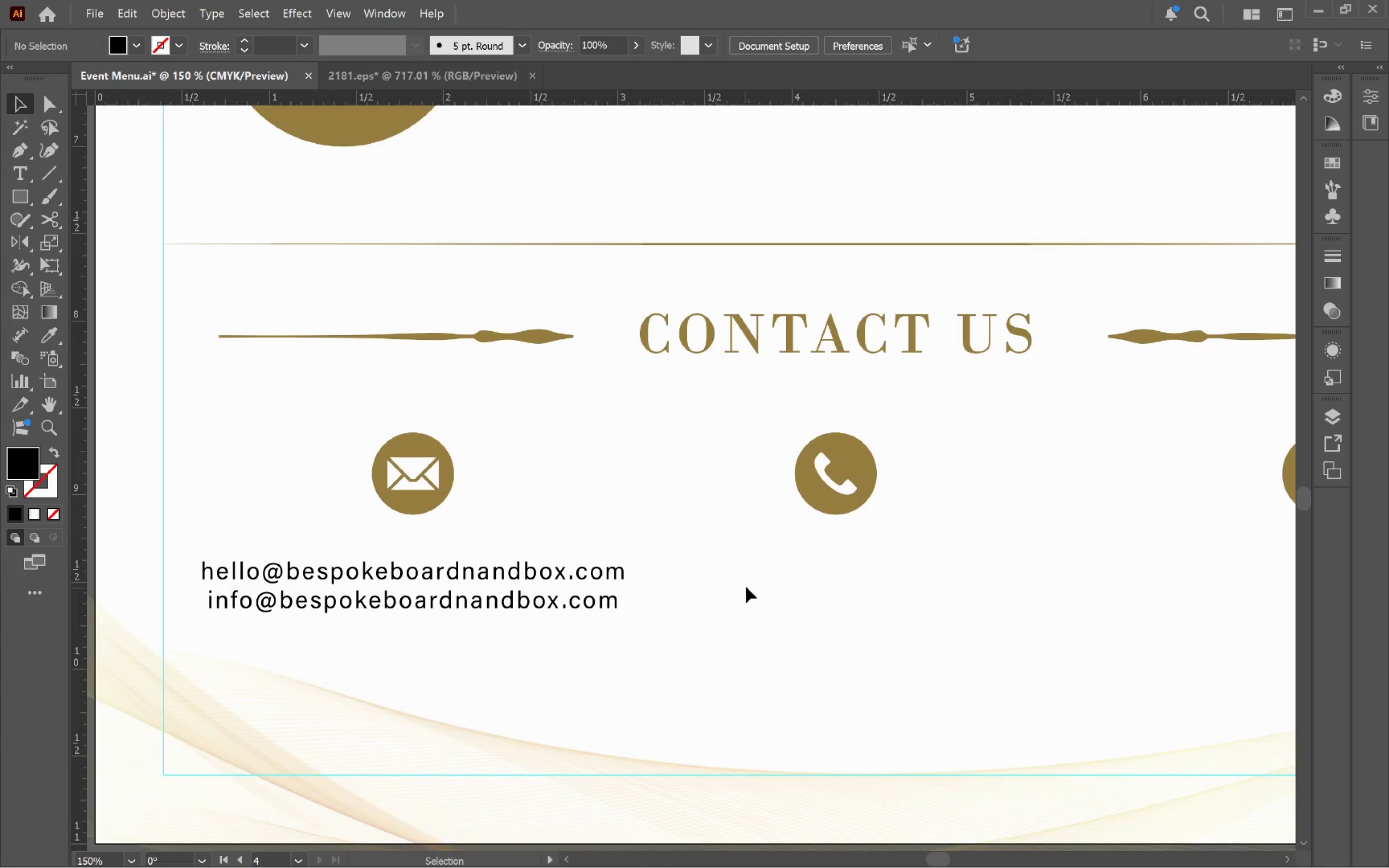 
key(Alt+AltLeft)
 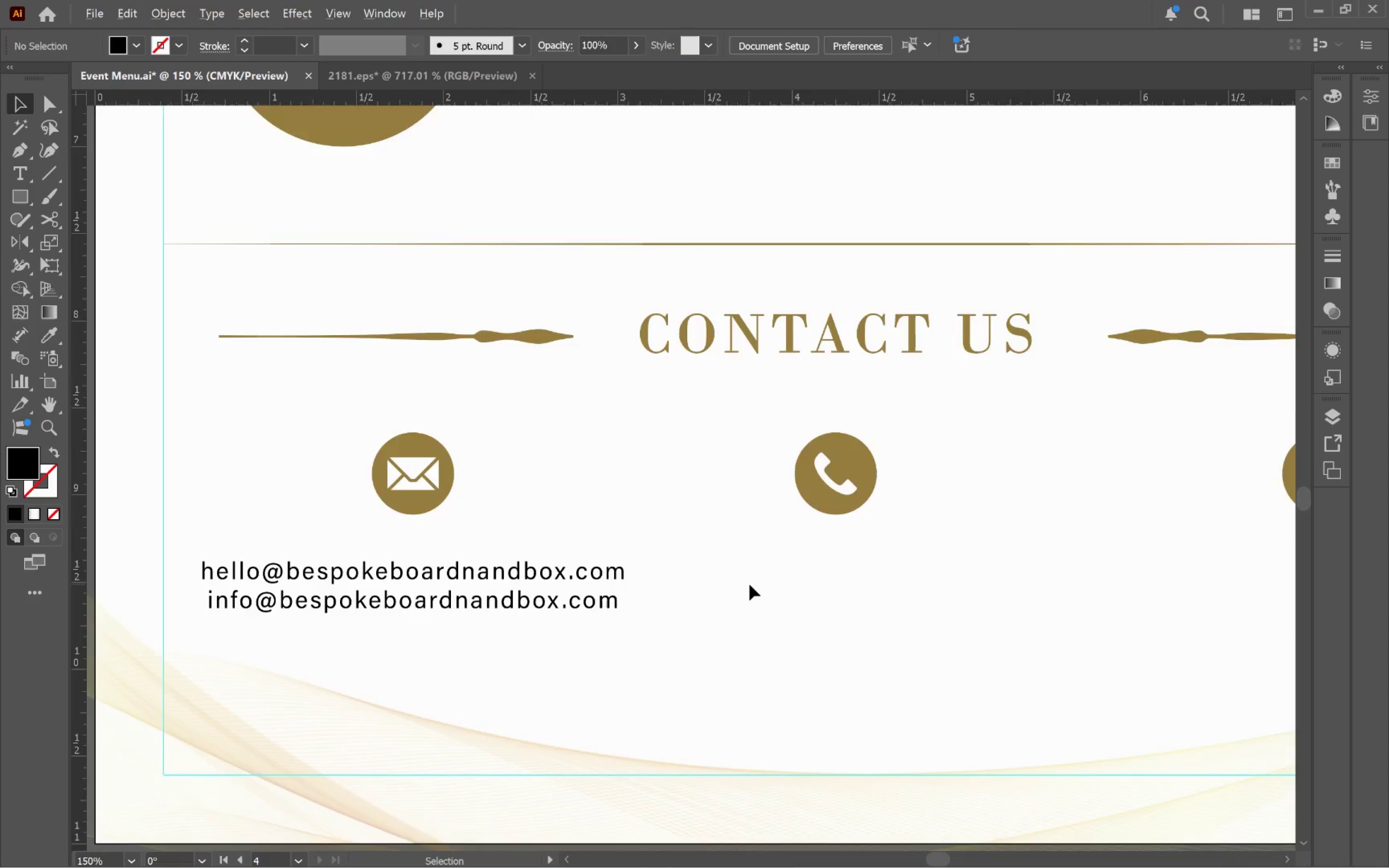 
hold_key(key=Space, duration=0.45)
 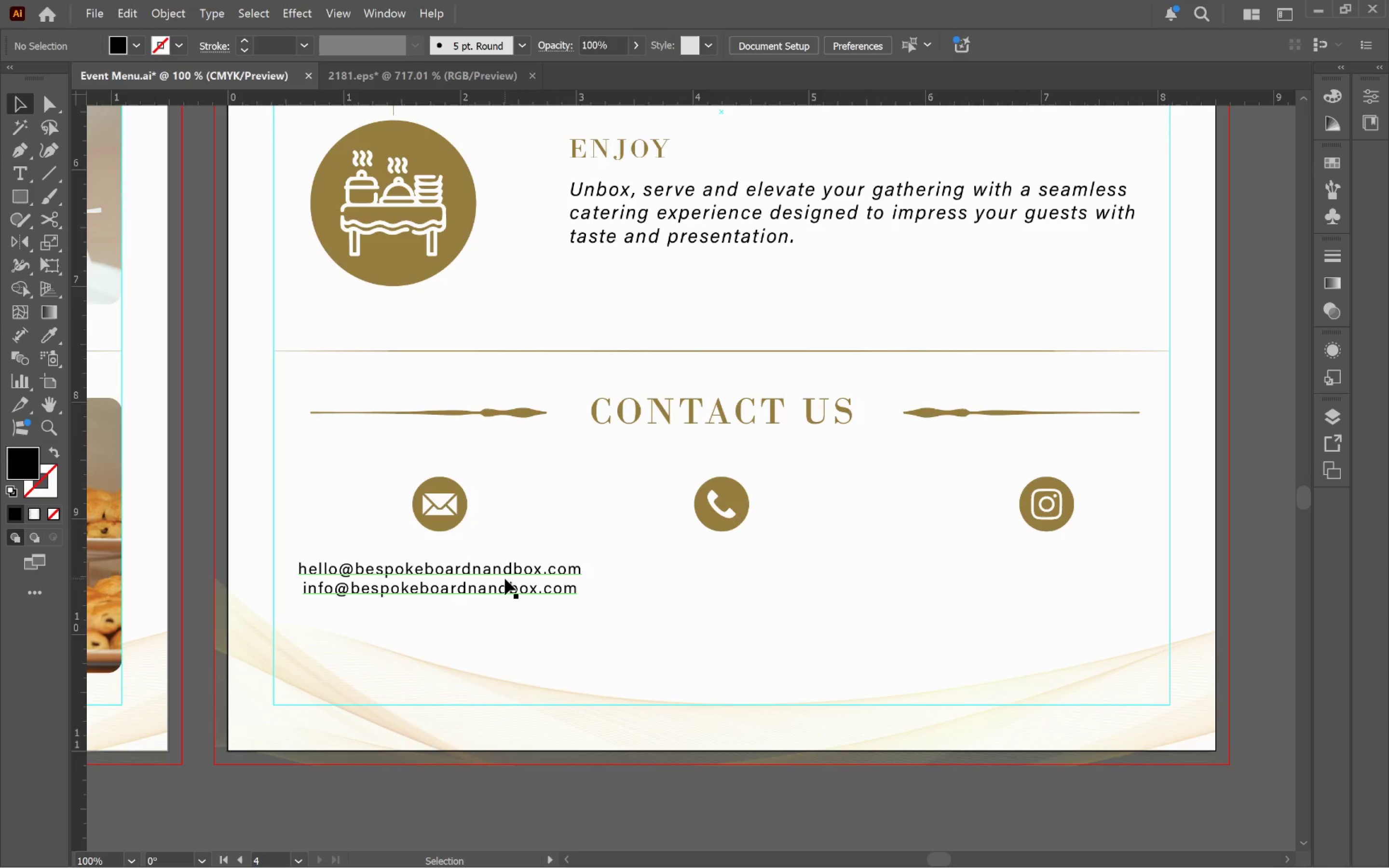 
scroll: coordinate [749, 584], scroll_direction: none, amount: 0.0
 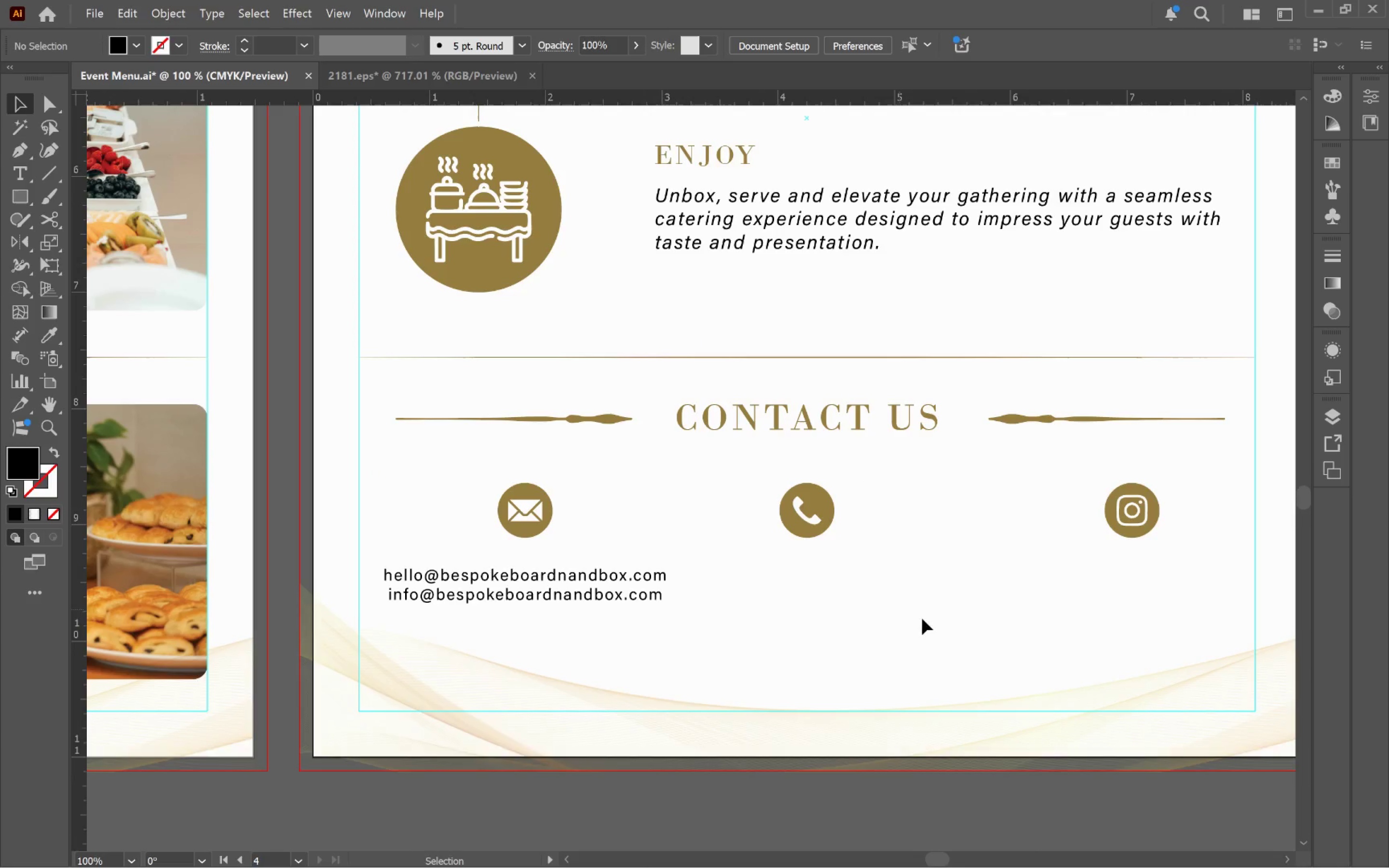 
left_click_drag(start_coordinate=[950, 628], to_coordinate=[863, 623])
 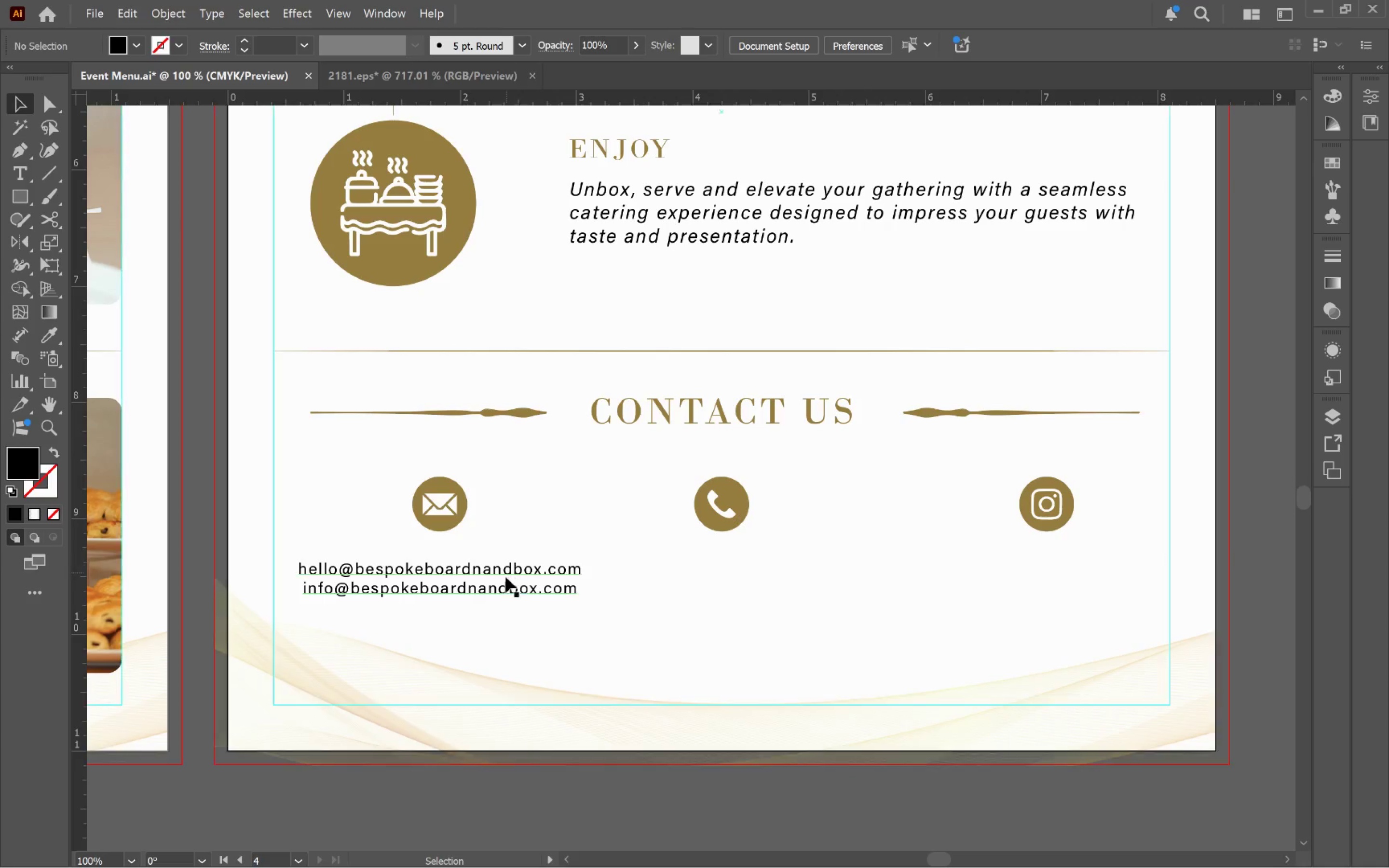 
hold_key(key=AltLeft, duration=0.98)
hold_key(key=ShiftLeft, duration=1.61)
left_click_drag(start_coordinate=[506, 582], to_coordinate=[816, 627])
 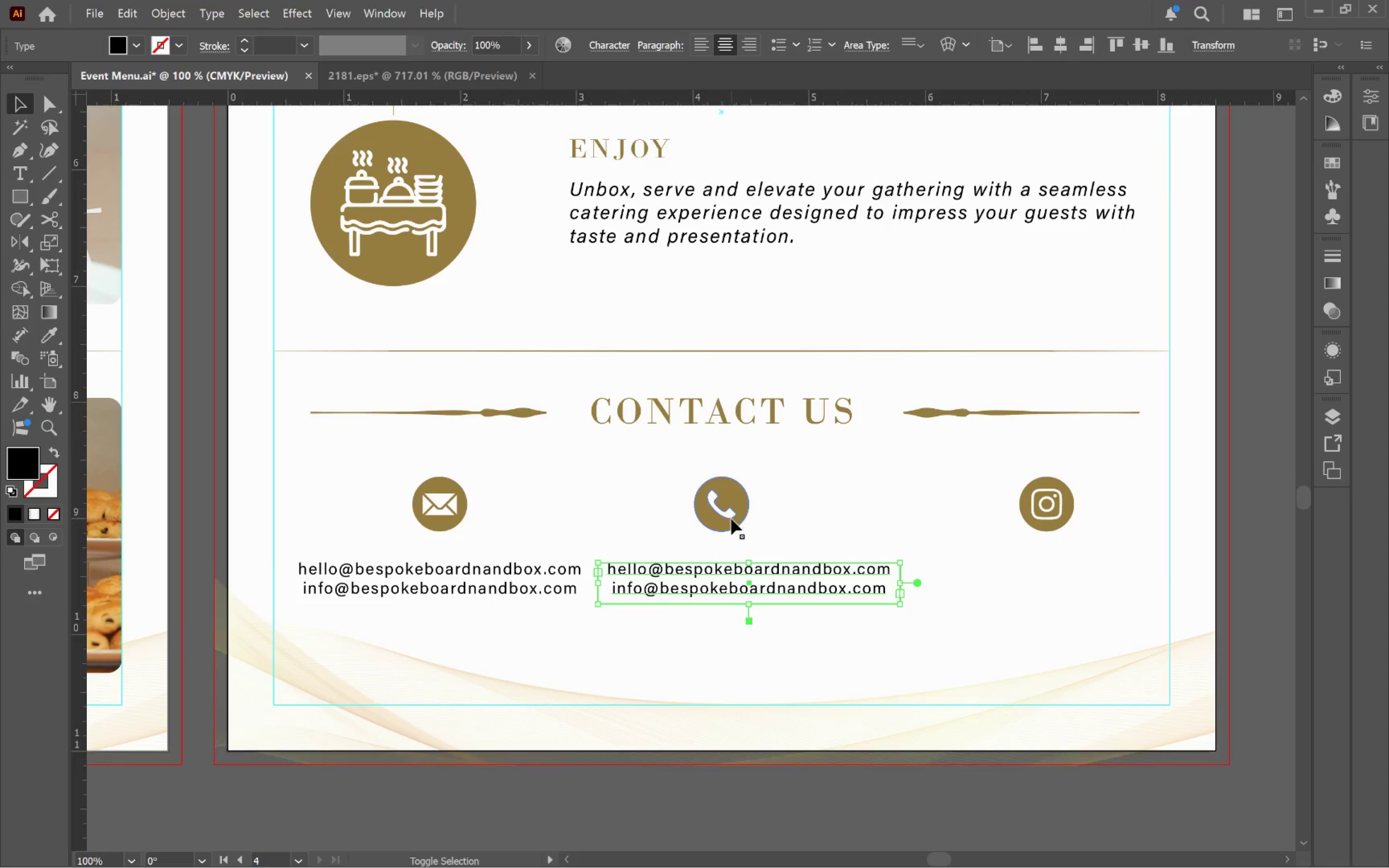 
left_click([732, 520])
 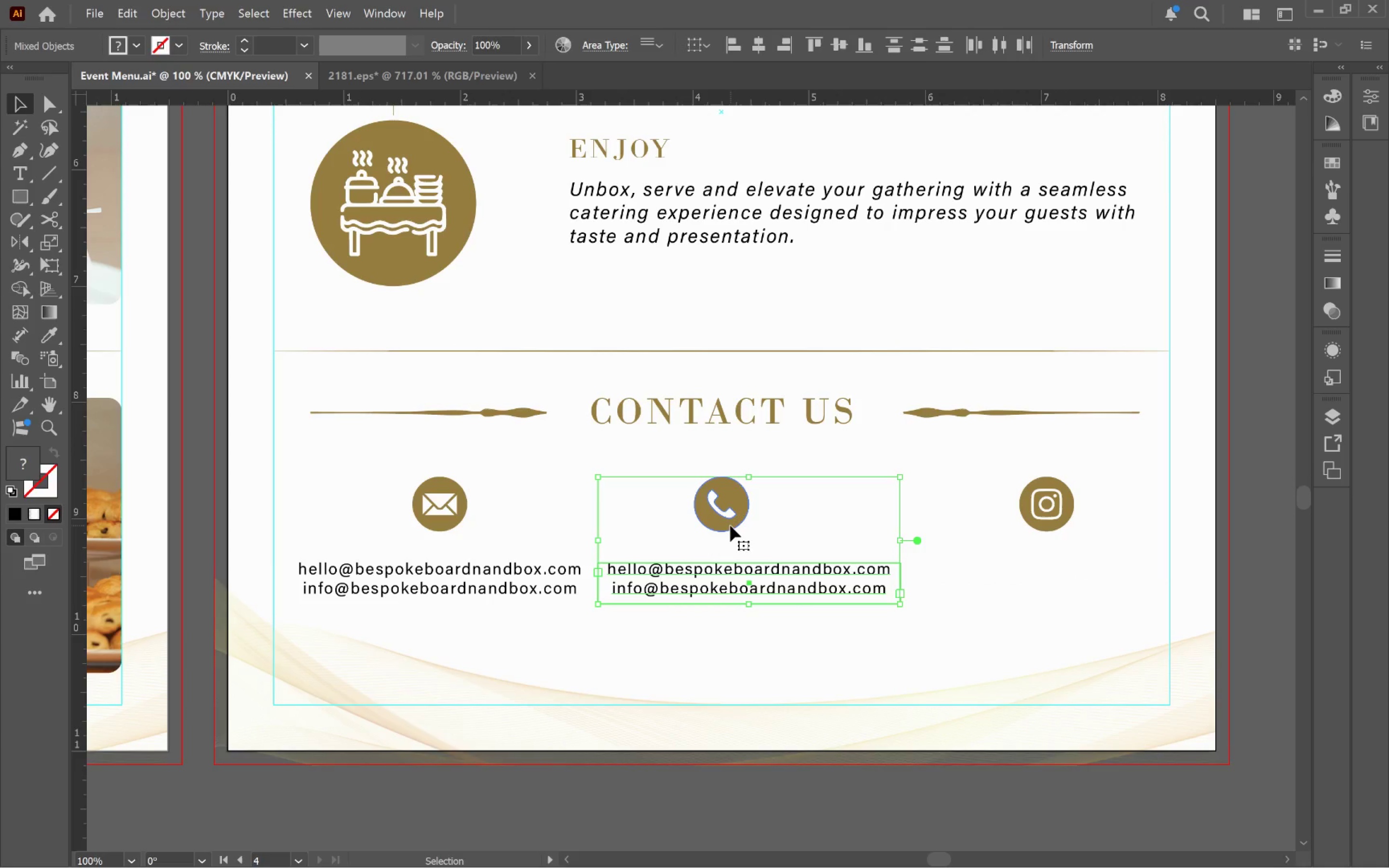 
left_click([730, 526])
 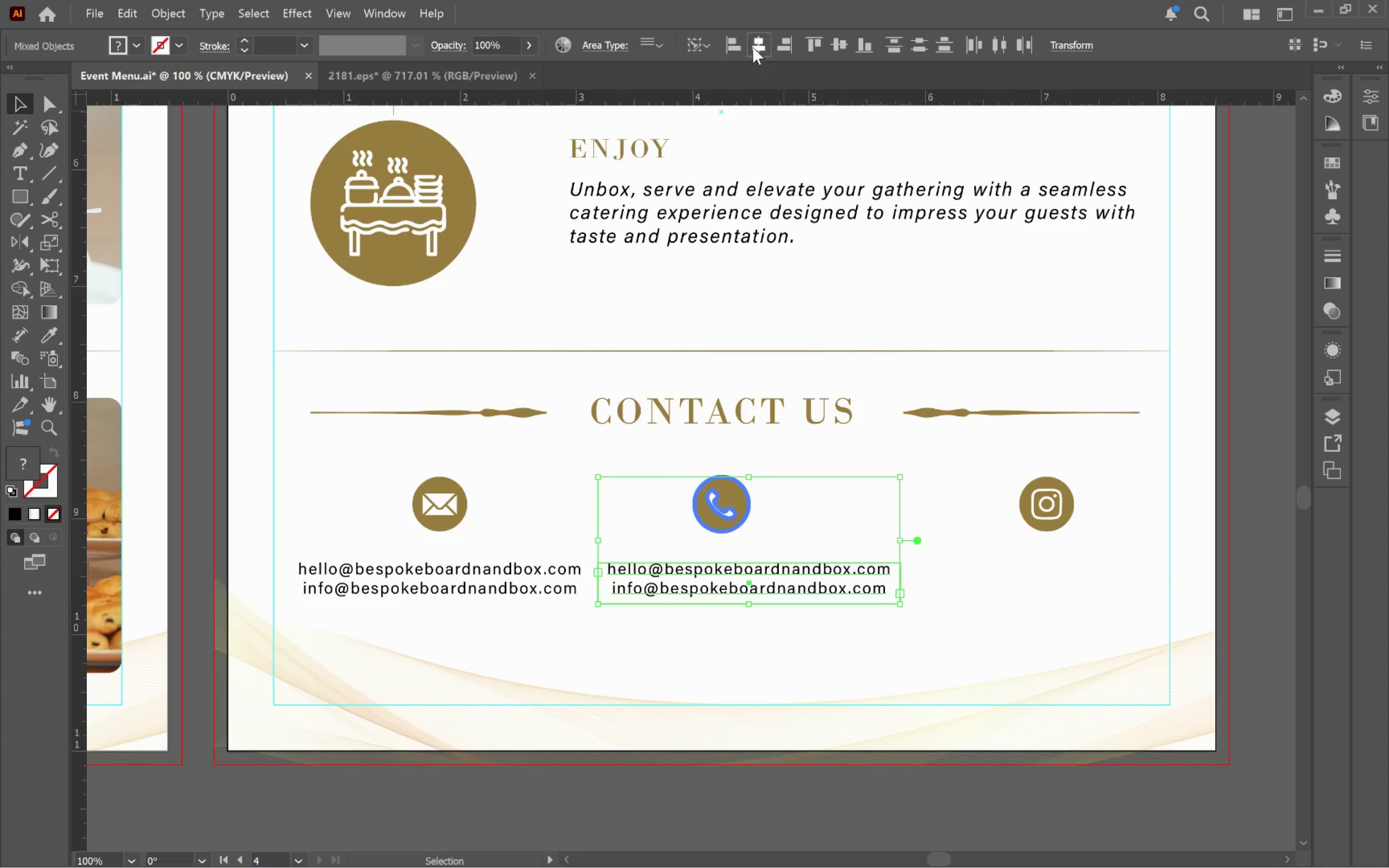 
left_click([962, 578])
 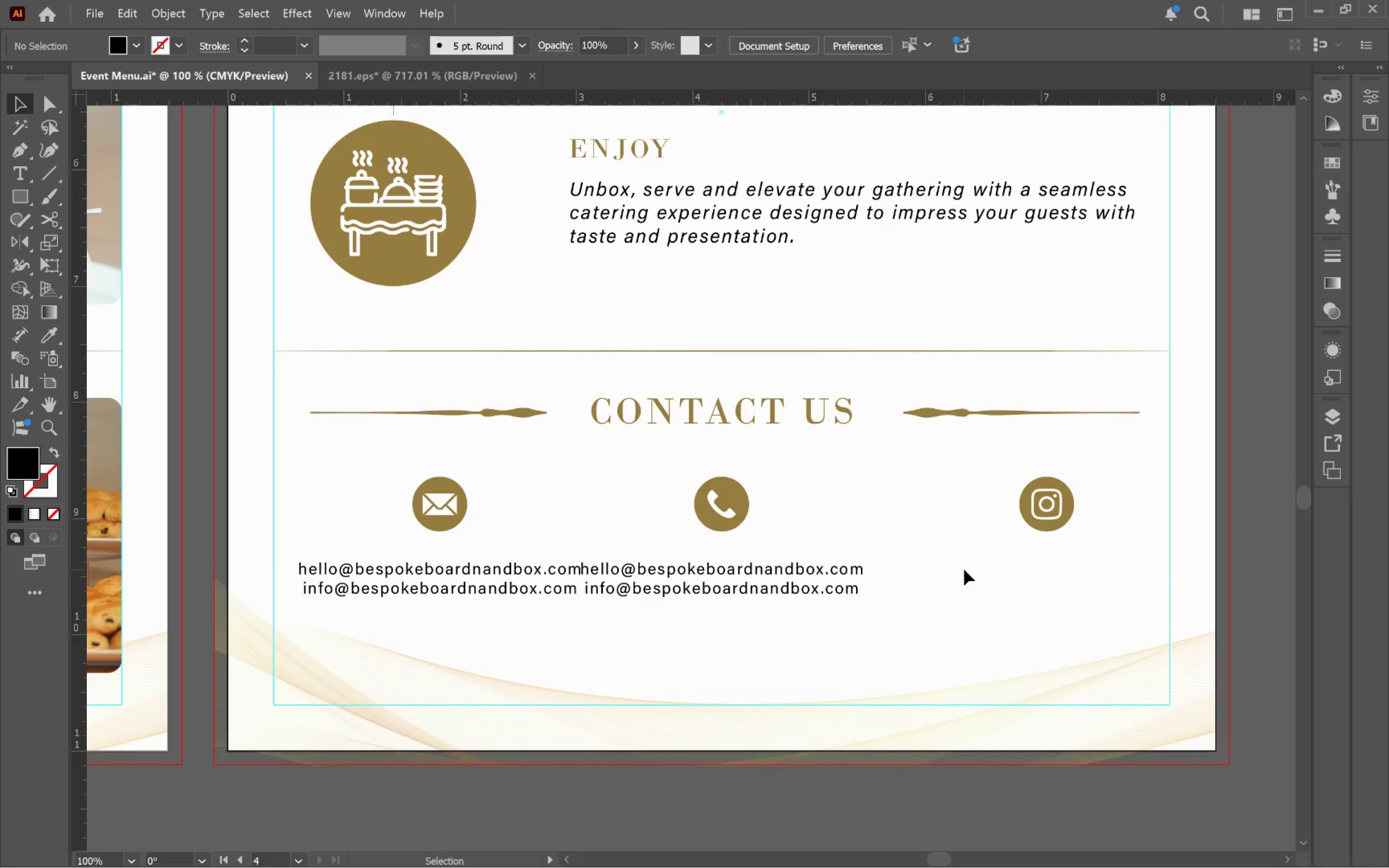 
hold_key(key=AltLeft, duration=0.6)
scroll: coordinate [849, 584], scroll_direction: up, amount: 1.0
 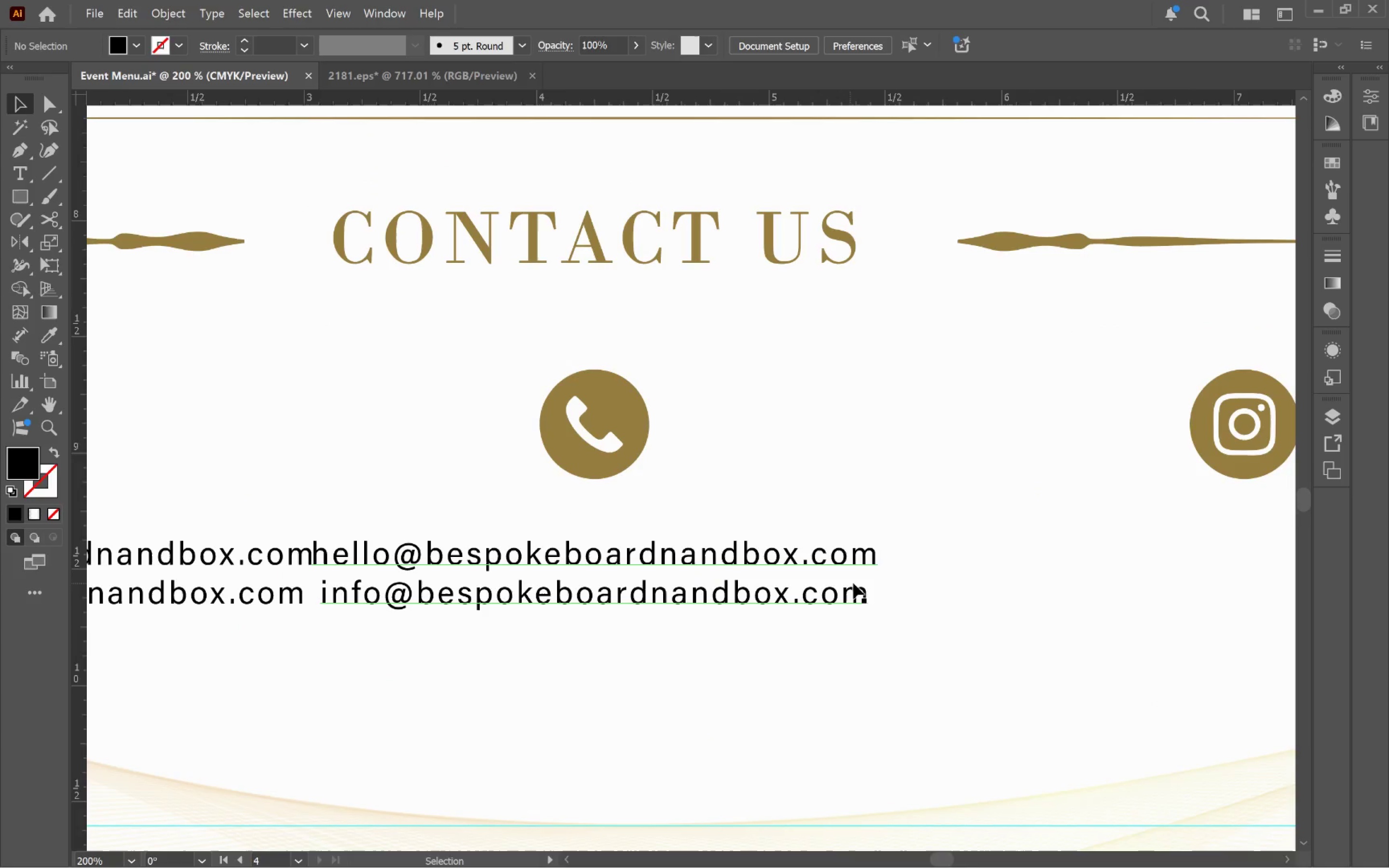 
hold_key(key=Space, duration=0.83)
 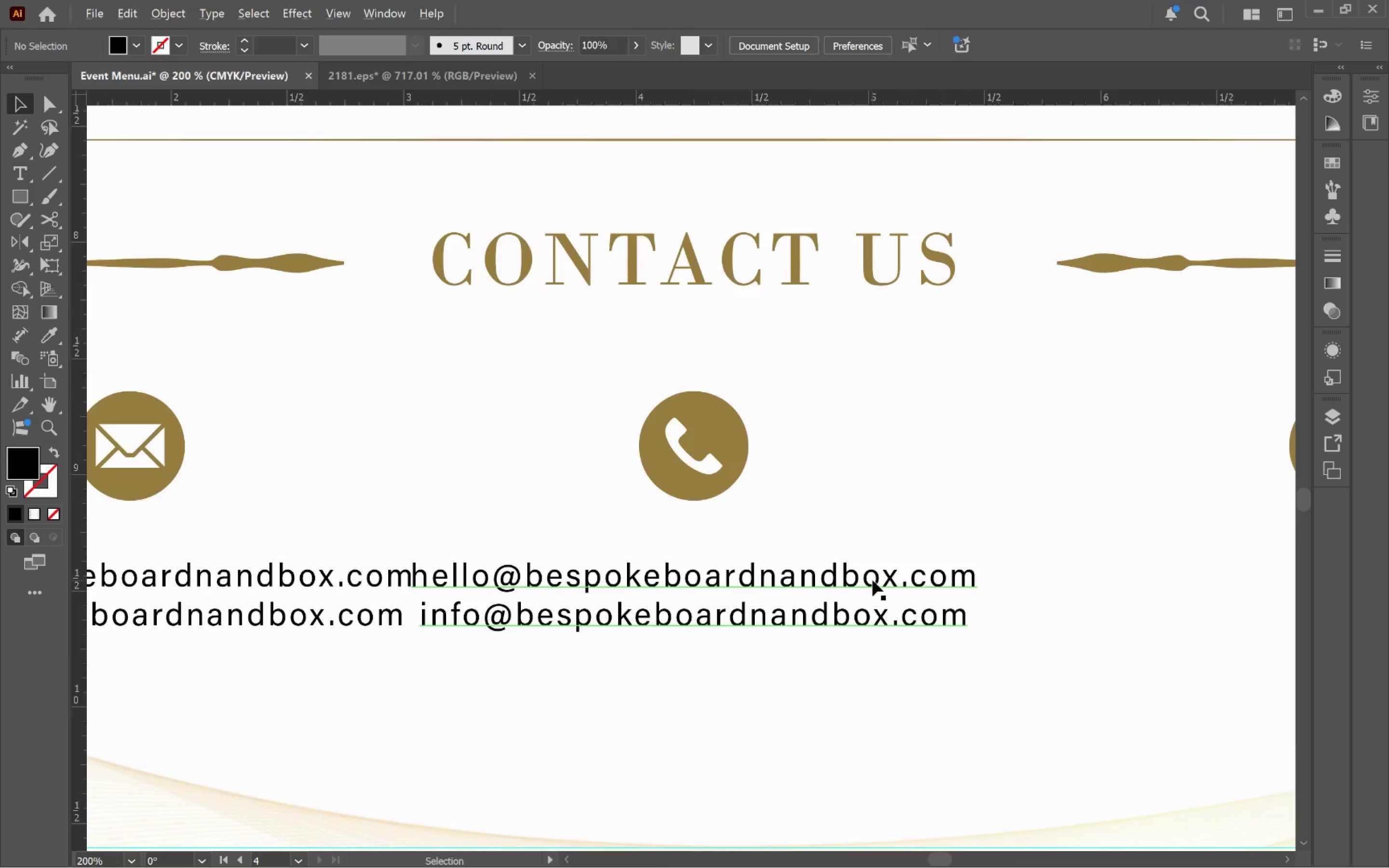 
left_click_drag(start_coordinate=[938, 595], to_coordinate=[1037, 616])
 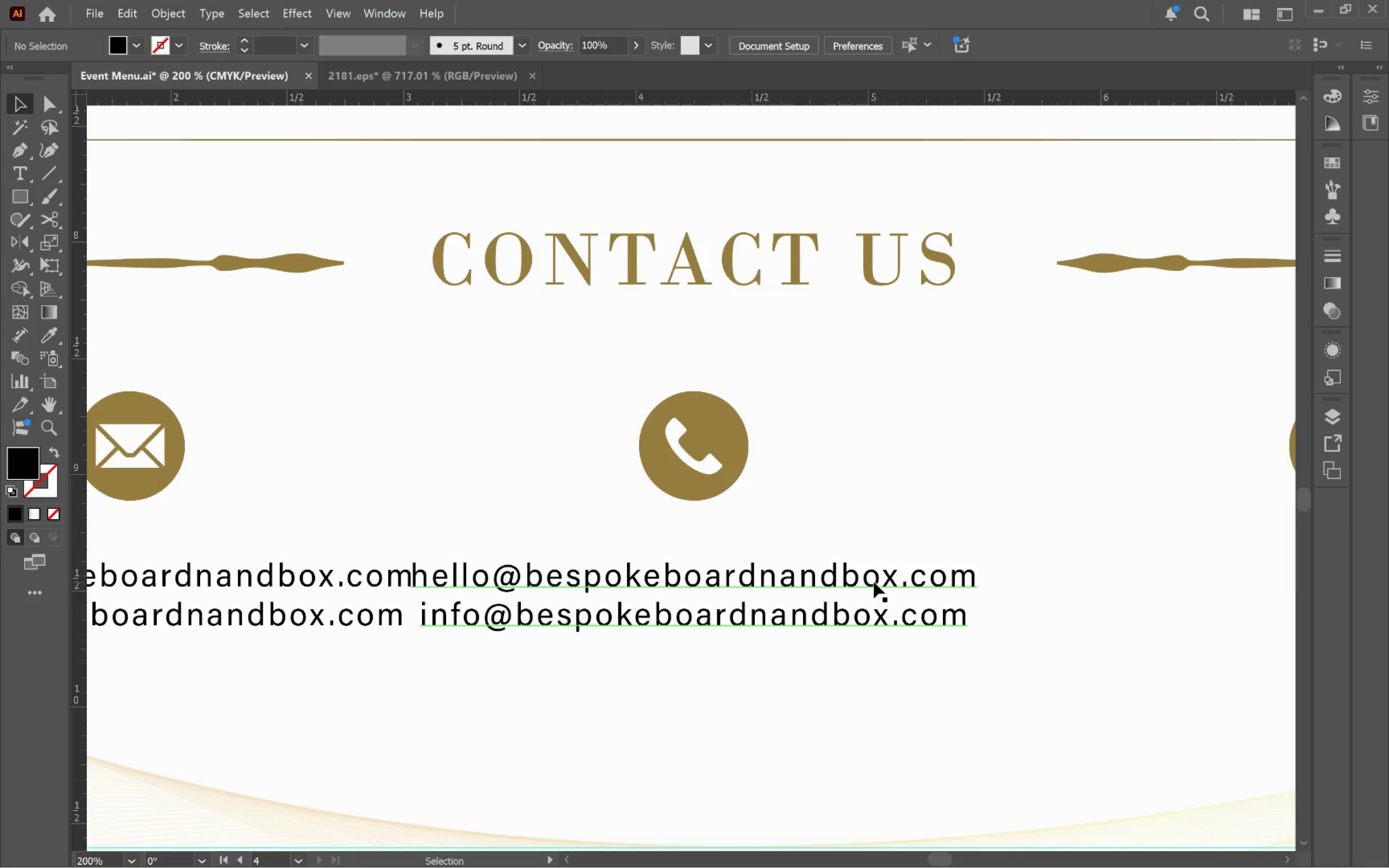 
hold_key(key=AltLeft, duration=0.6)
scroll: coordinate [872, 580], scroll_direction: down, amount: 1.0
 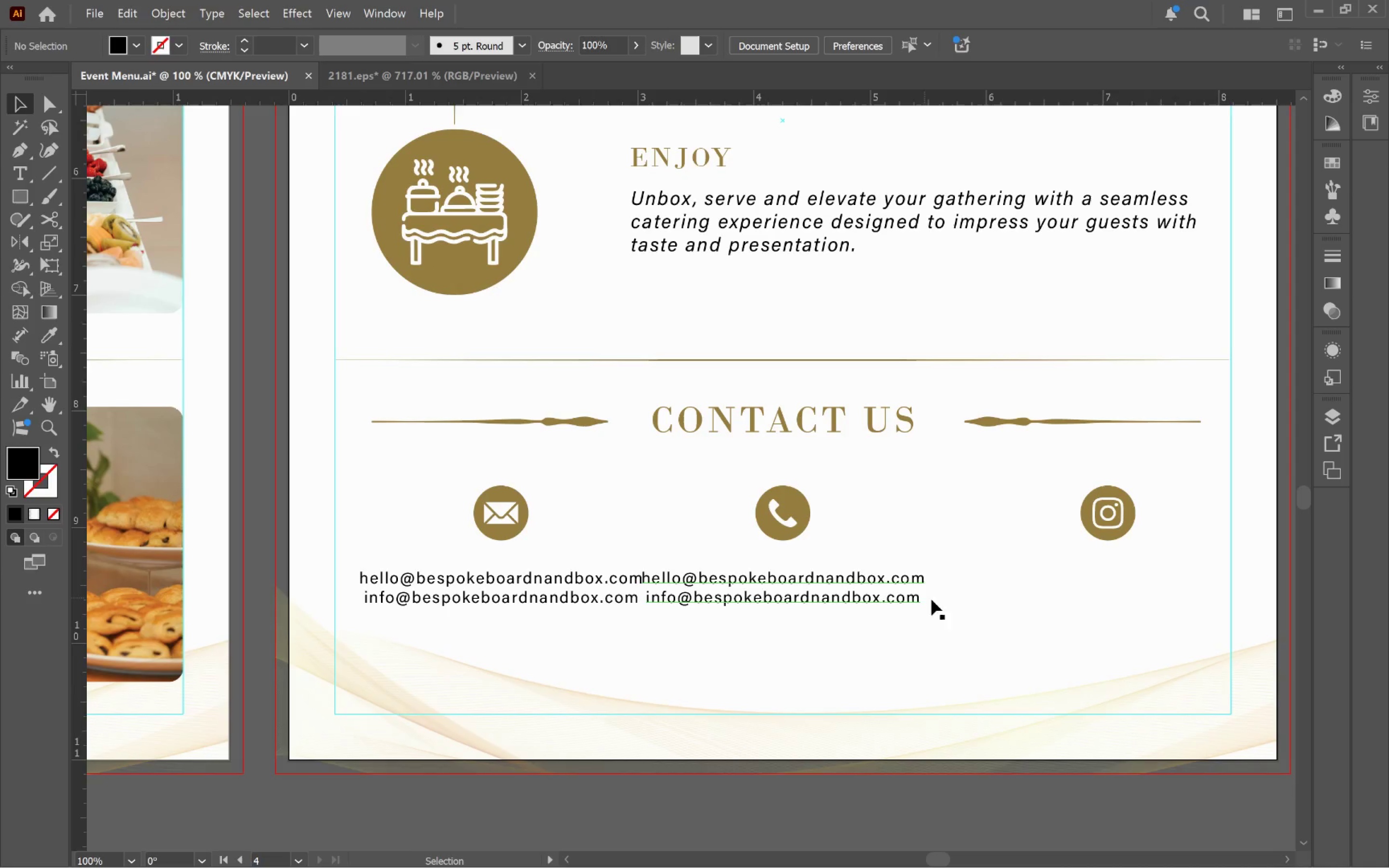 
hold_key(key=Space, duration=0.61)
 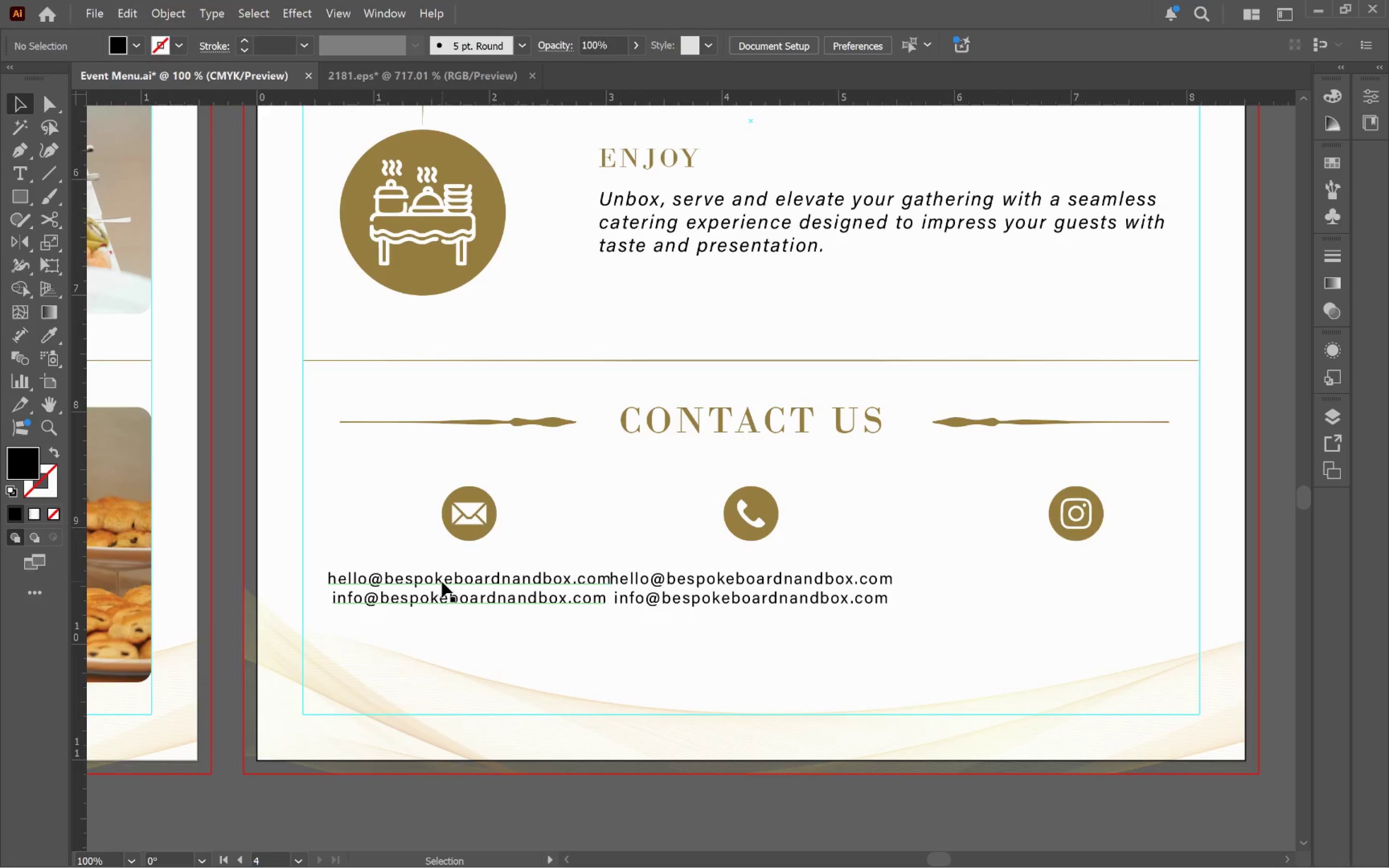 
left_click_drag(start_coordinate=[992, 615], to_coordinate=[960, 615])
 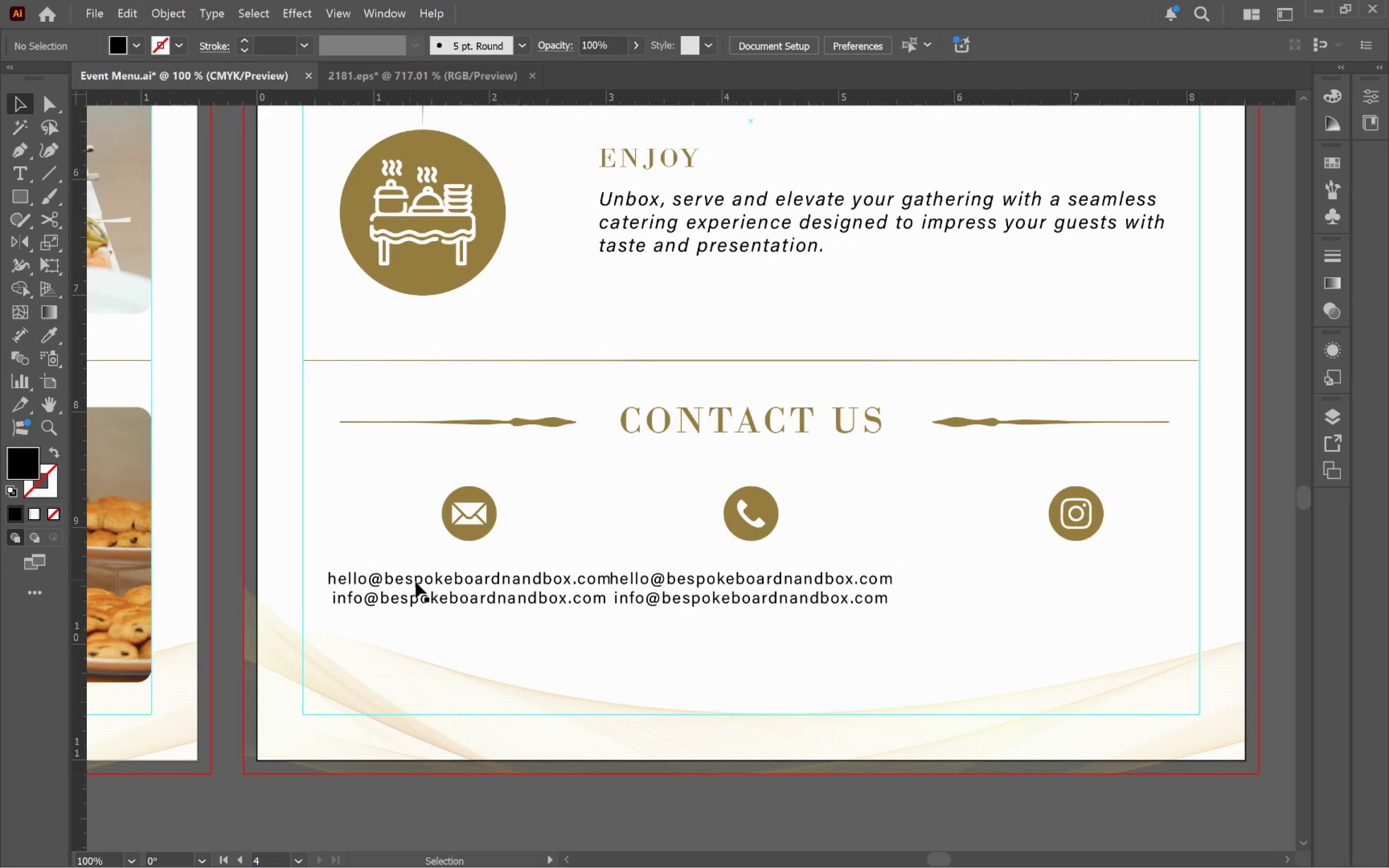 
left_click([442, 582])
 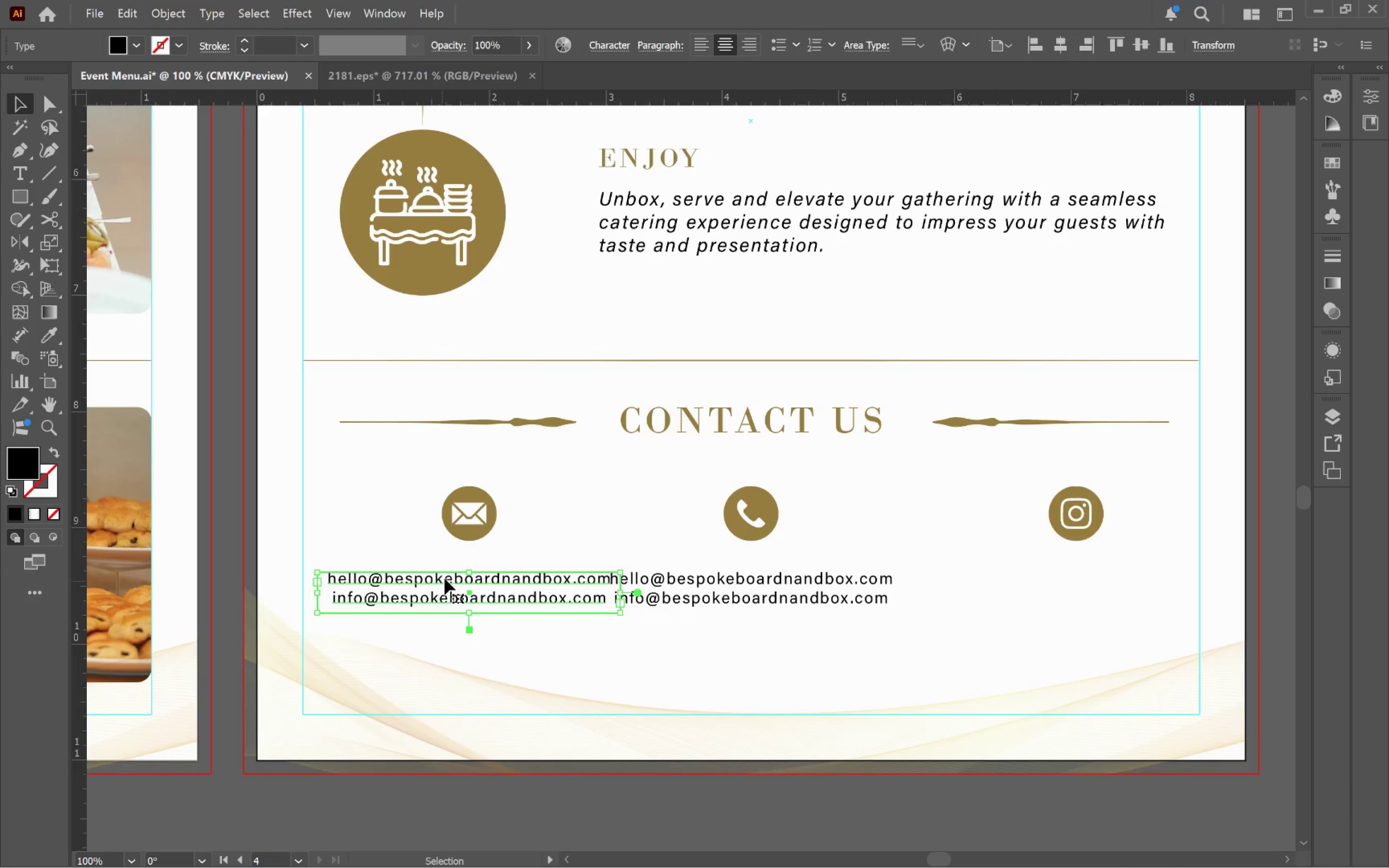 
hold_key(key=ShiftLeft, duration=0.49)
left_click([460, 530])
 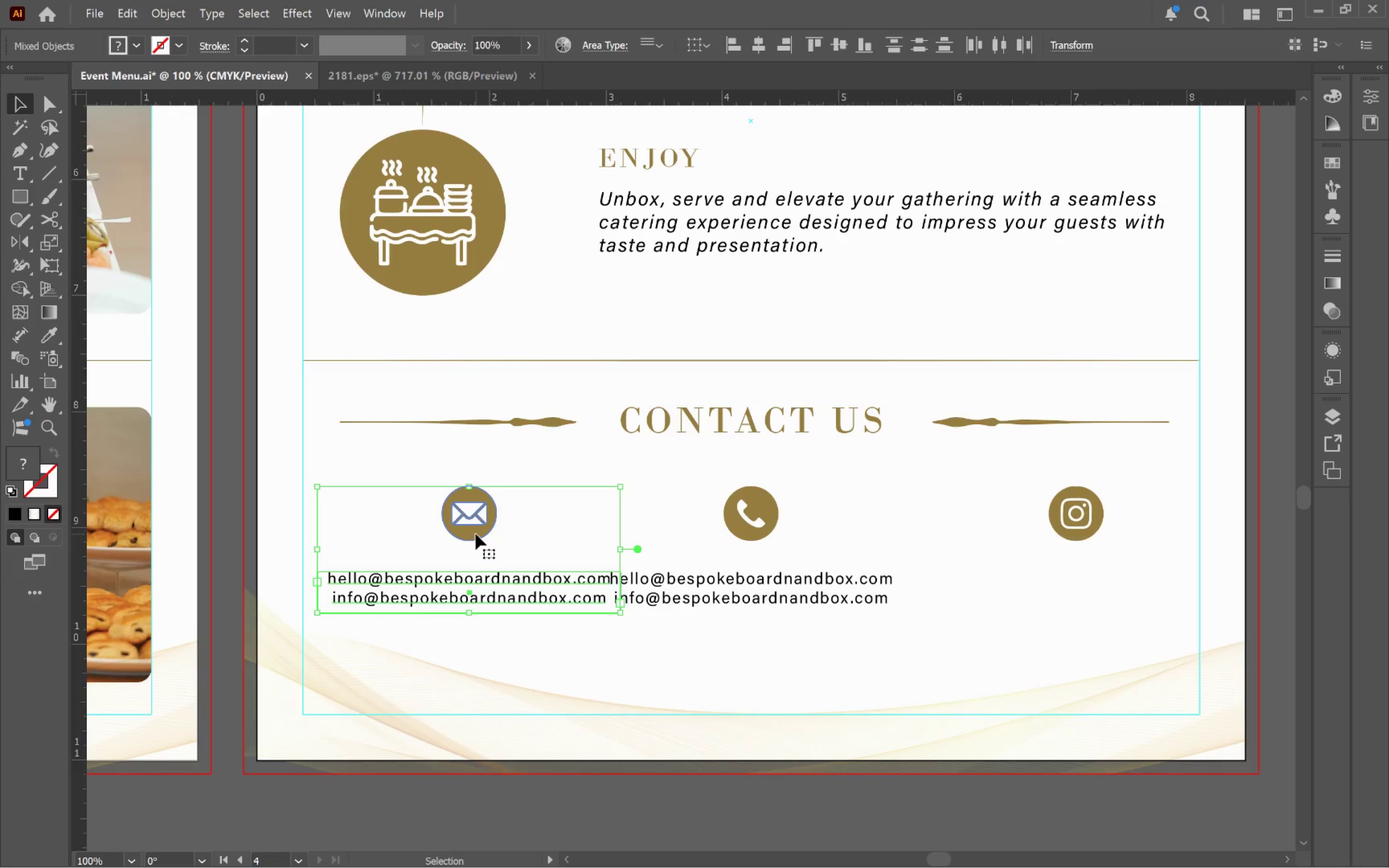 
left_click_drag(start_coordinate=[476, 534], to_coordinate=[450, 538])
 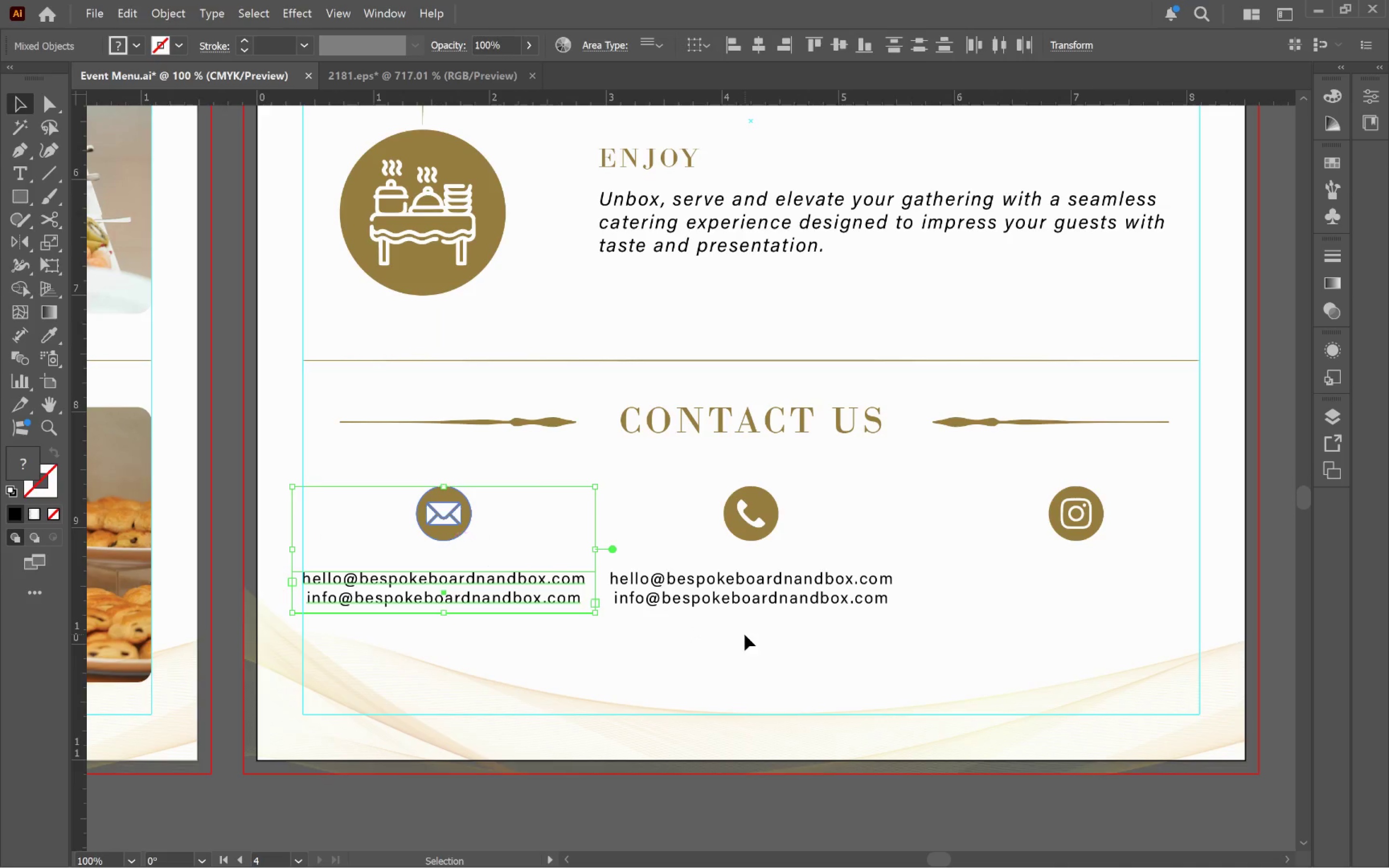 
hold_key(key=ShiftLeft, duration=1.81)
 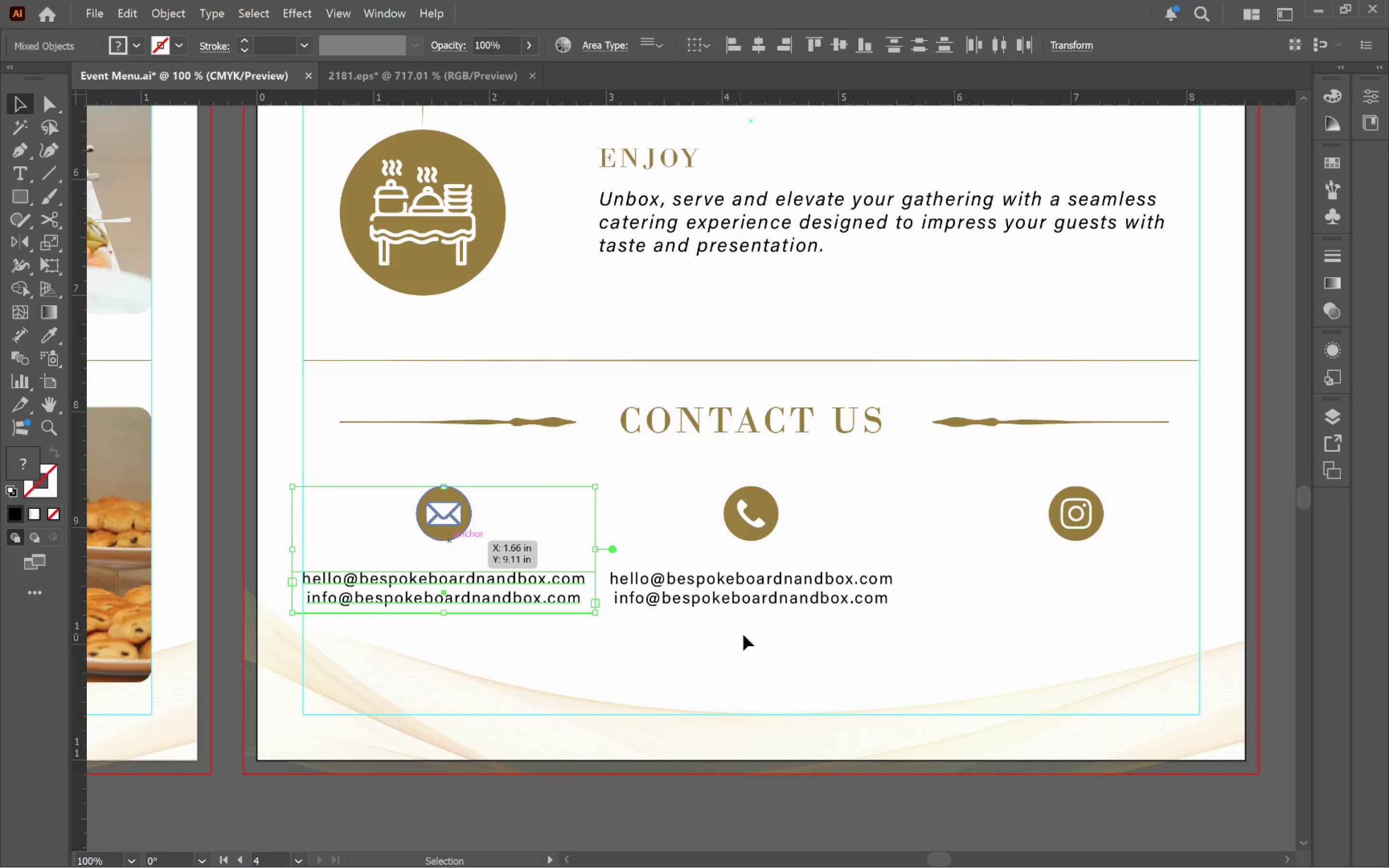 
left_click([745, 635])
 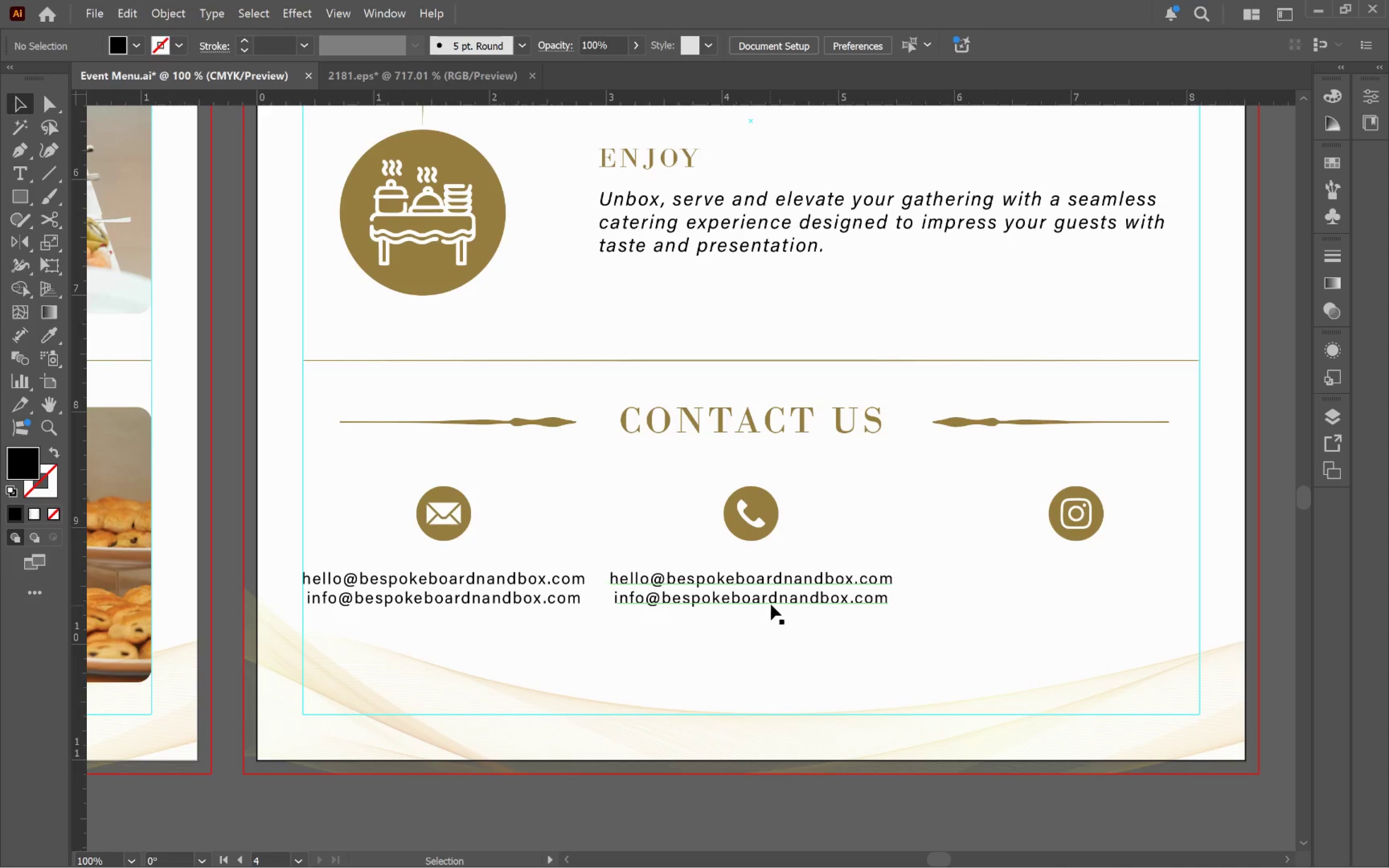 
double_click([790, 598])
 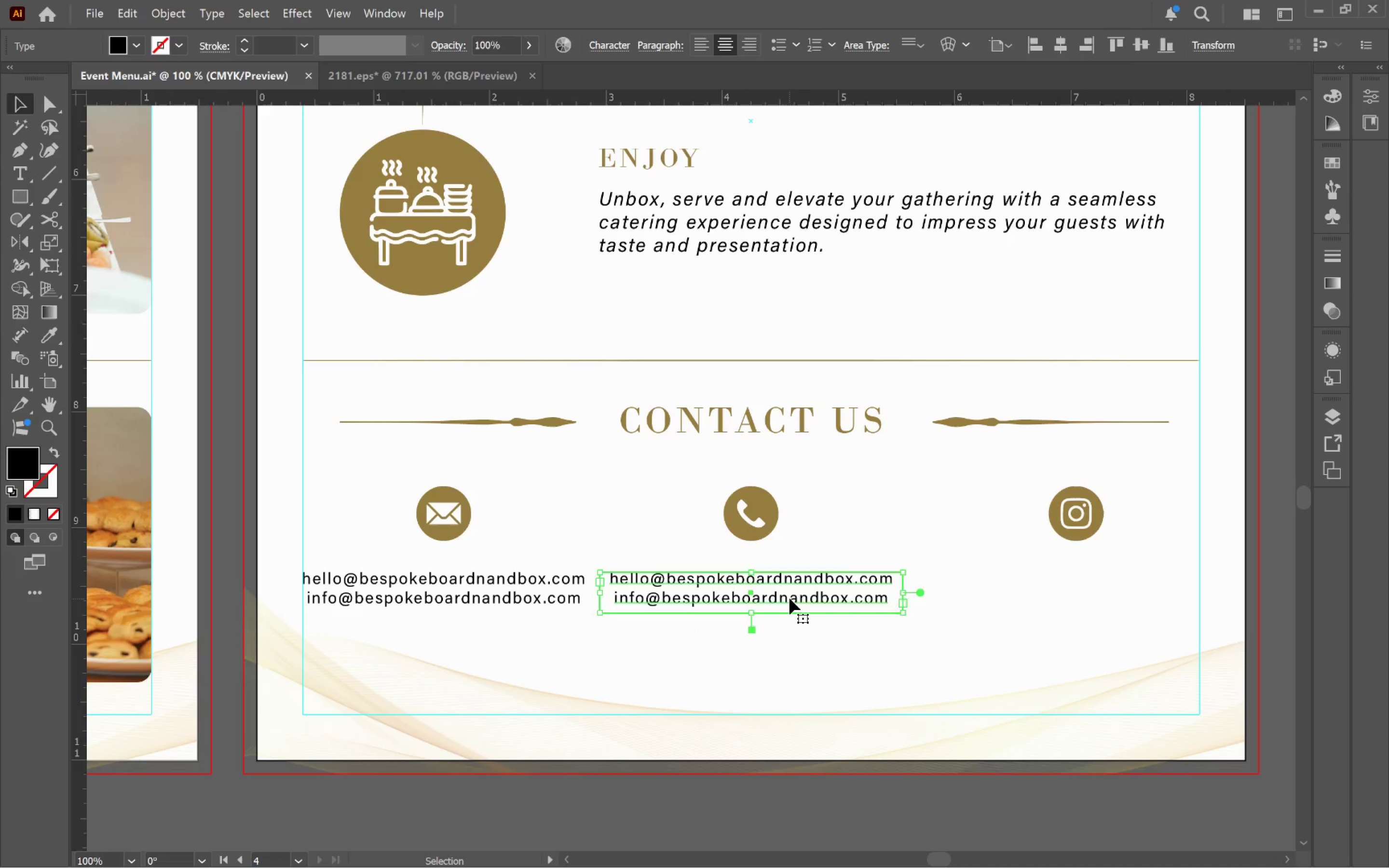 
triple_click([790, 598])
 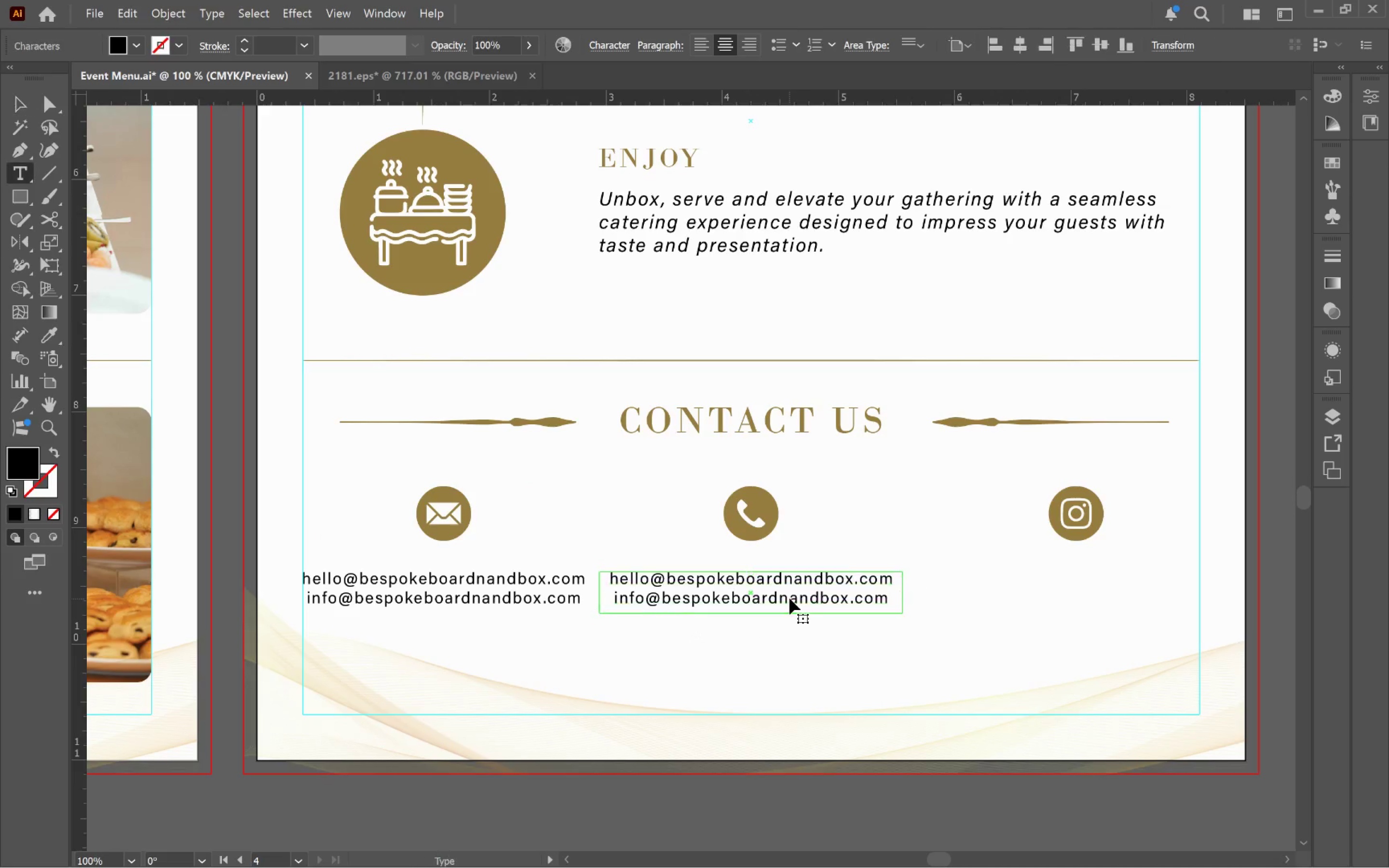 
key(Control+ControlLeft)
 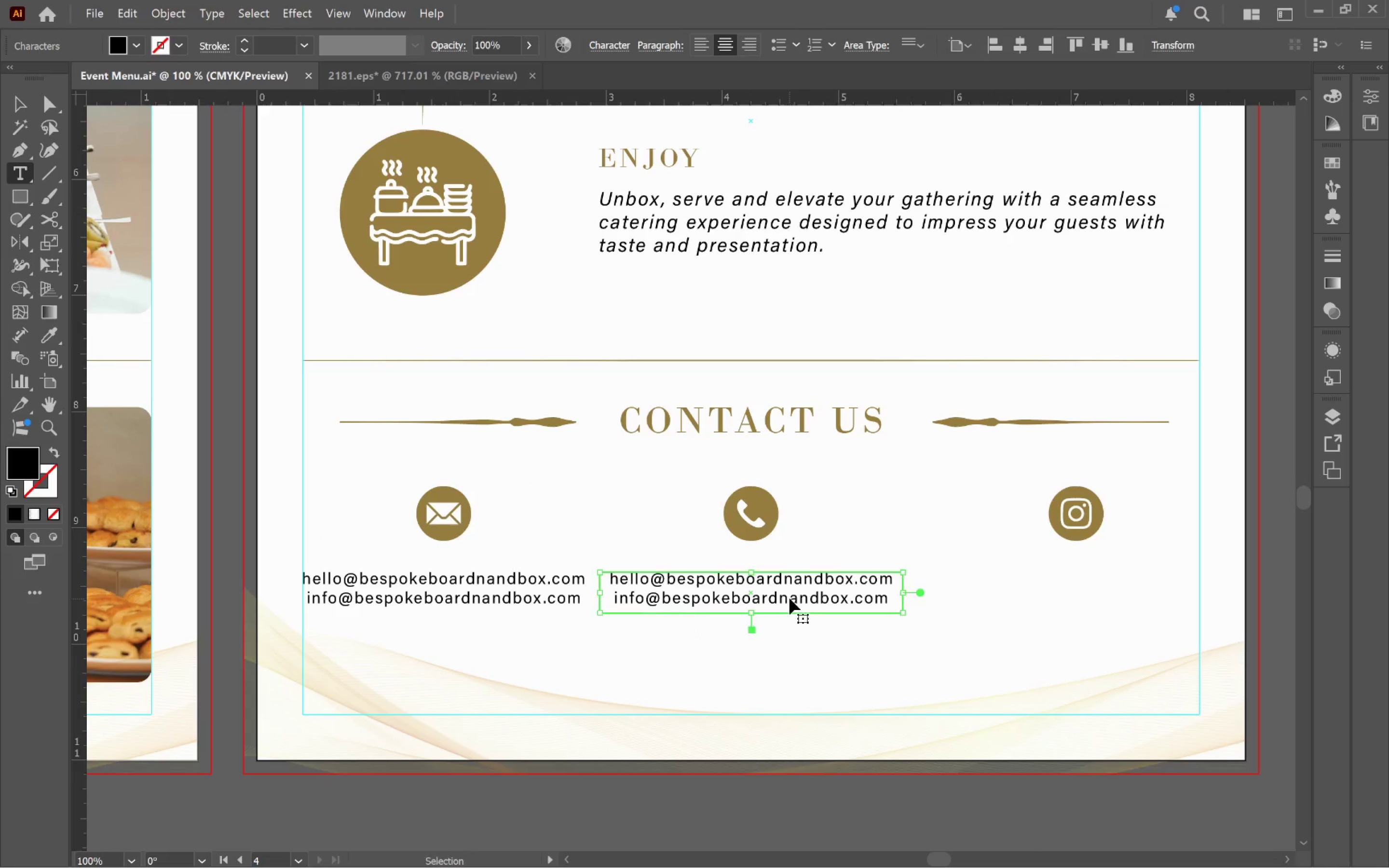 
key(Control+A)
 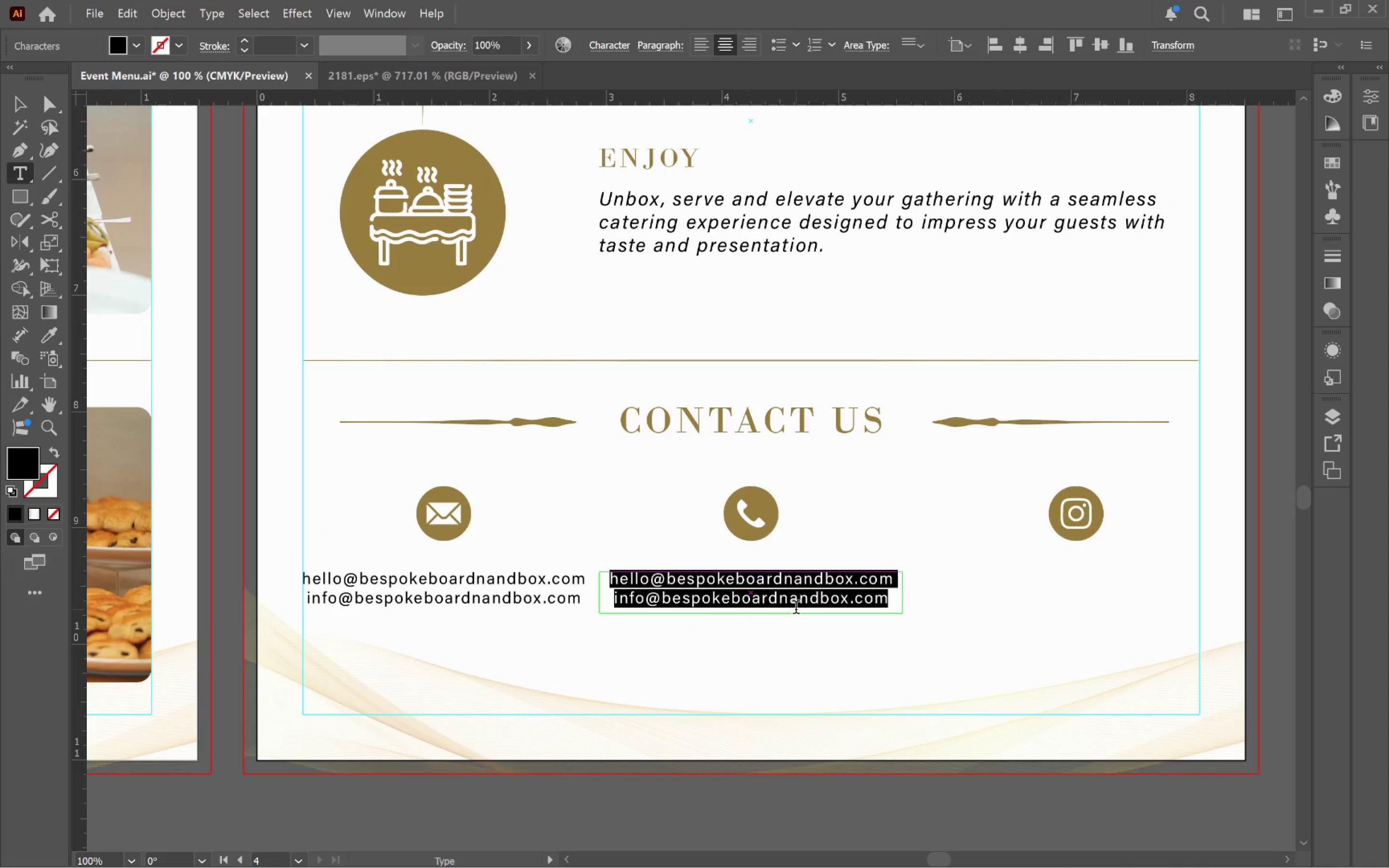 
type(+! (123) 456-7890)
 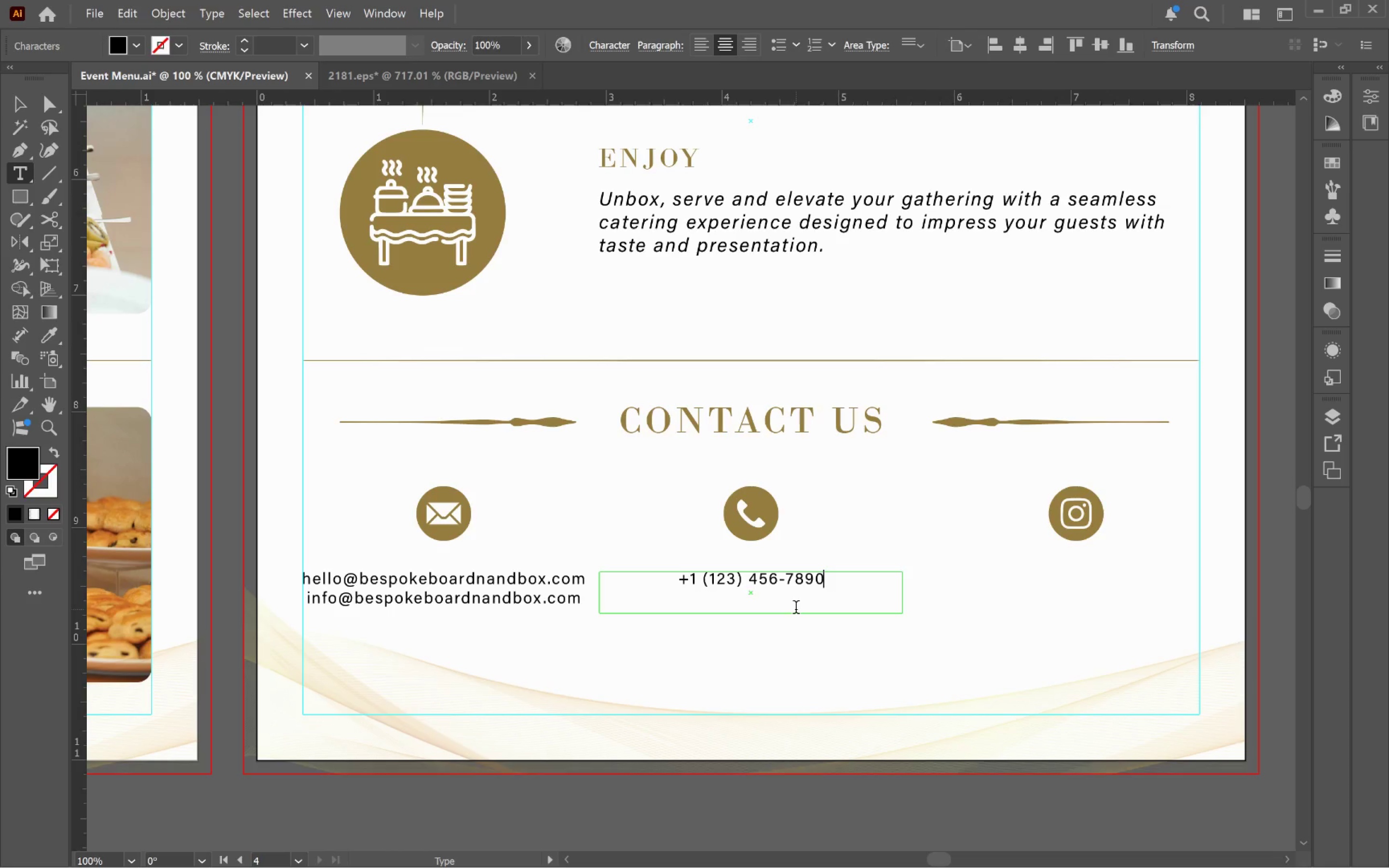 
key(Enter)
 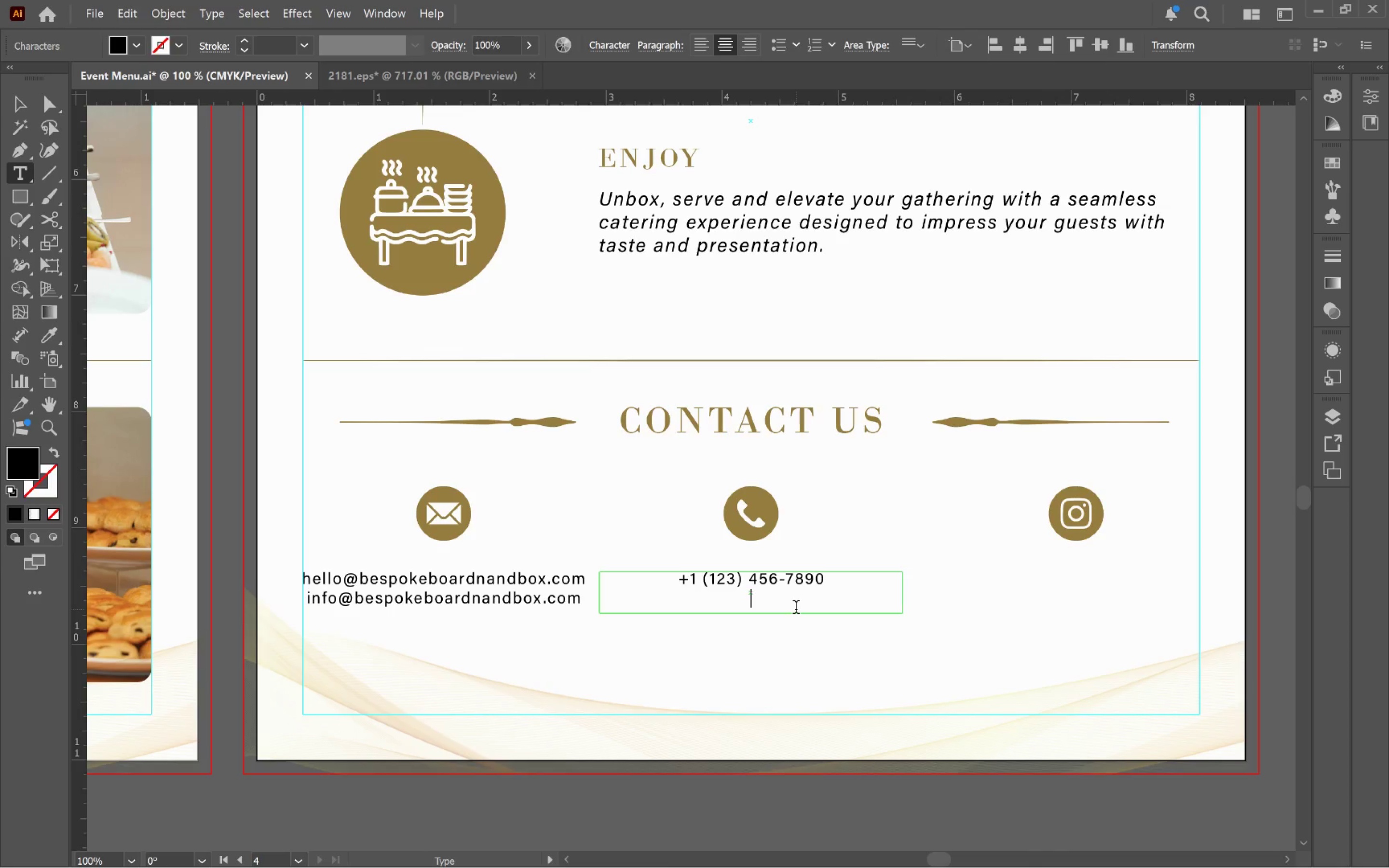 
type(+1 (231) 544-2345)
 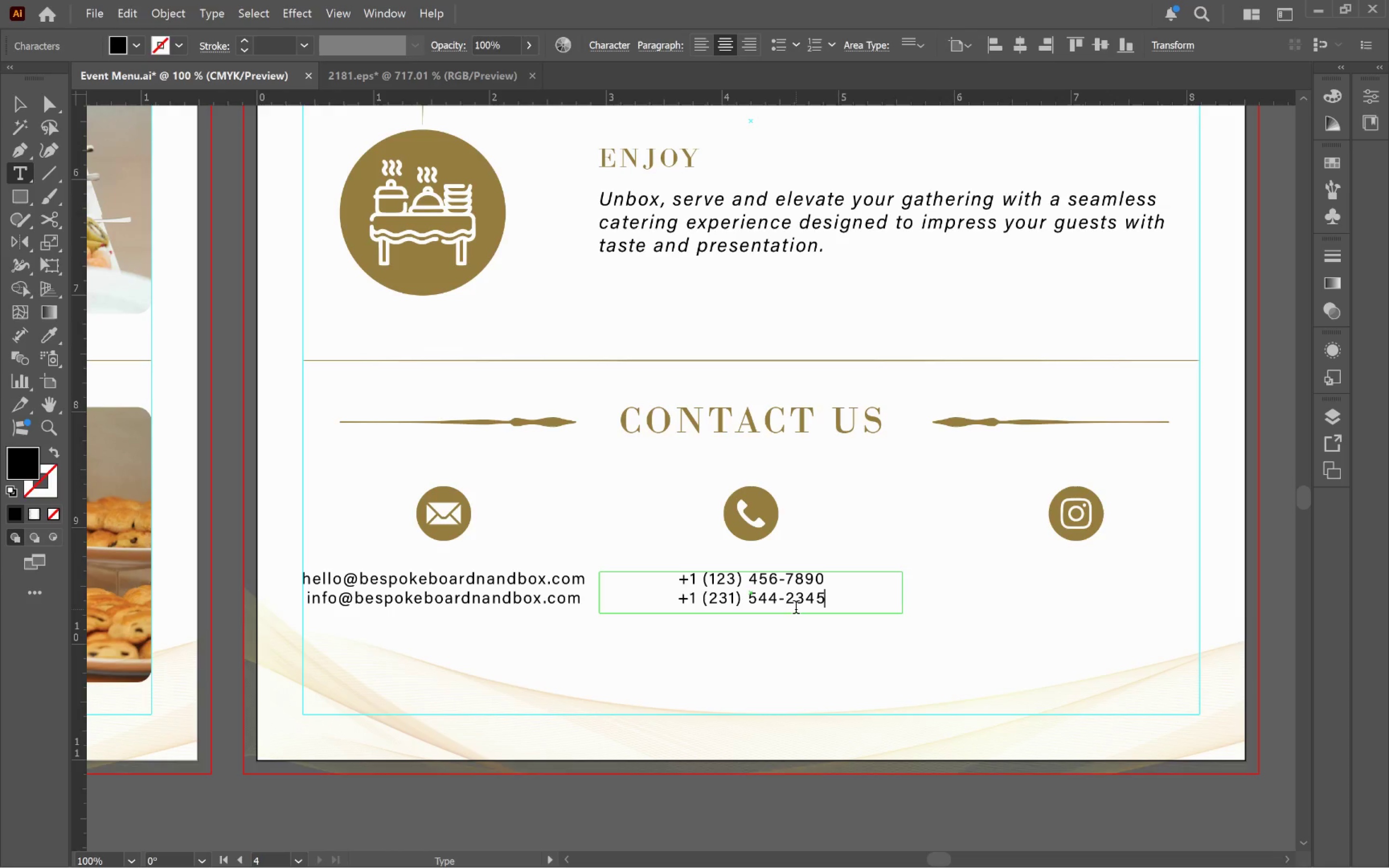 
hold_key(key=ControlLeft, duration=0.48)
left_click([918, 650])
 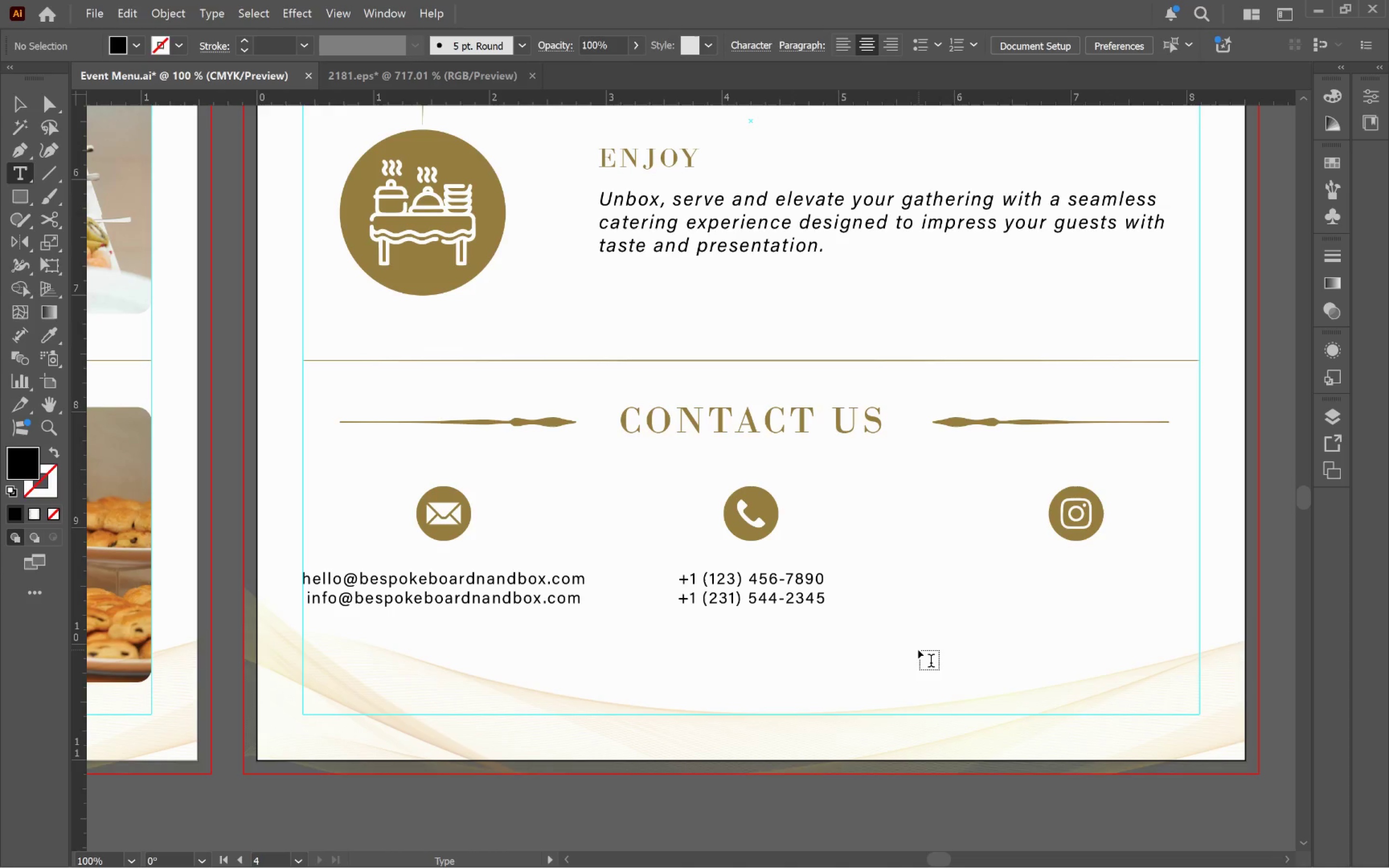 
key(V)
 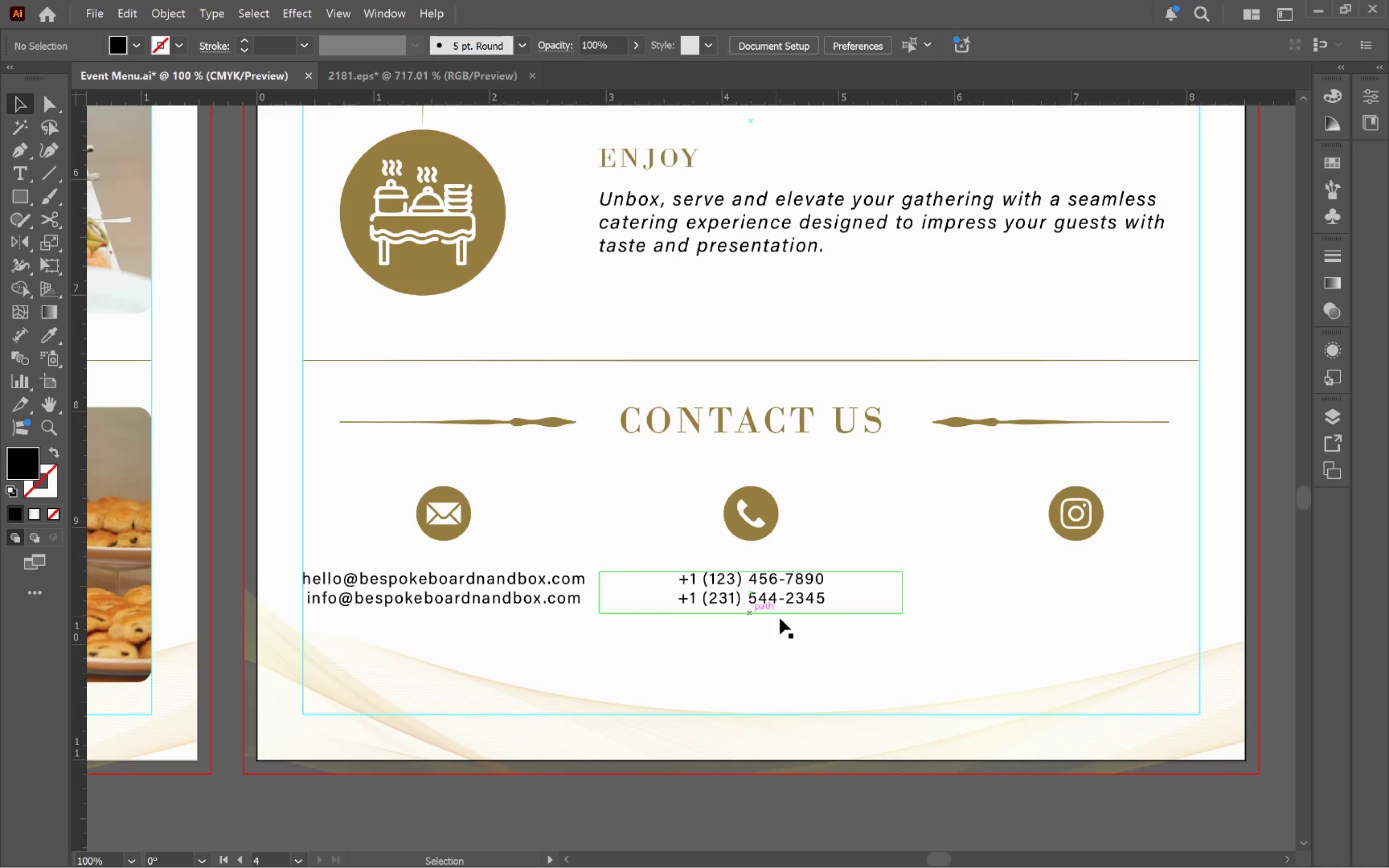 
left_click([780, 597])
 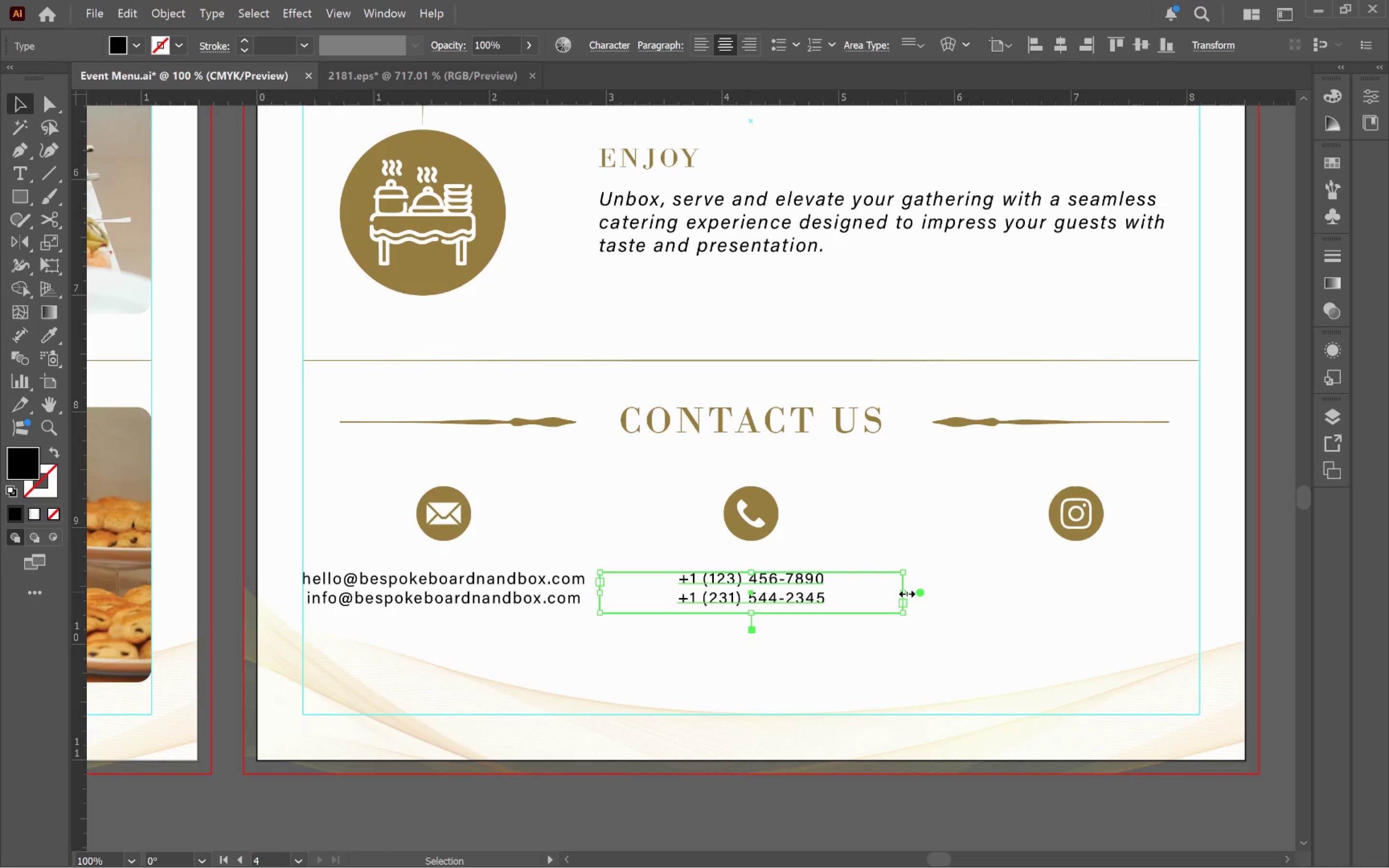 
left_click_drag(start_coordinate=[905, 592], to_coordinate=[838, 589])
 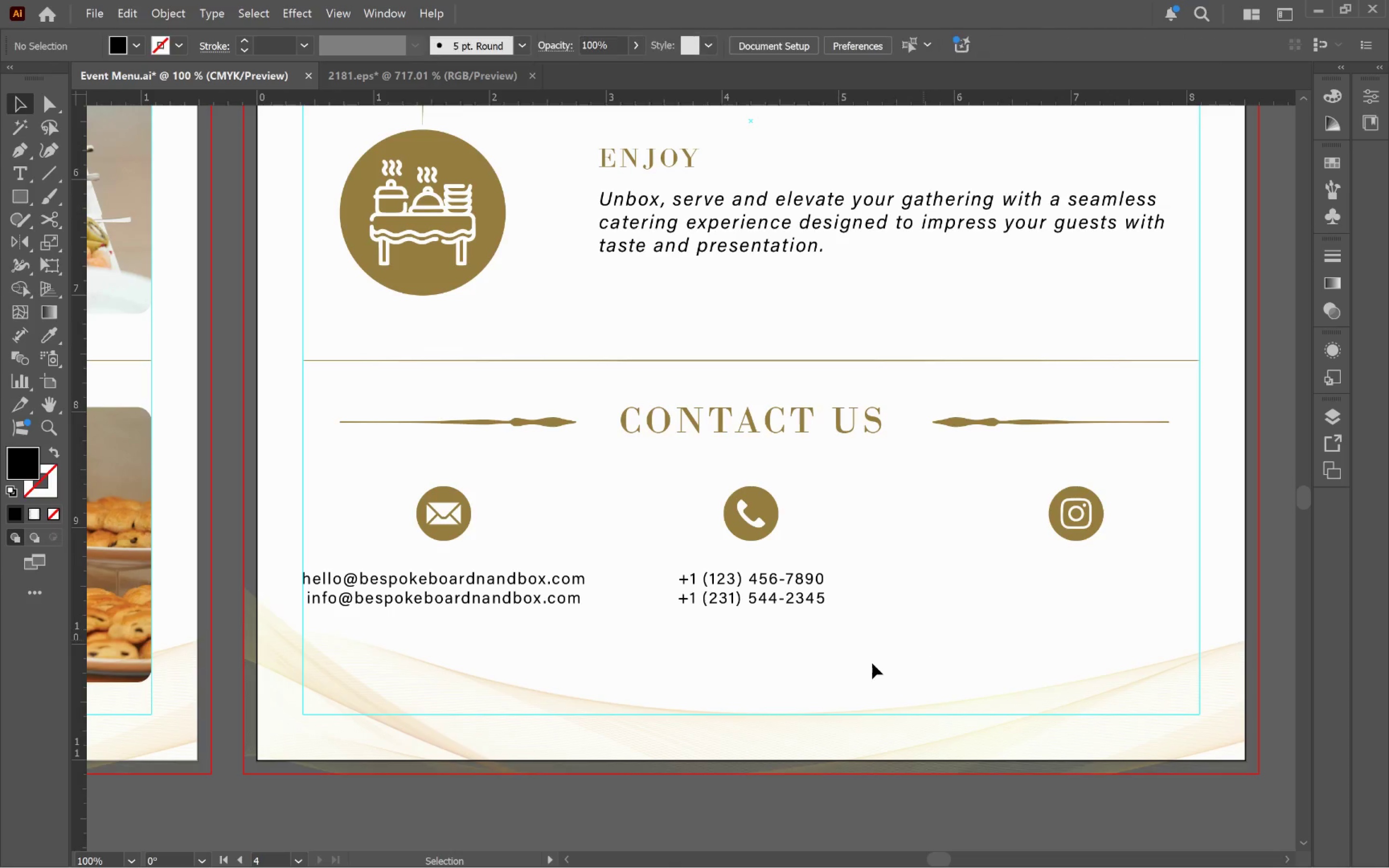 
hold_key(key=AltLeft, duration=1.45)
 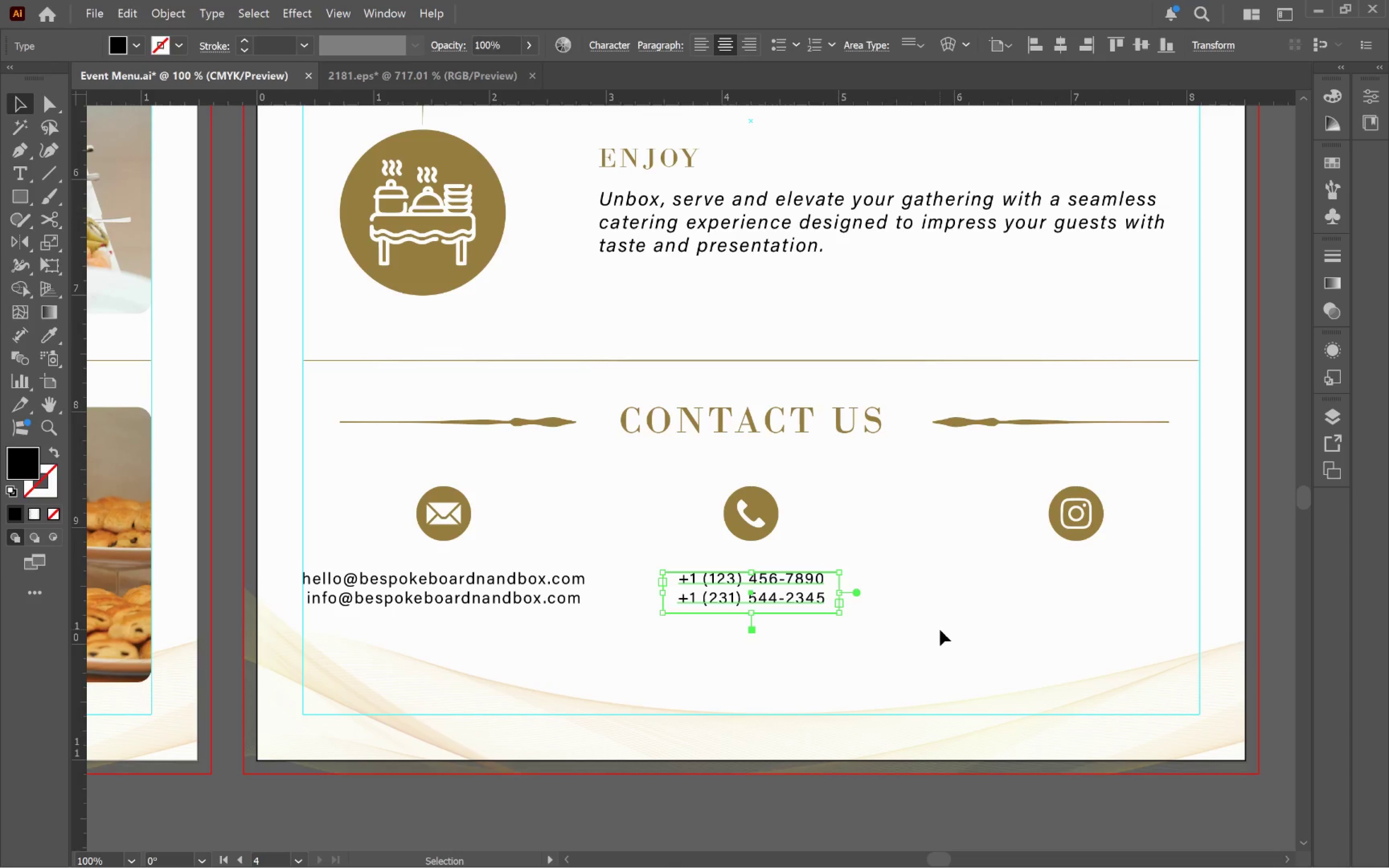 
left_click([940, 630])
 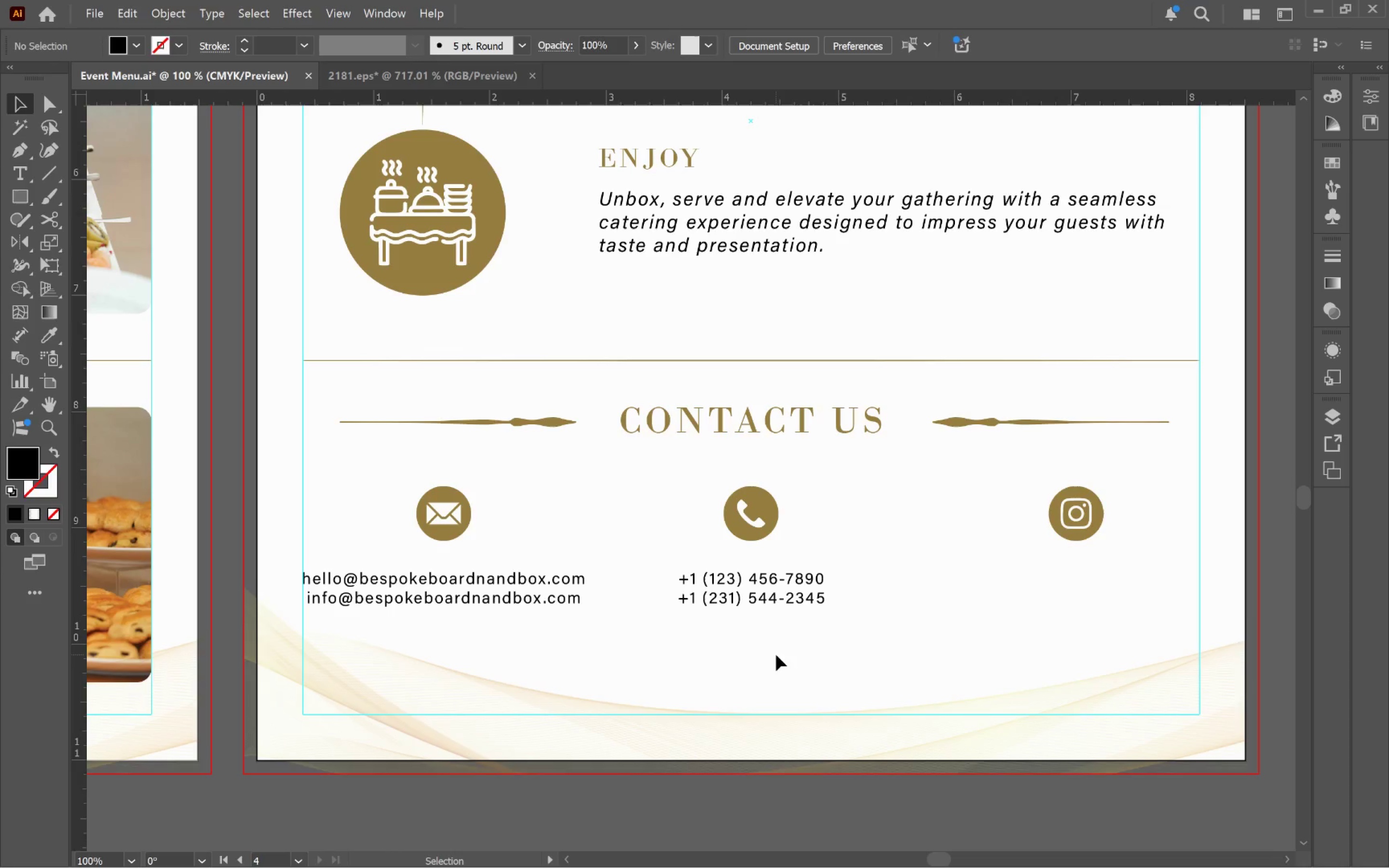 
hold_key(key=AltLeft, duration=1.45)
left_click_drag(start_coordinate=[750, 597], to_coordinate=[1048, 632])
 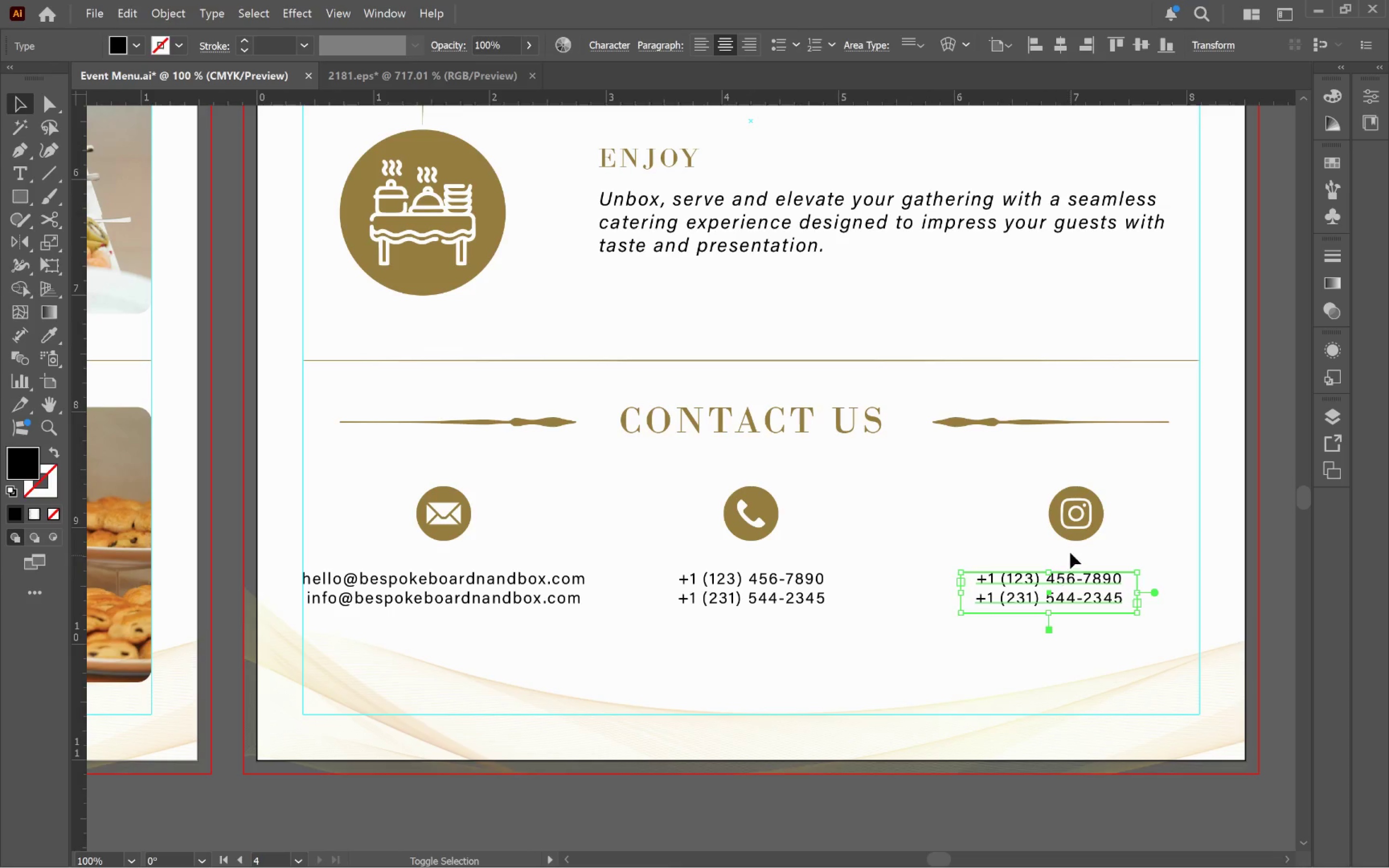 
hold_key(key=ShiftLeft, duration=2.01)
left_click([1072, 544])
 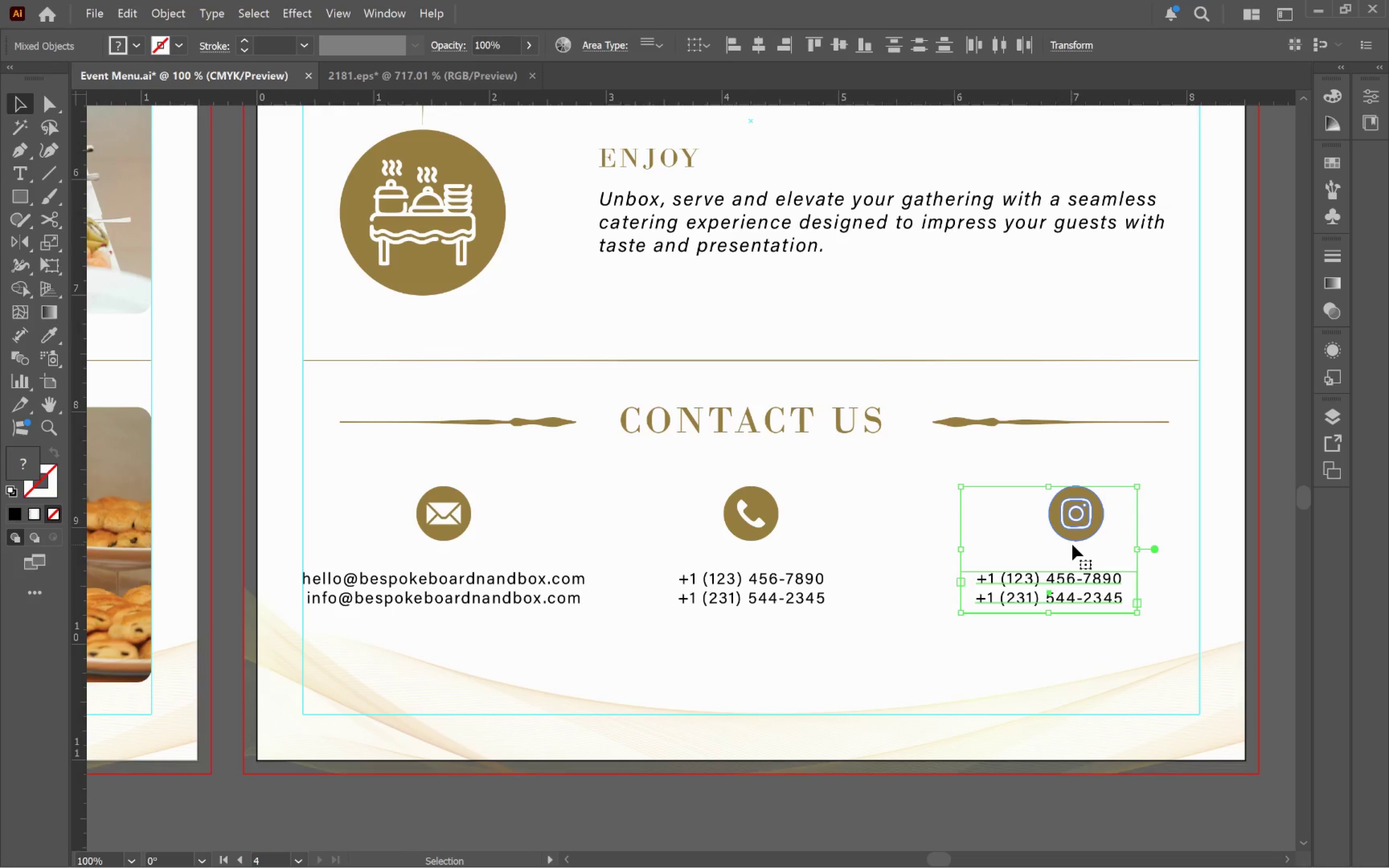 
left_click([1072, 544])
 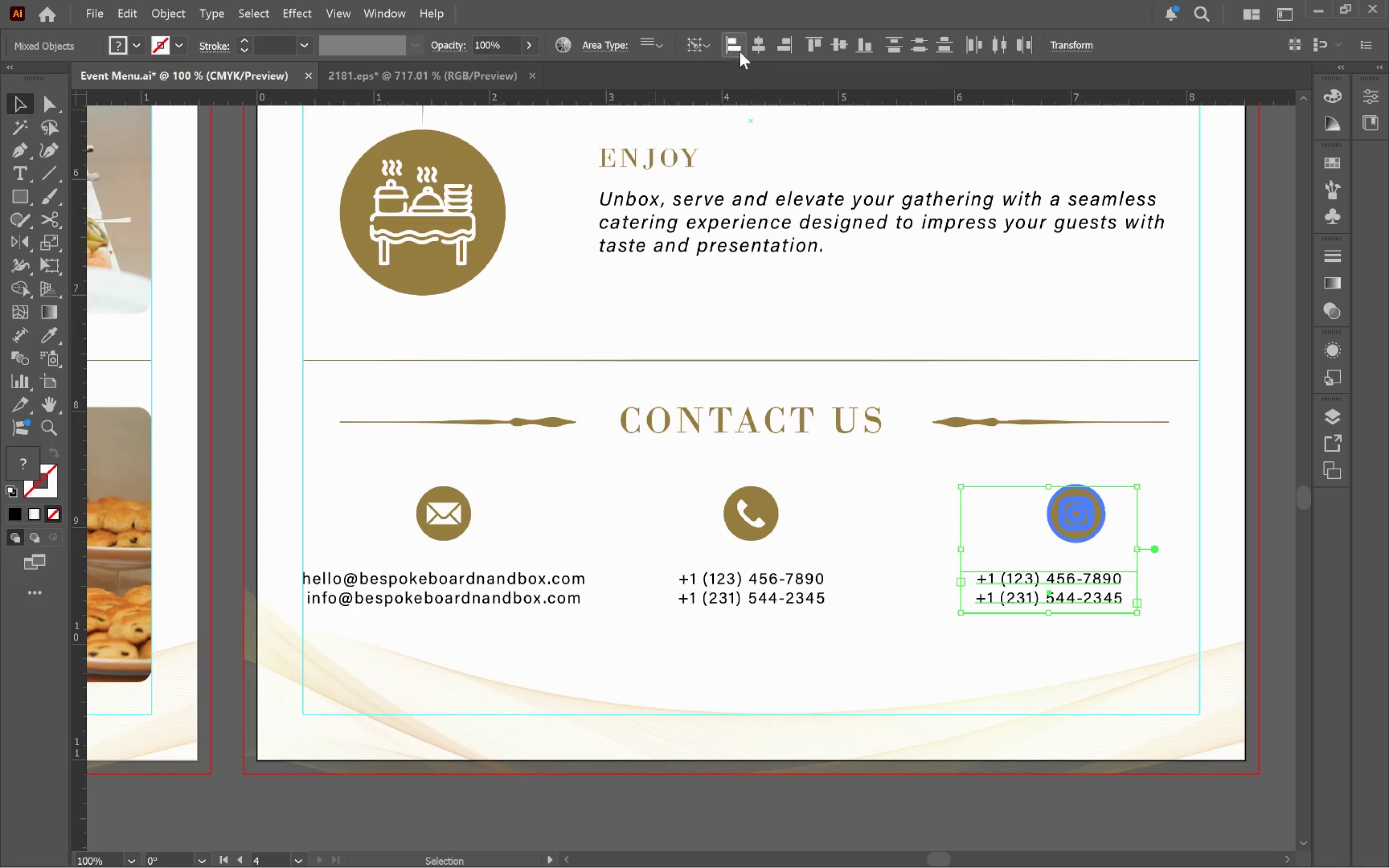 
left_click([763, 54])
 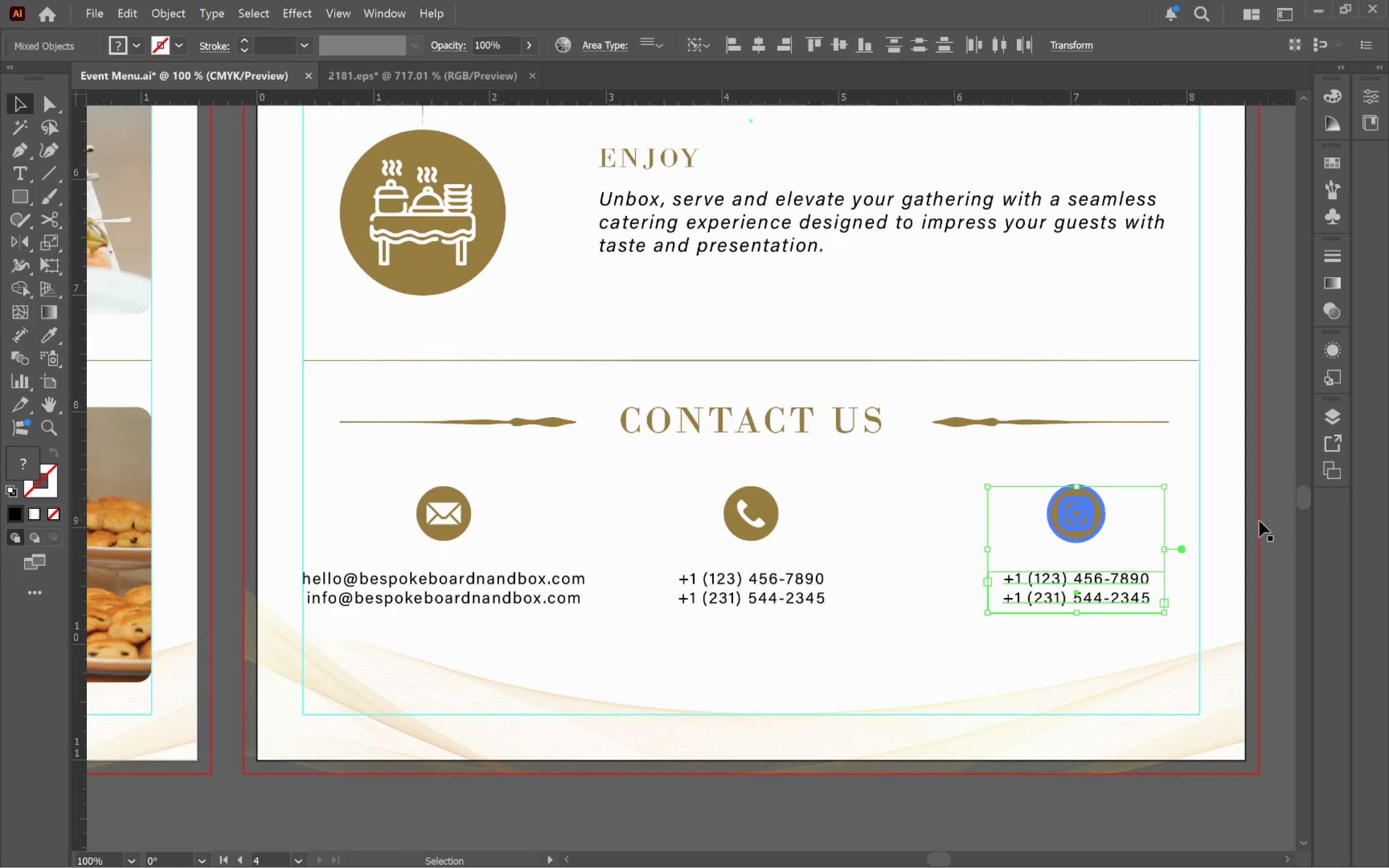 
left_click([1223, 526])
 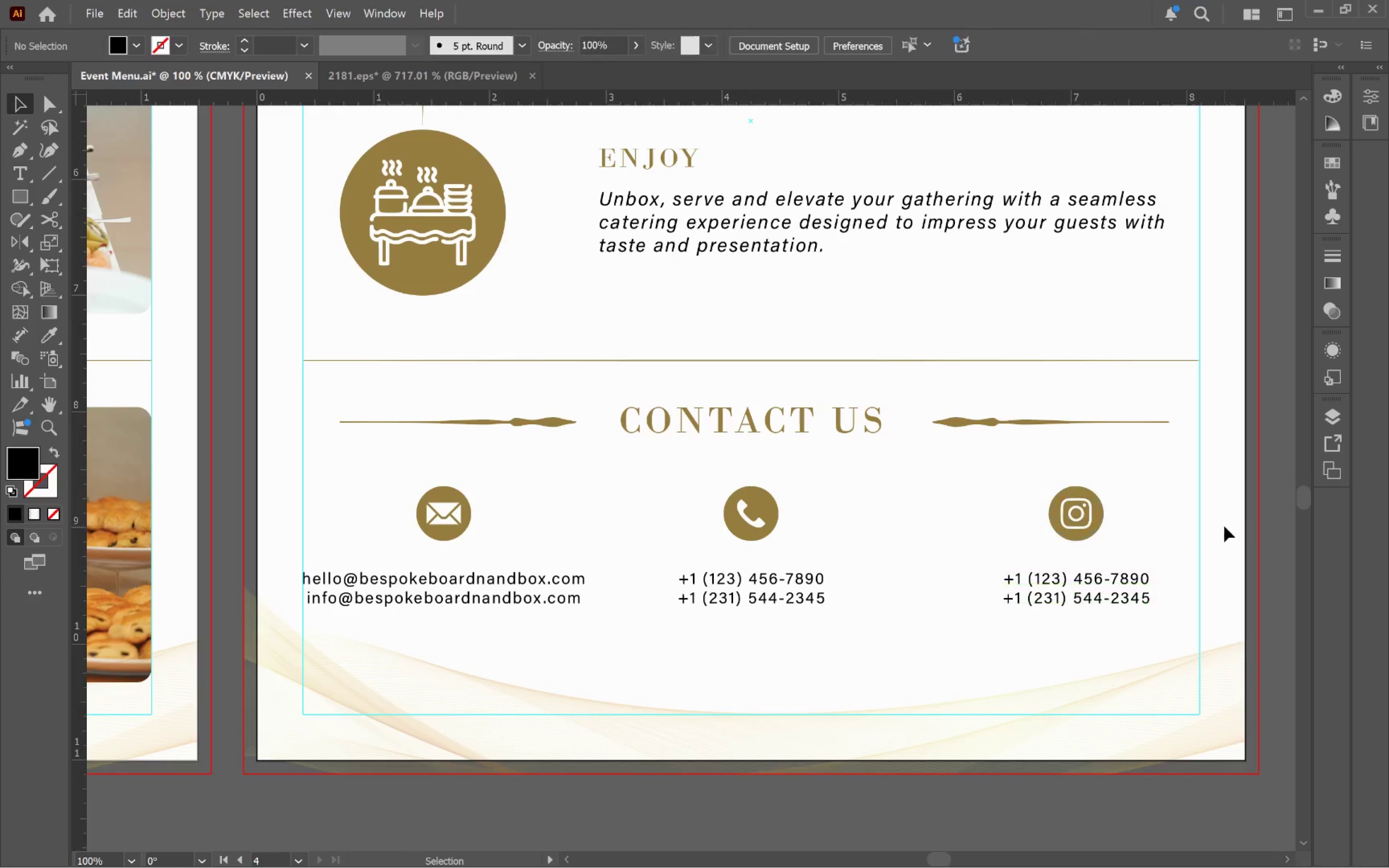 
hold_key(key=Space, duration=1.52)
 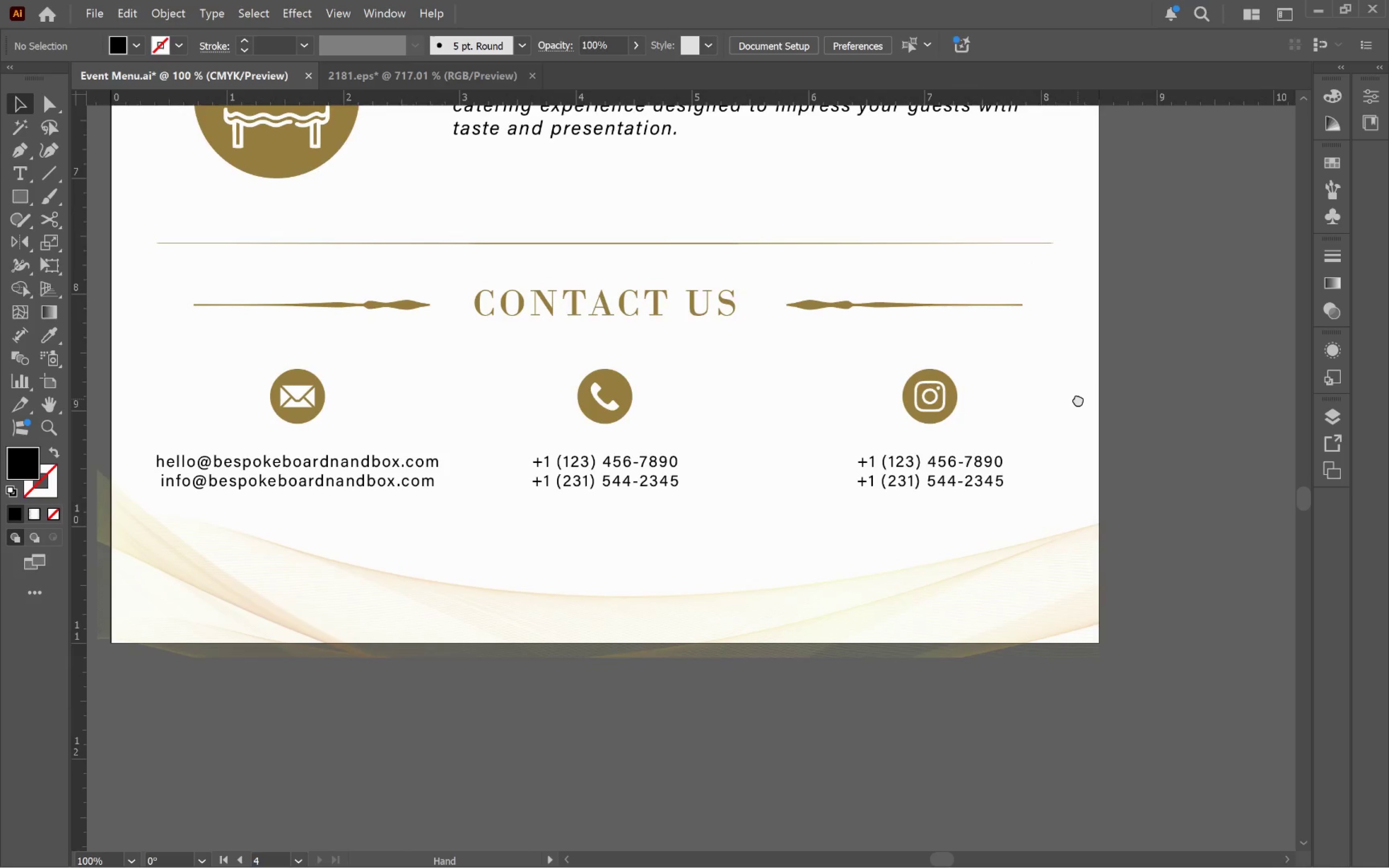 
left_click_drag(start_coordinate=[1224, 517], to_coordinate=[1078, 399])
 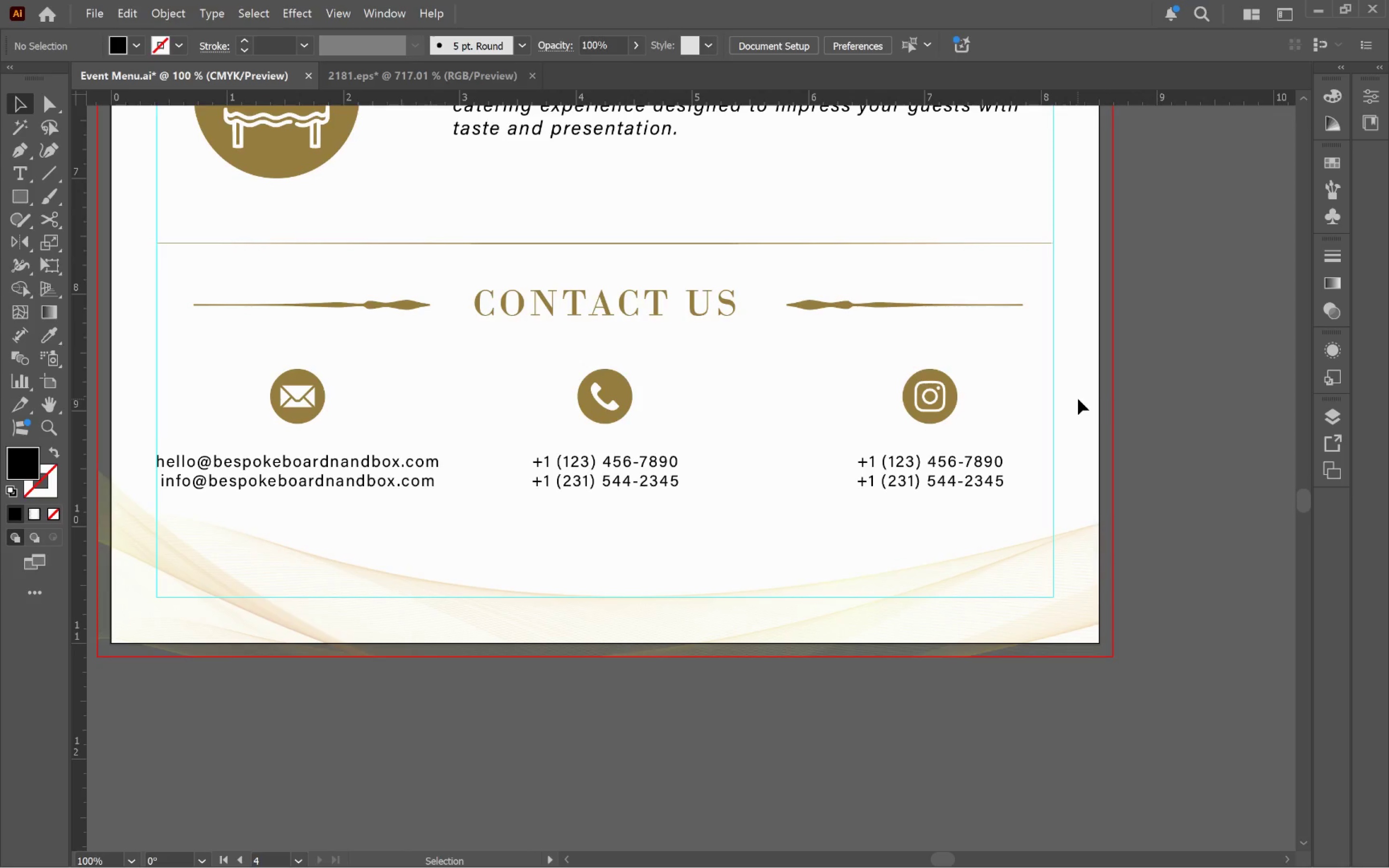 
hold_key(key=Space, duration=1.2)
 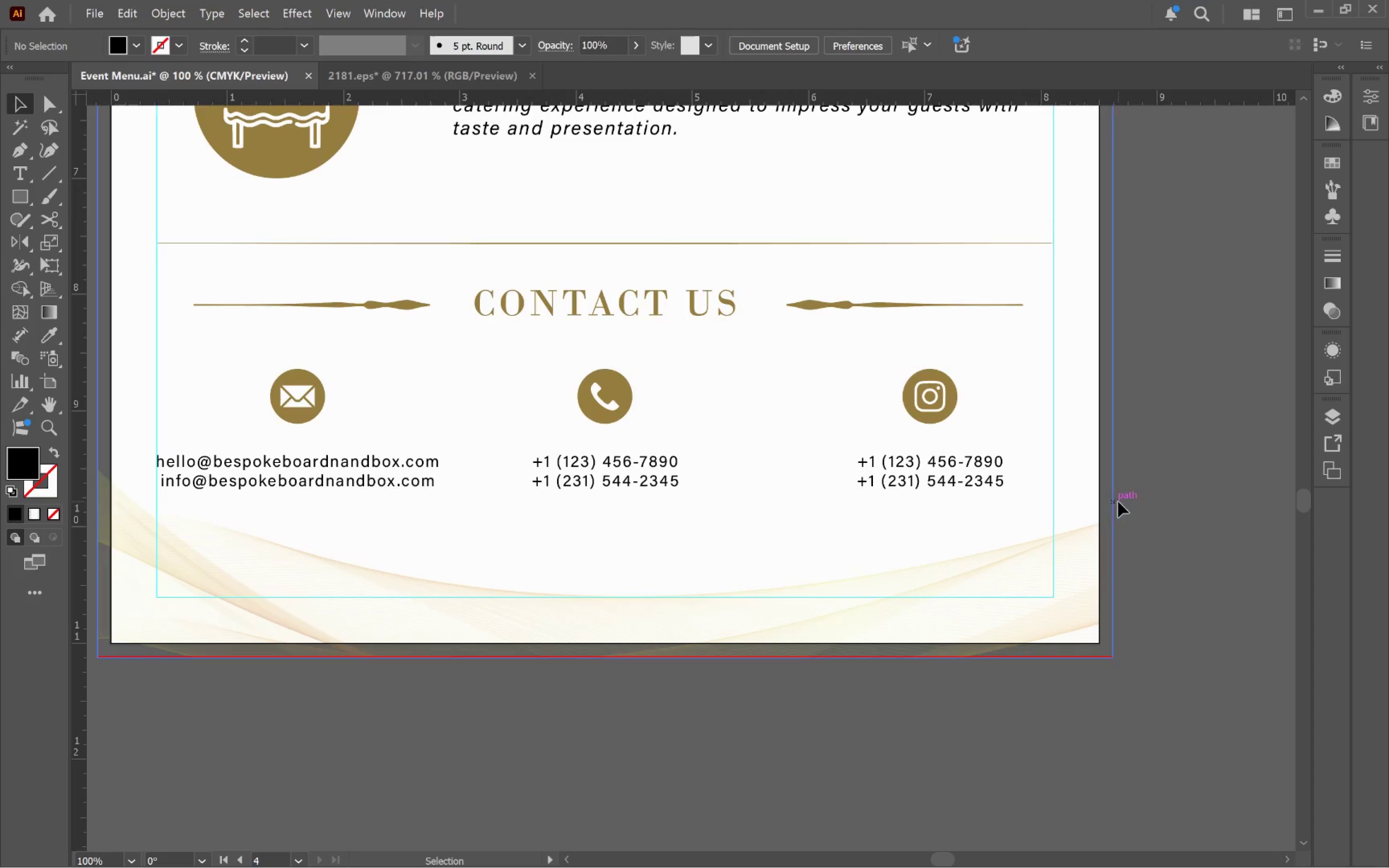 
hold_key(key=AltLeft, duration=0.65)
 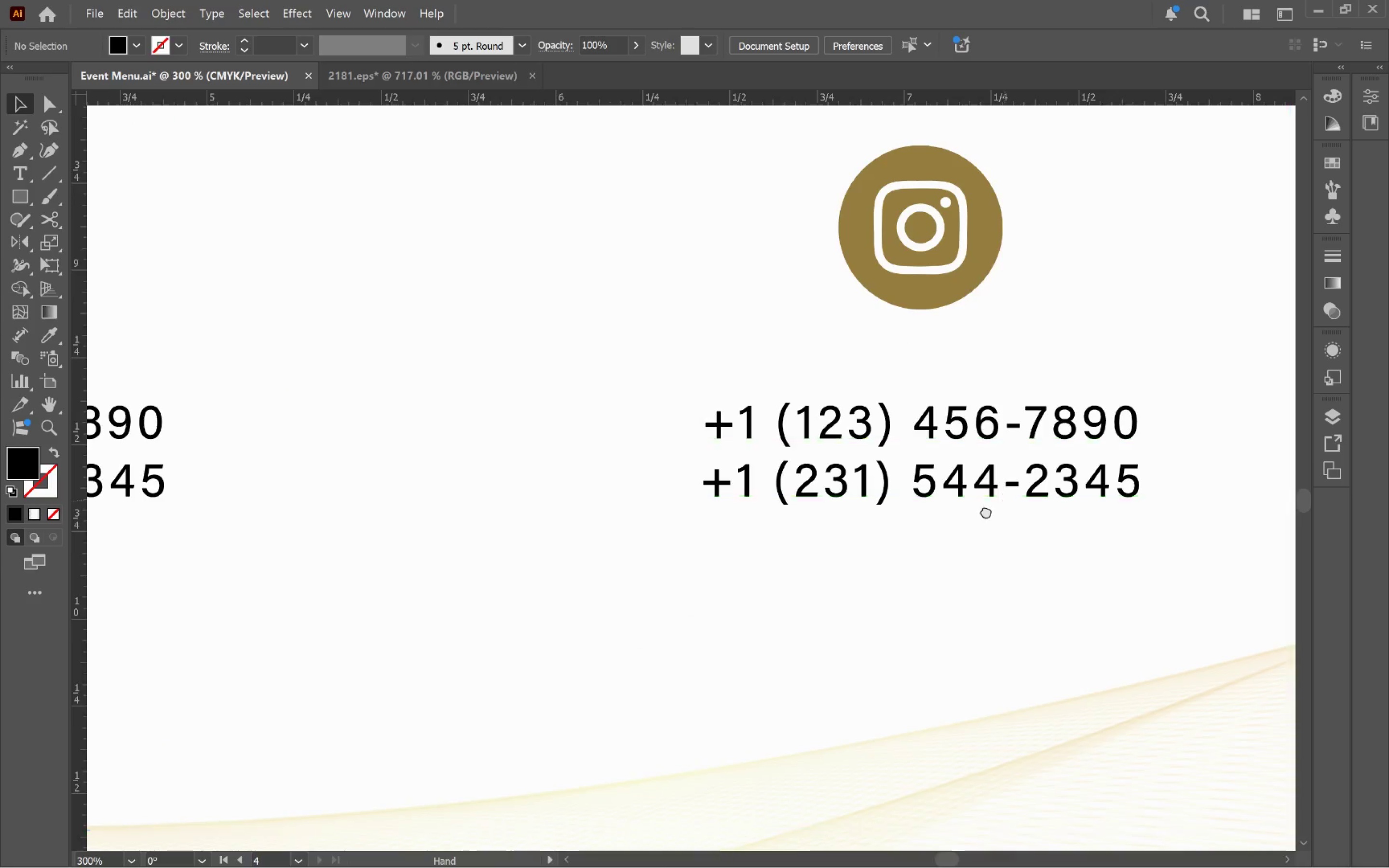 
hold_key(key=Space, duration=0.61)
 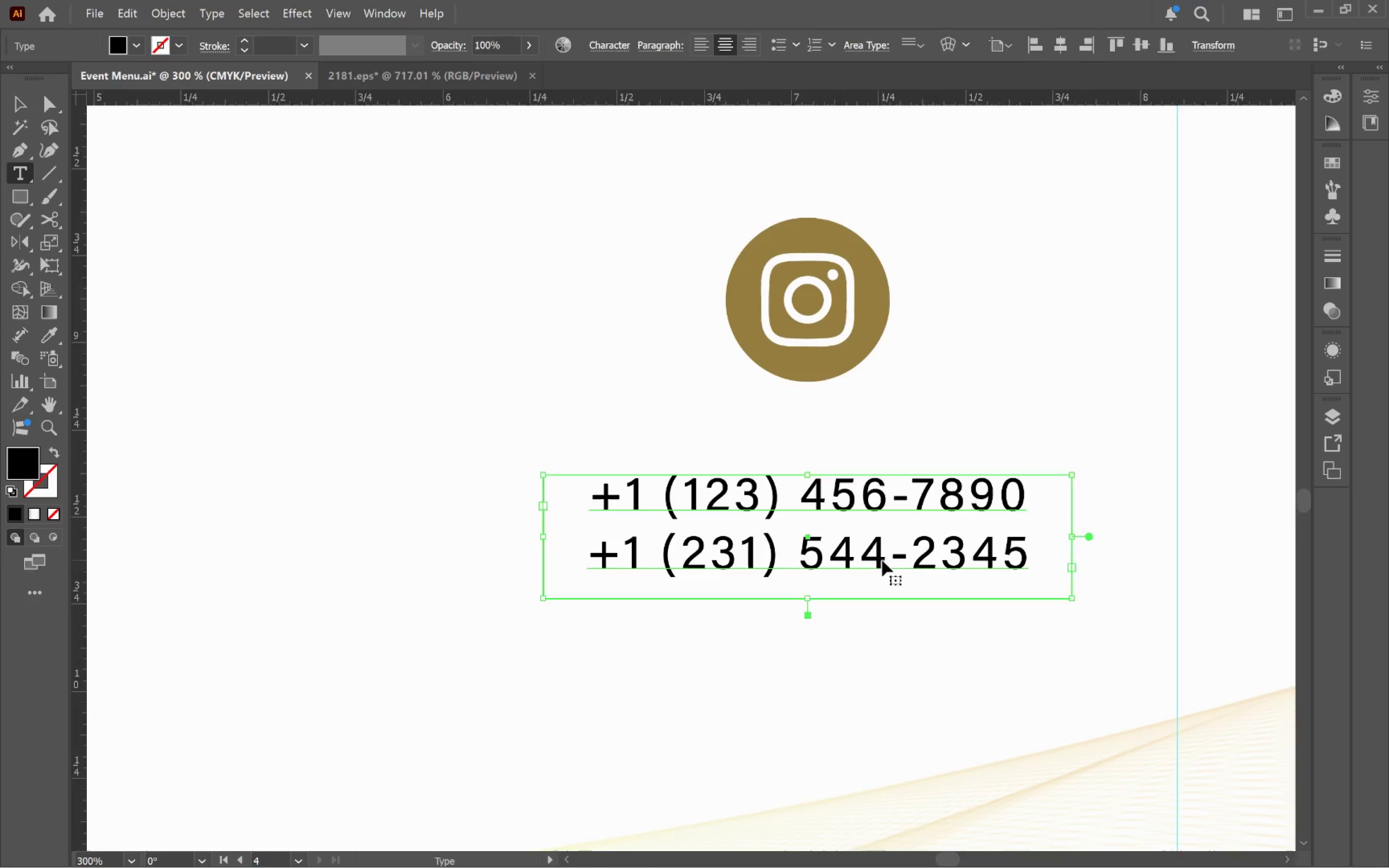 
scroll: coordinate [935, 481], scroll_direction: up, amount: 2.0
 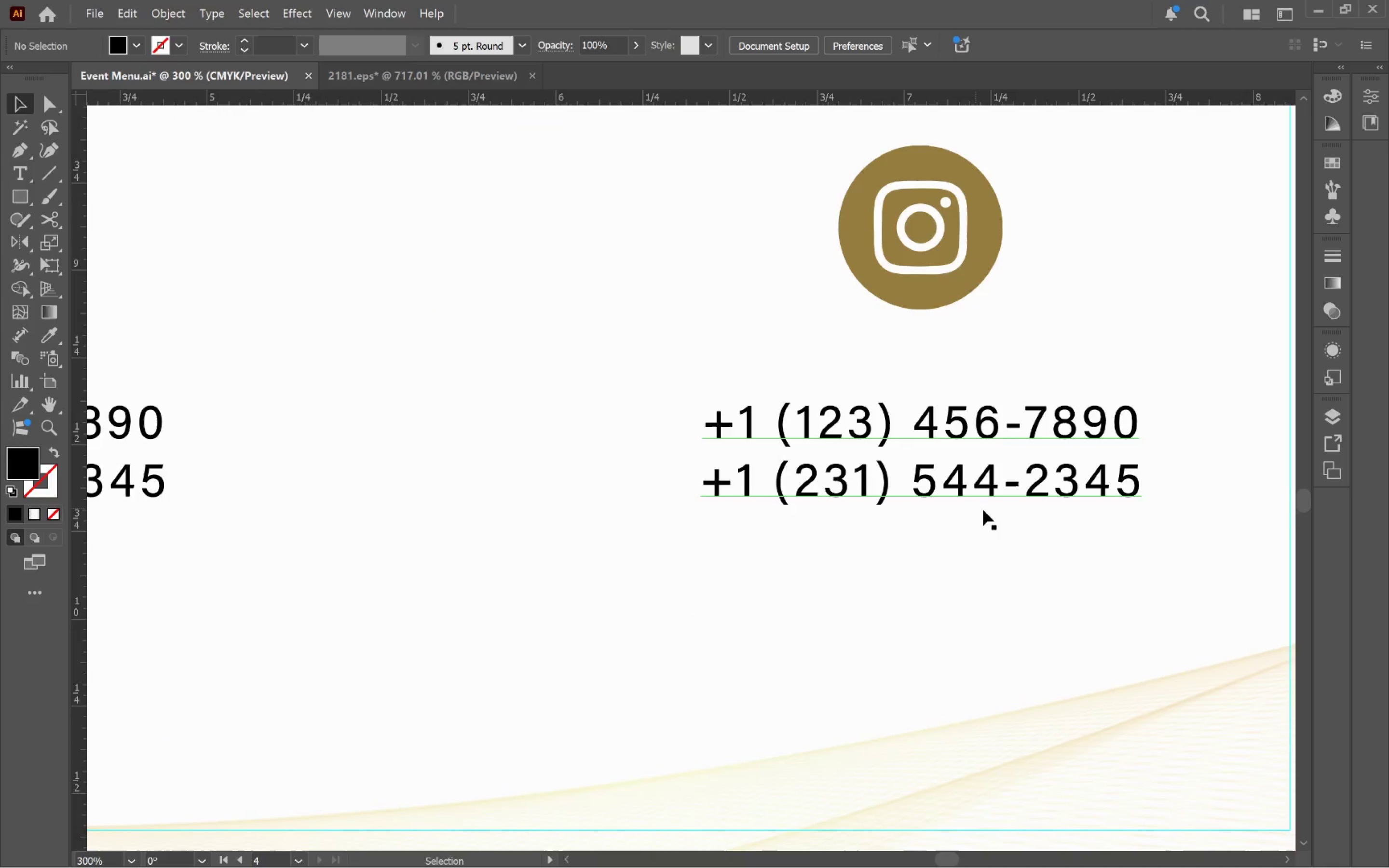 
left_click_drag(start_coordinate=[1006, 500], to_coordinate=[892, 573])
 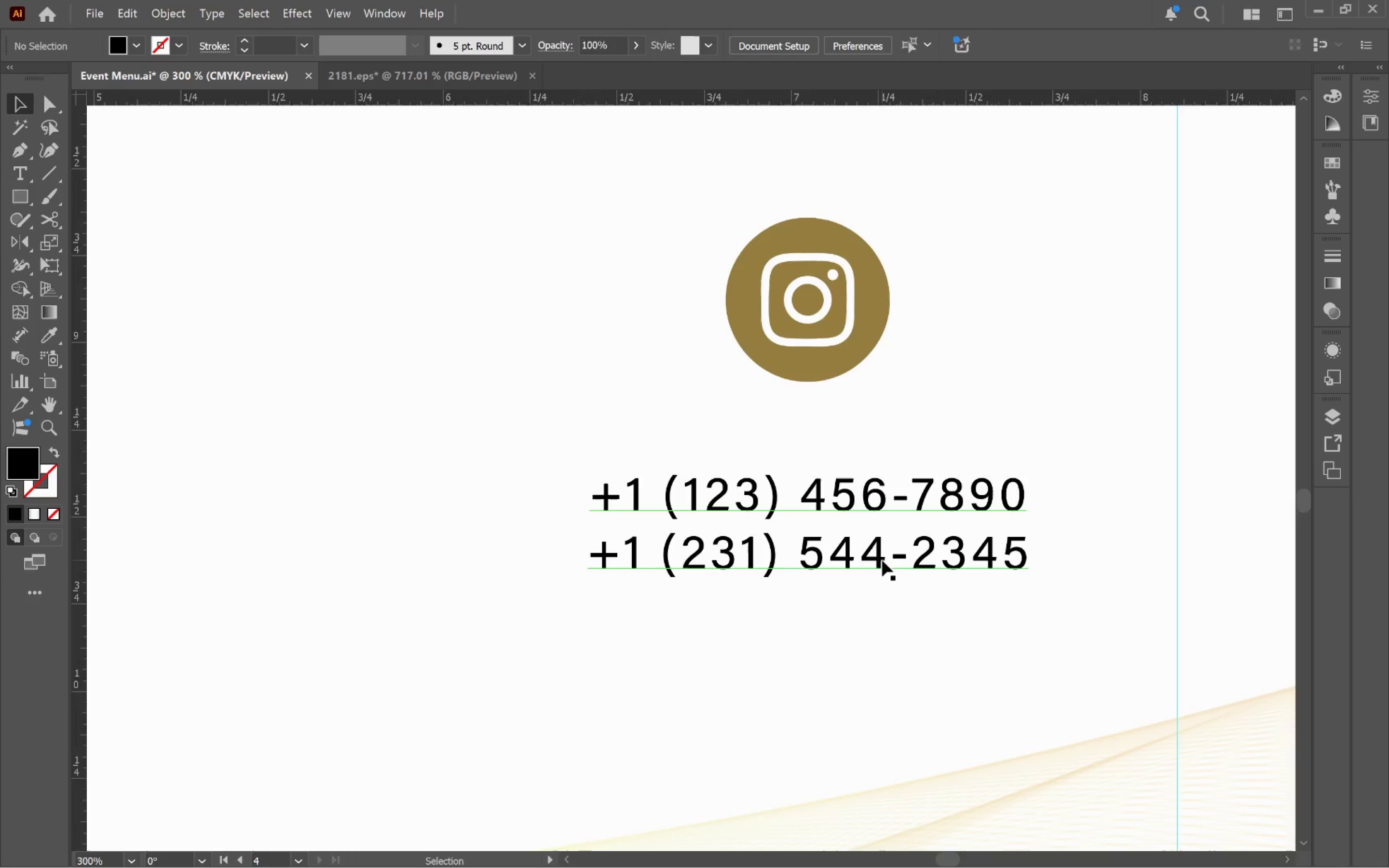 
double_click([882, 560])
 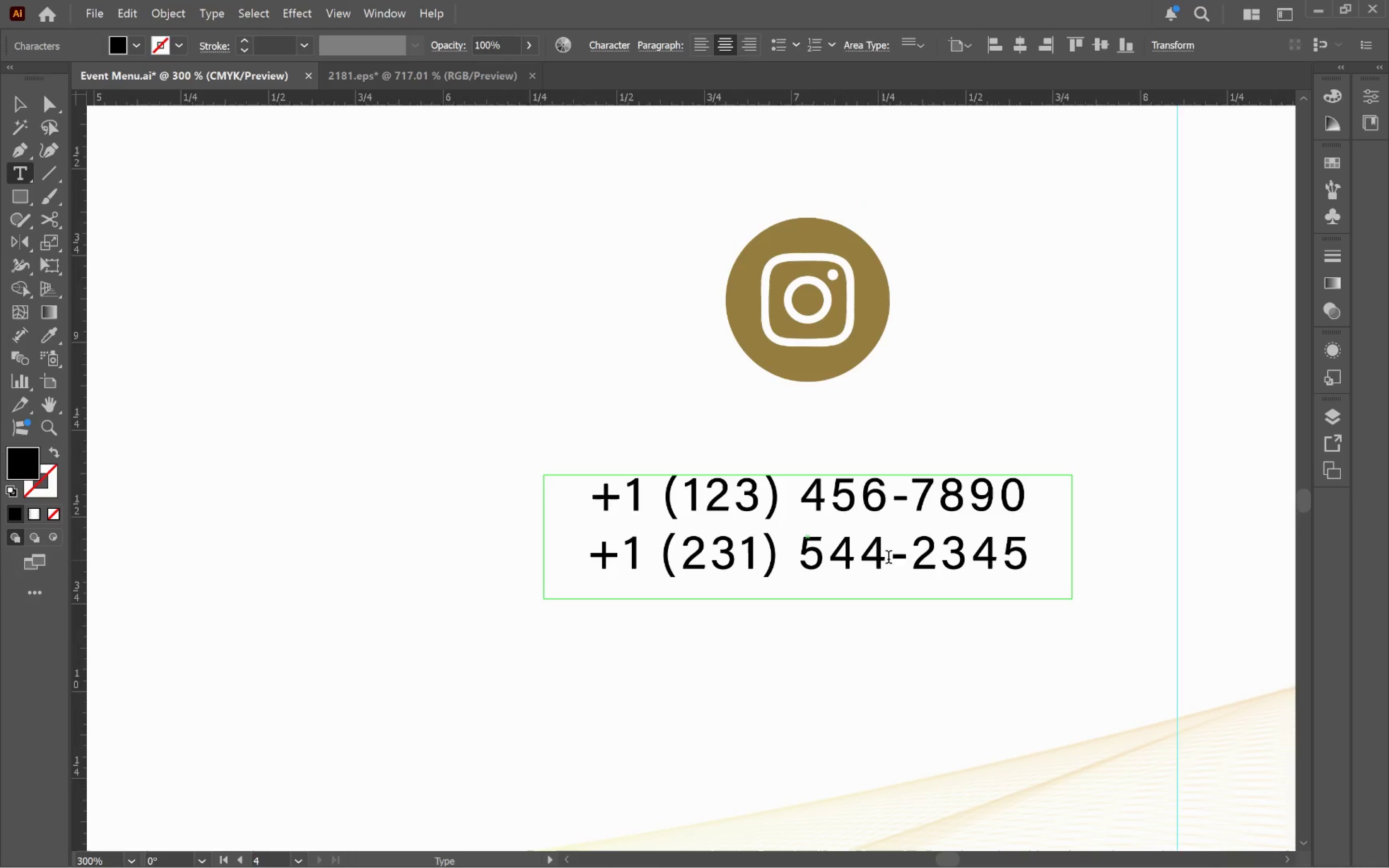 
key(Control+A)
 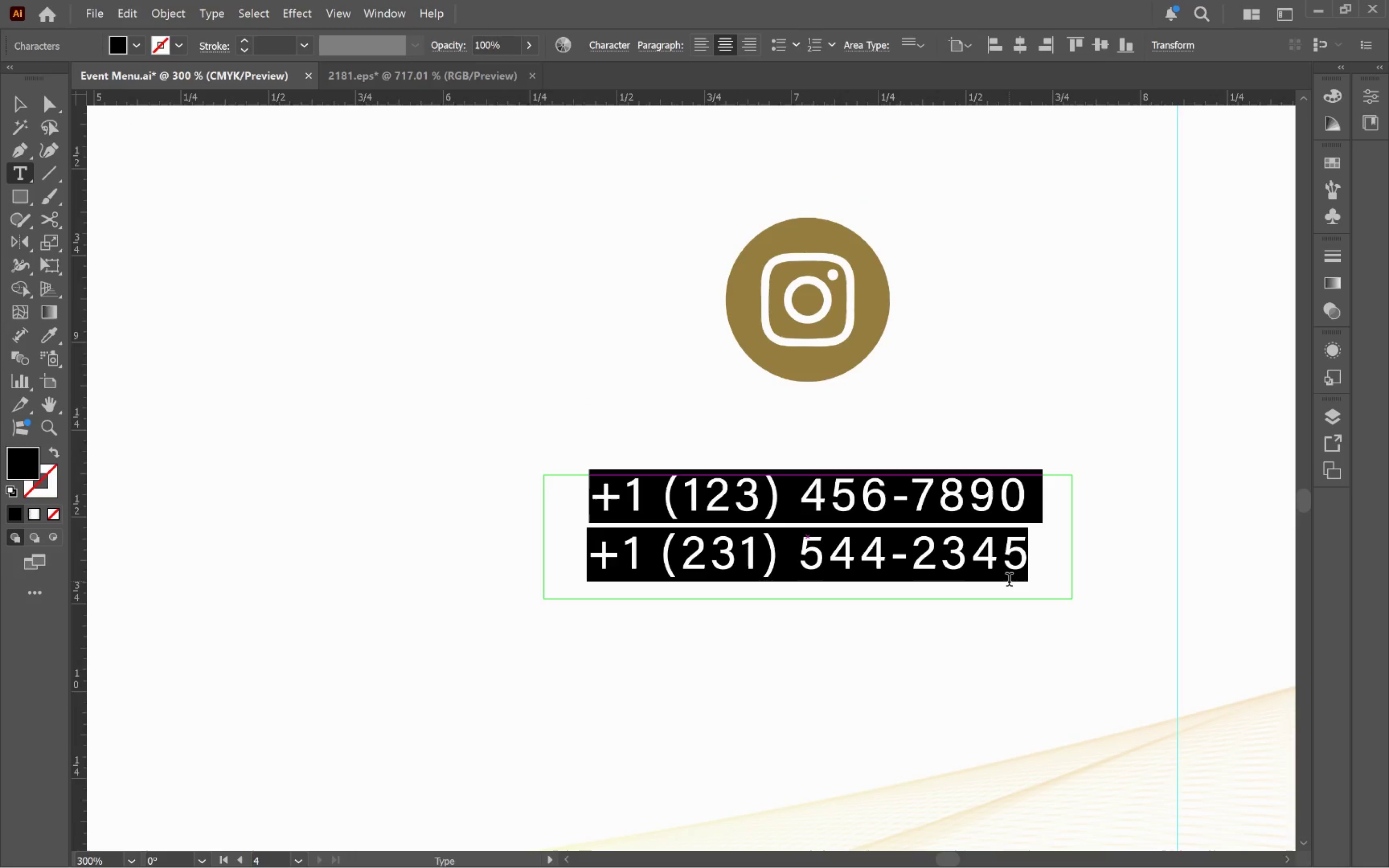 
hold_key(key=ControlLeft, duration=2.86)
left_click_drag(start_coordinate=[1076, 537], to_coordinate=[1174, 545])
 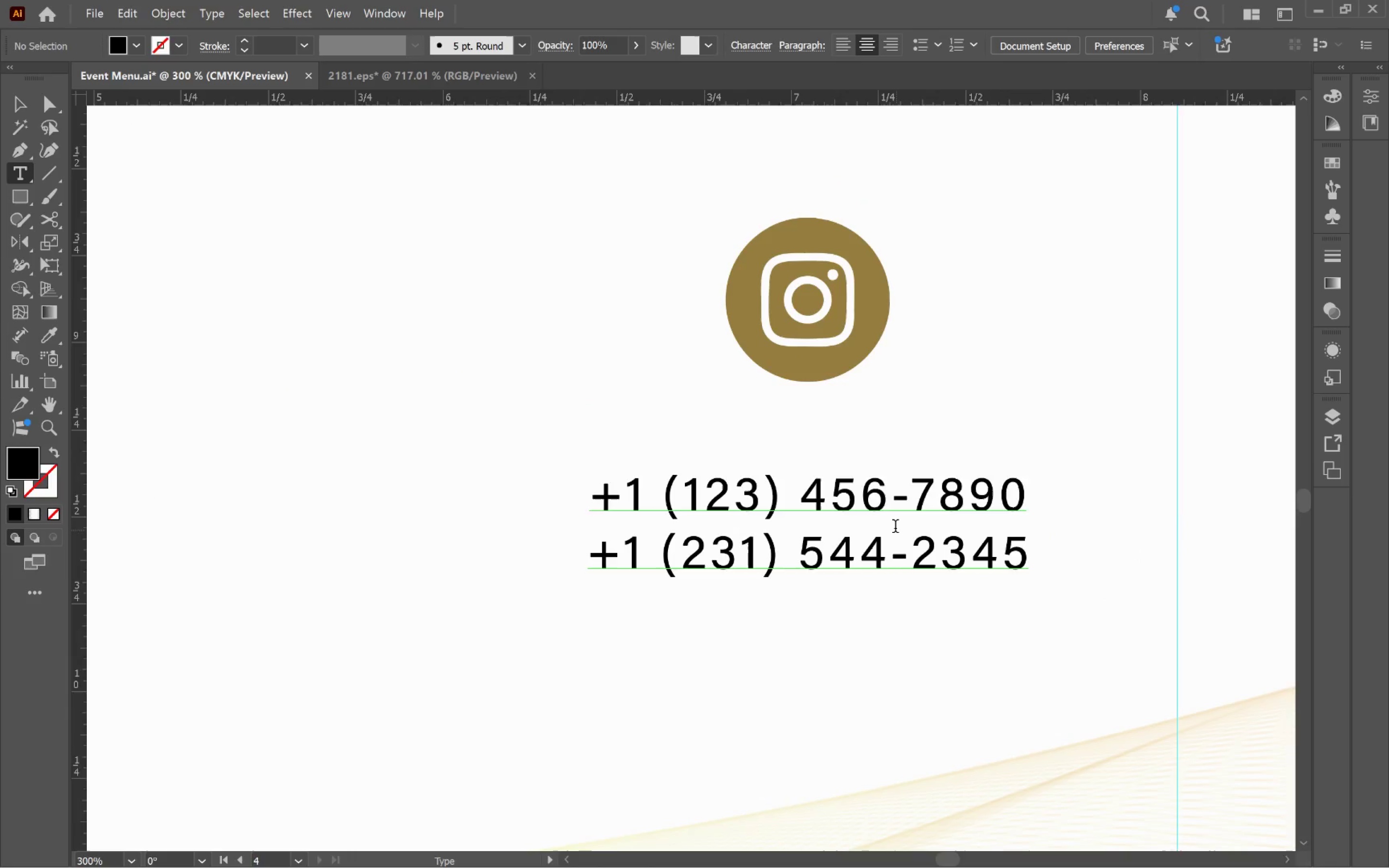 
hold_key(key=AltLeft, duration=1.86)
 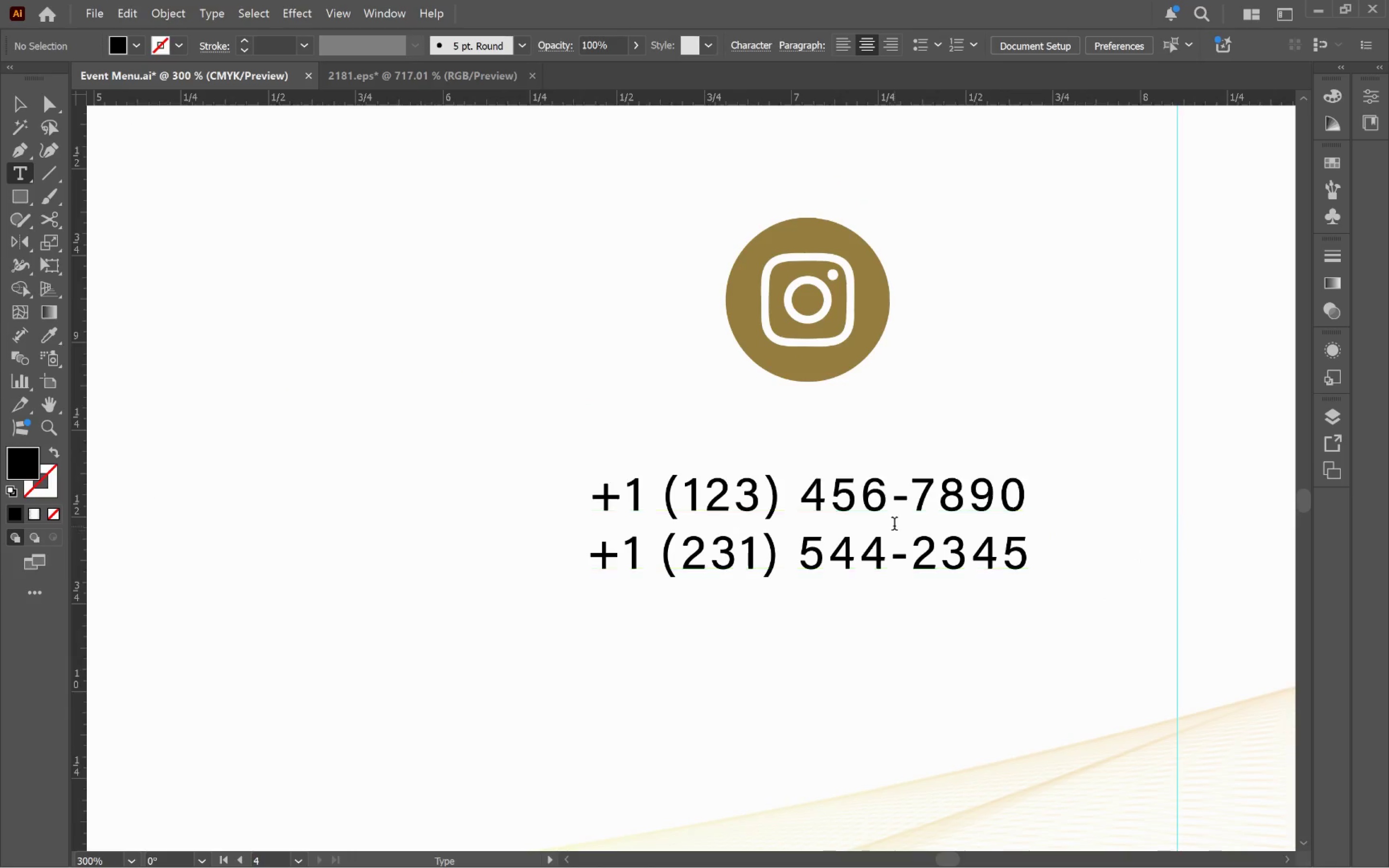 
left_click([894, 525])
 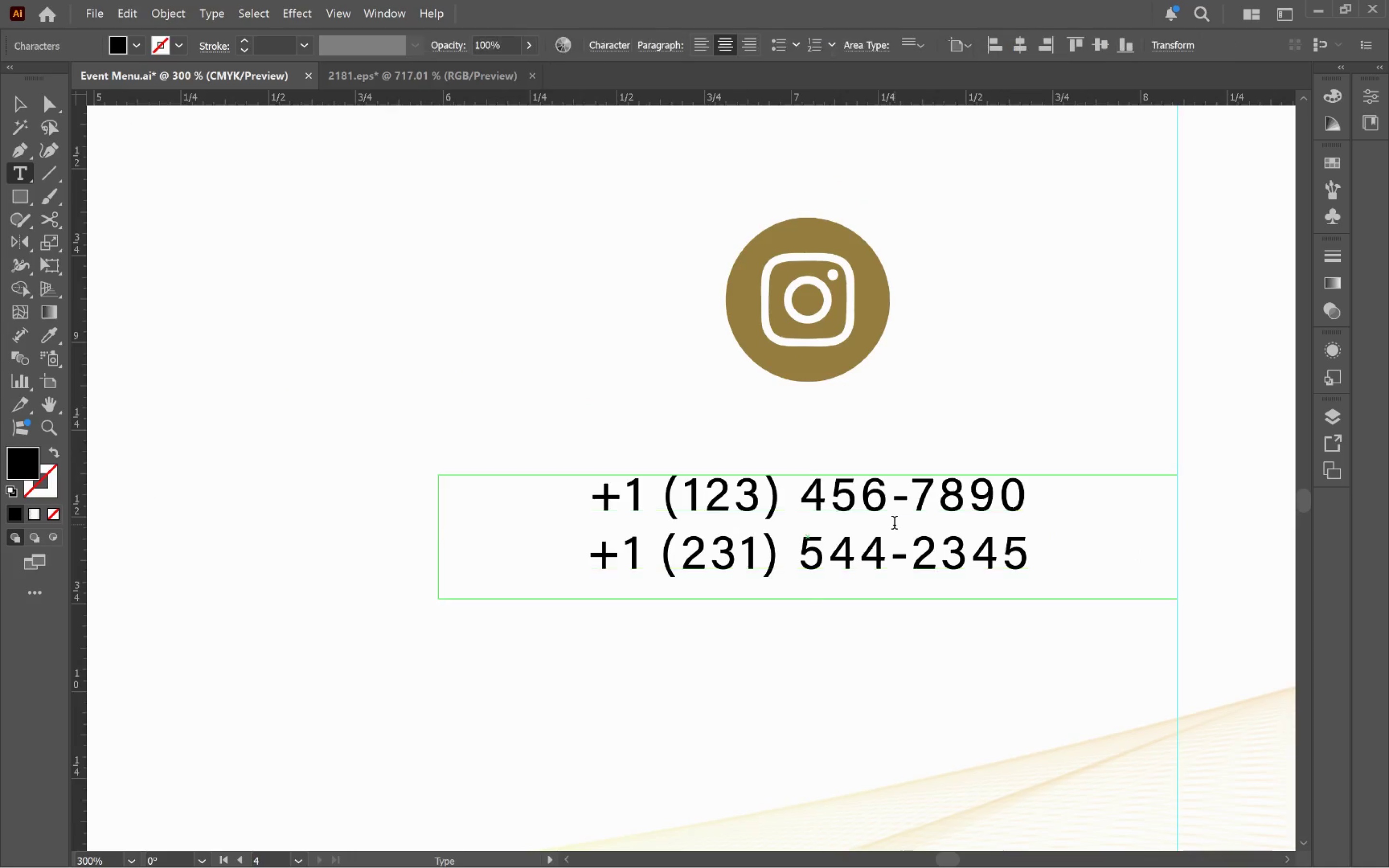 
key(Control+A)
 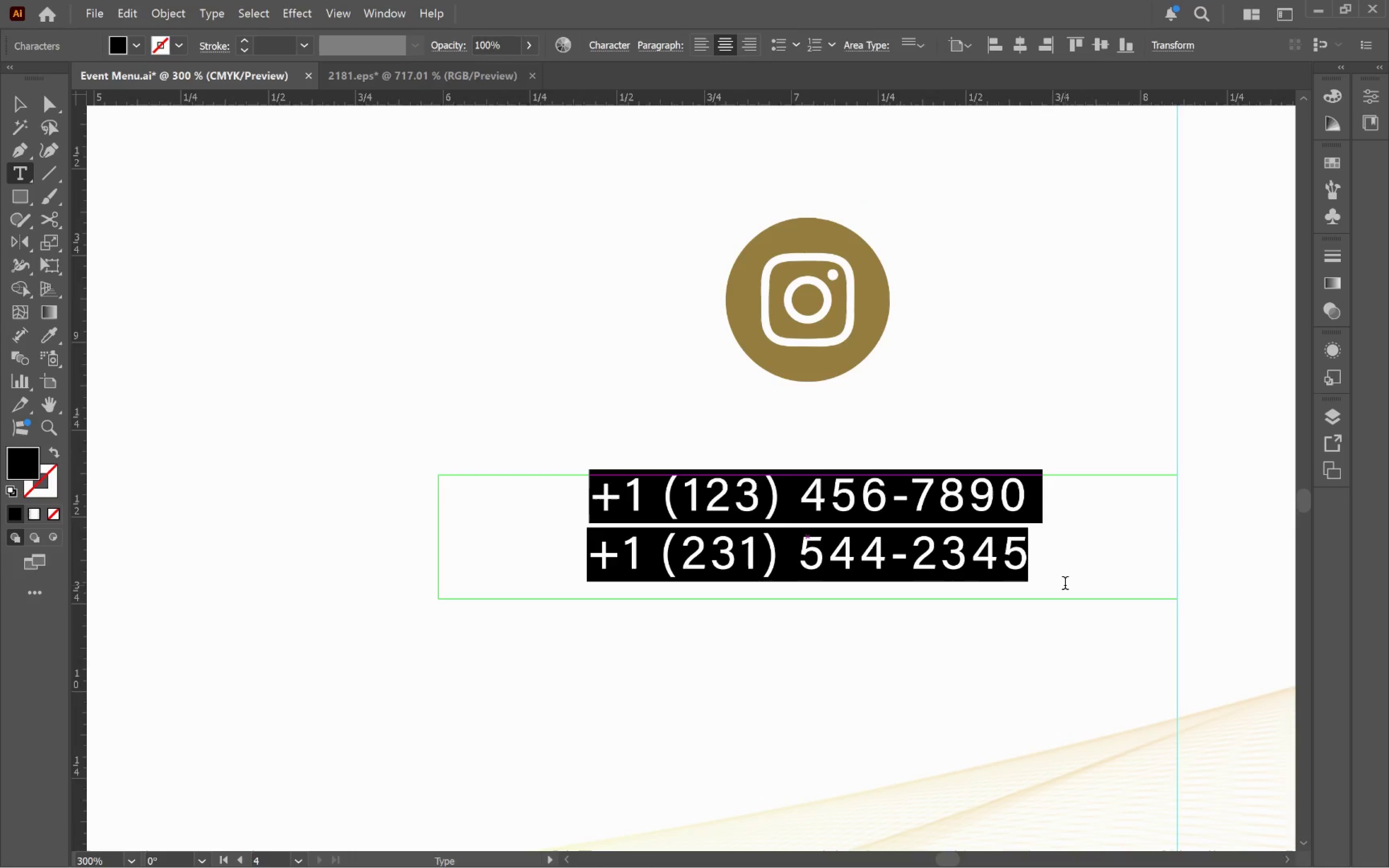 
type(@BESPOKEBOARDANDBOX)
 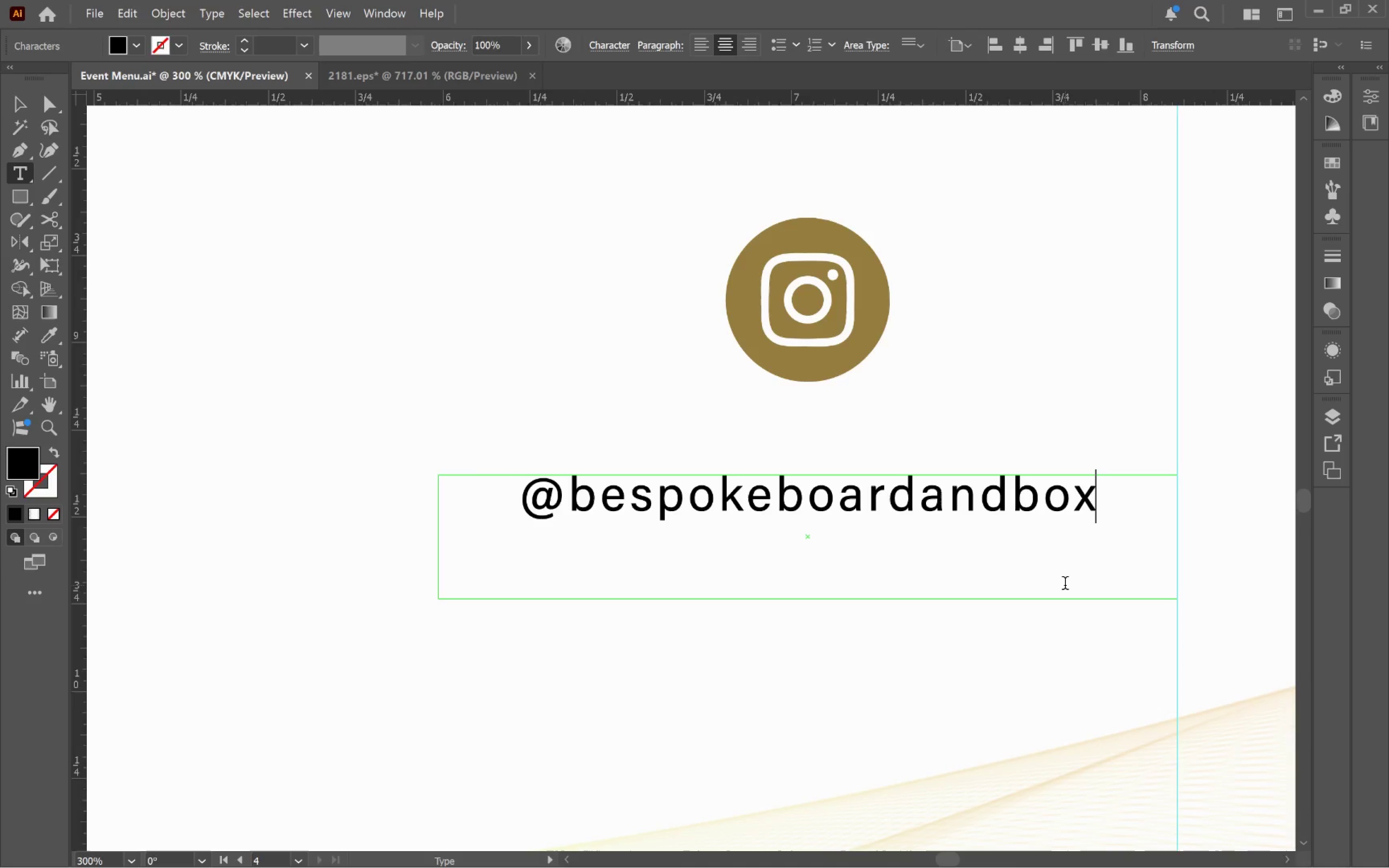 
wait(9.46)
 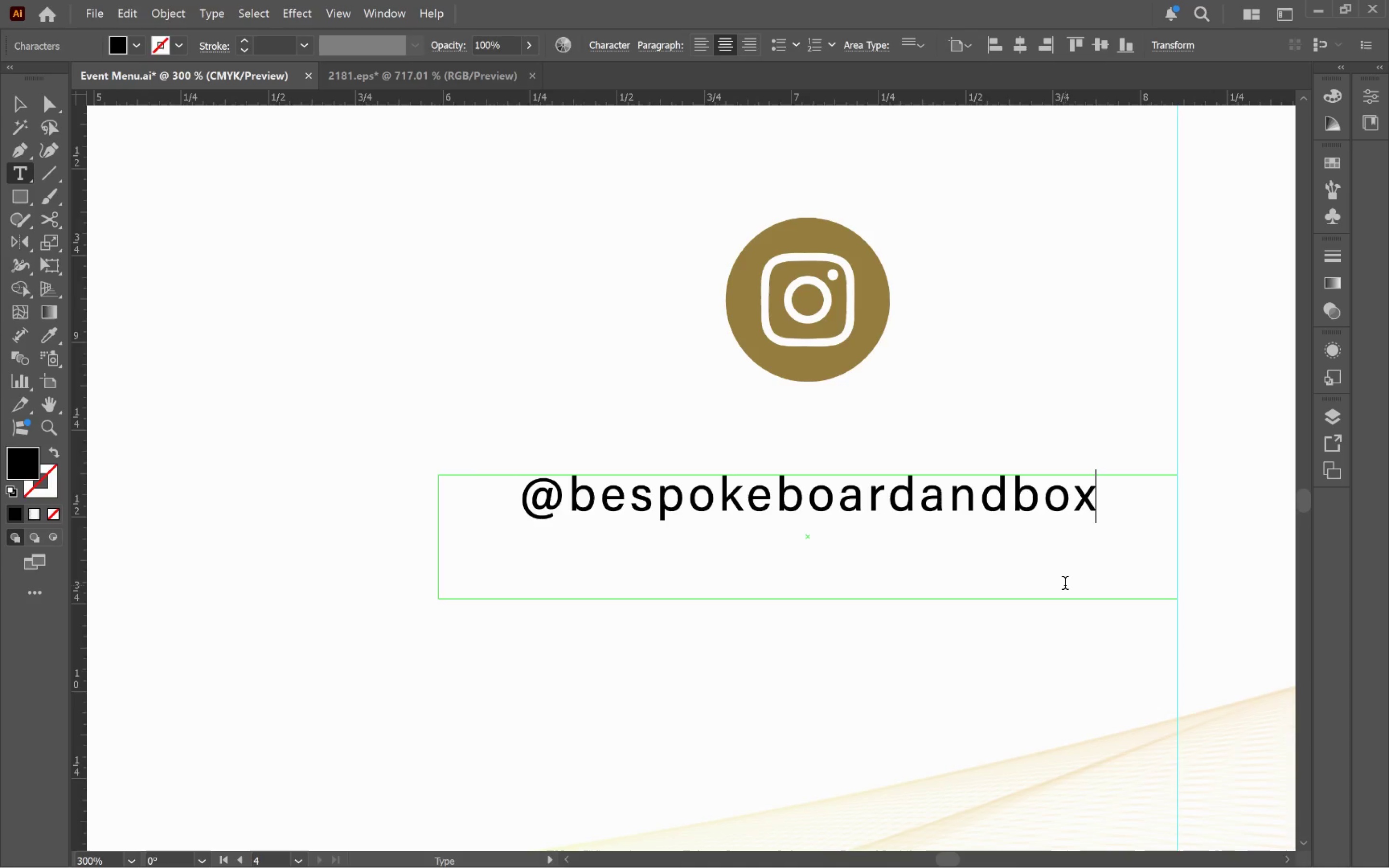 
hold_key(key=ControlLeft, duration=0.49)
left_click([1078, 639])
 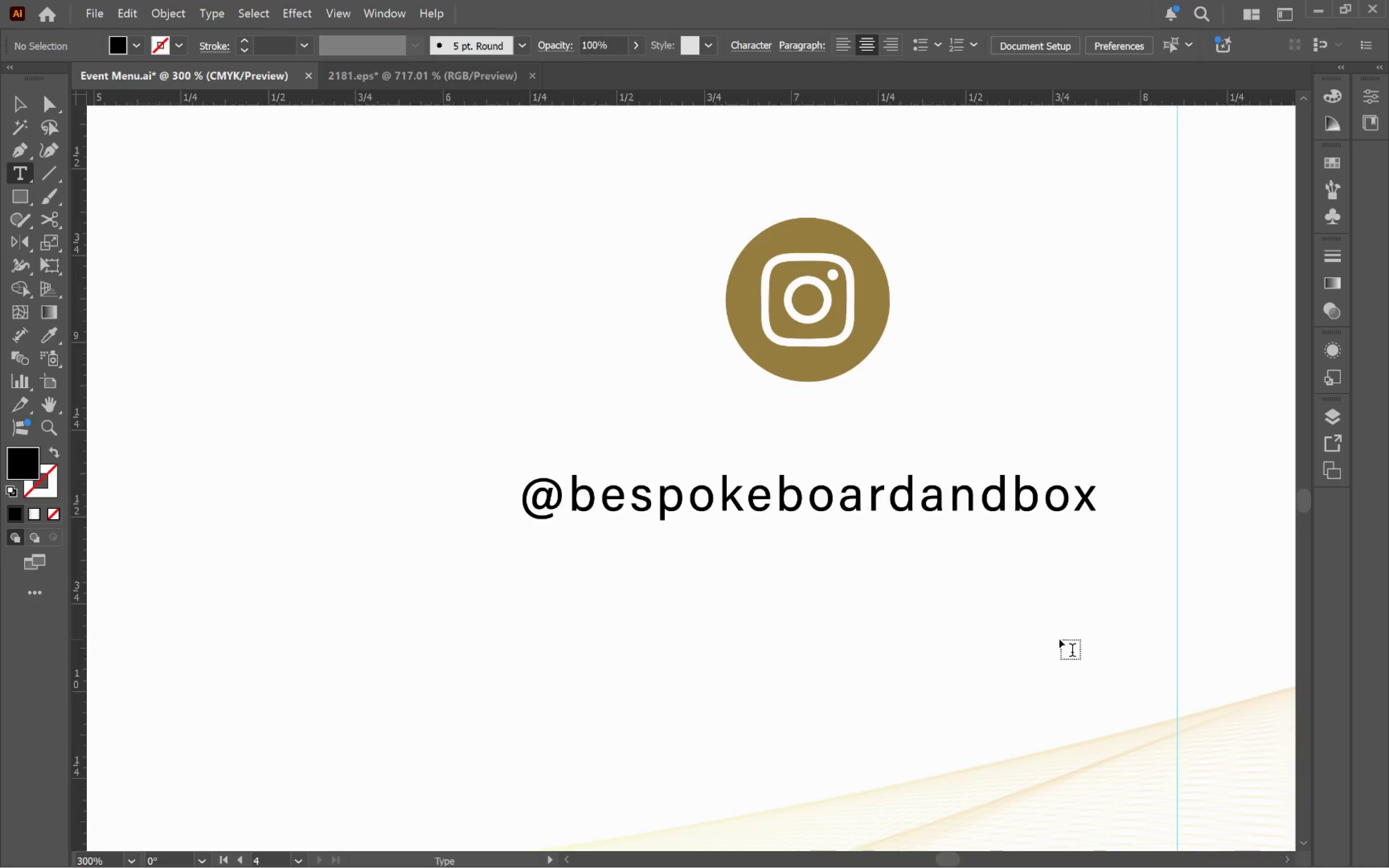 
key(V)
 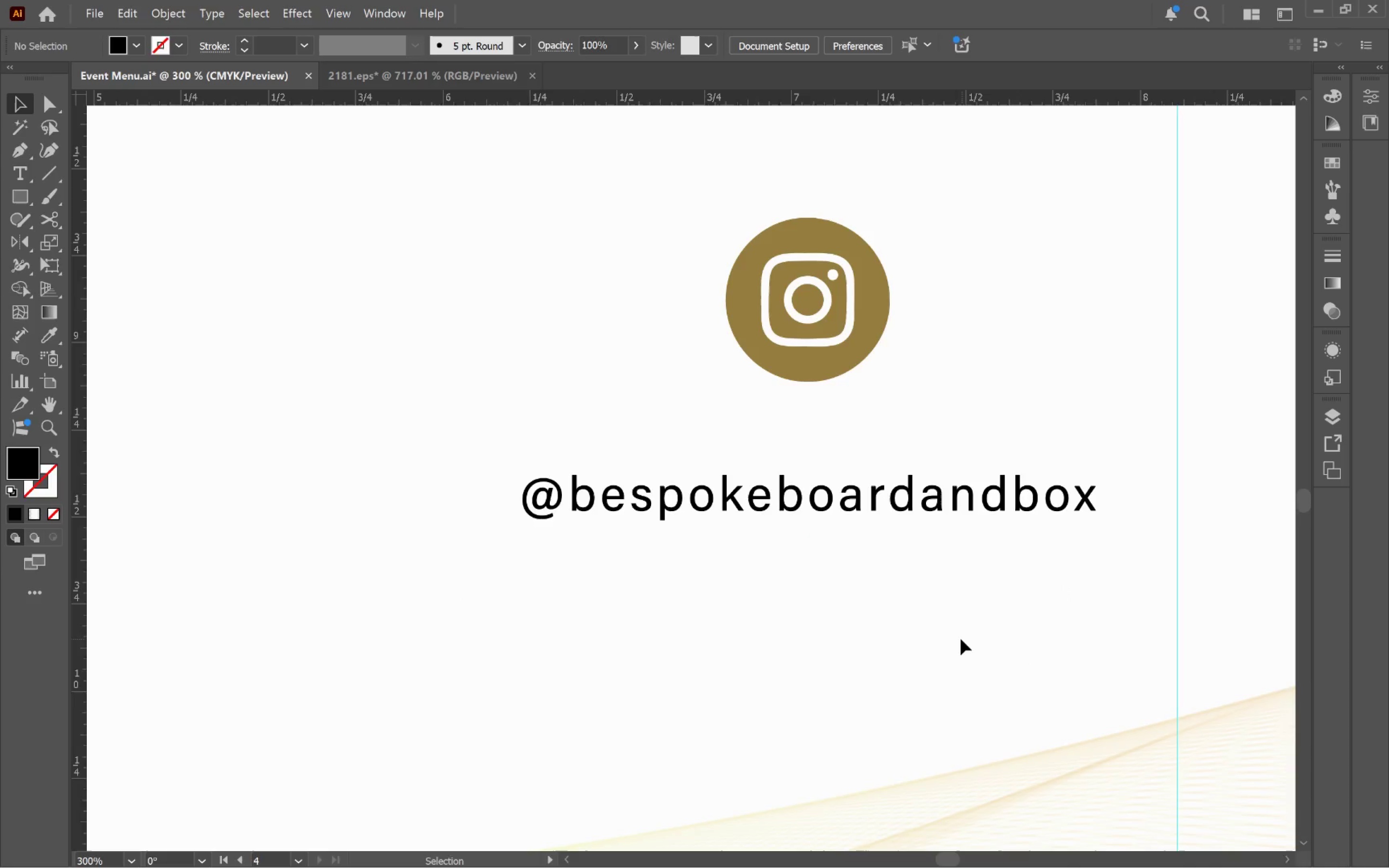 
left_click([954, 639])
 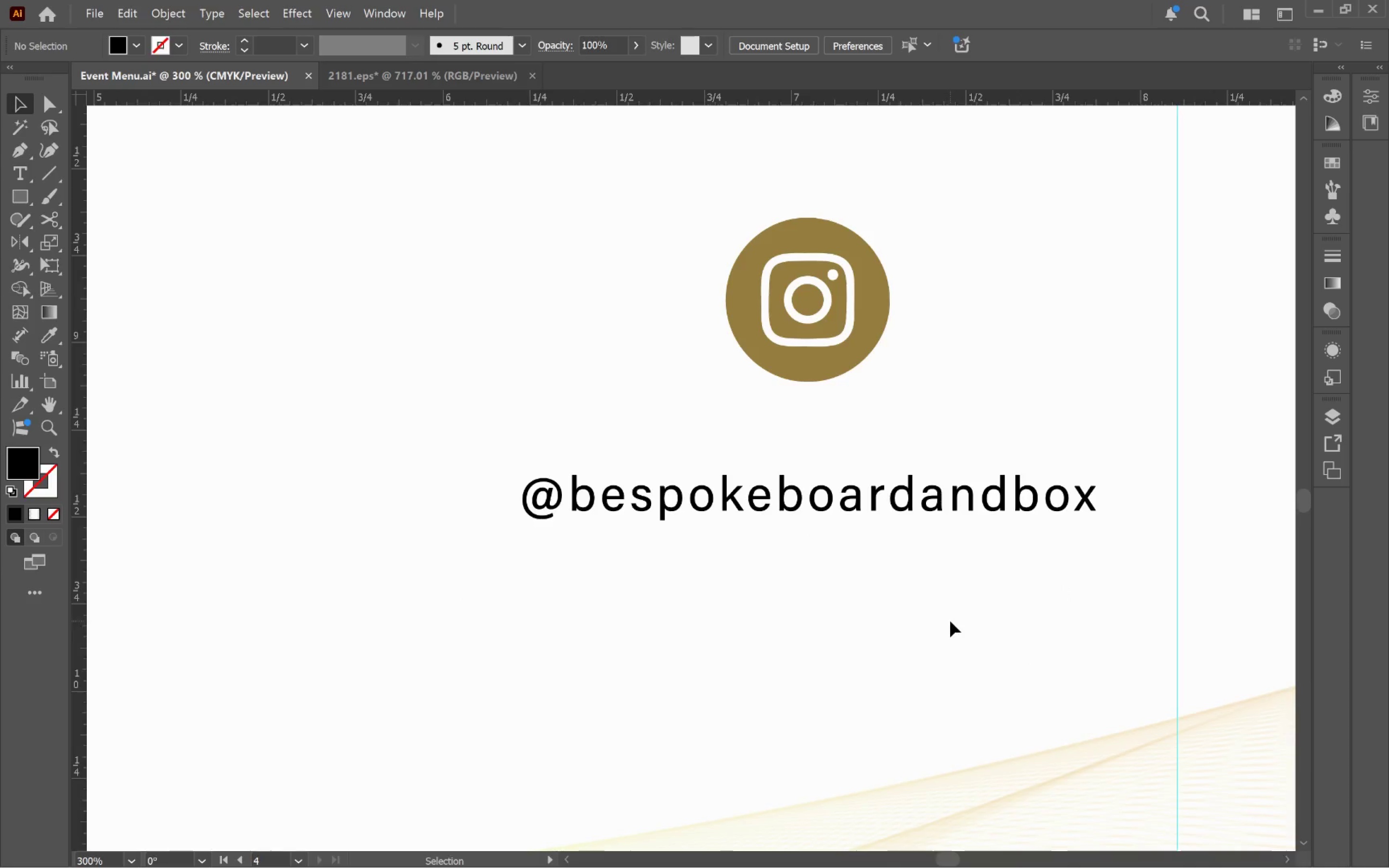 
hold_key(key=AltLeft, duration=0.95)
 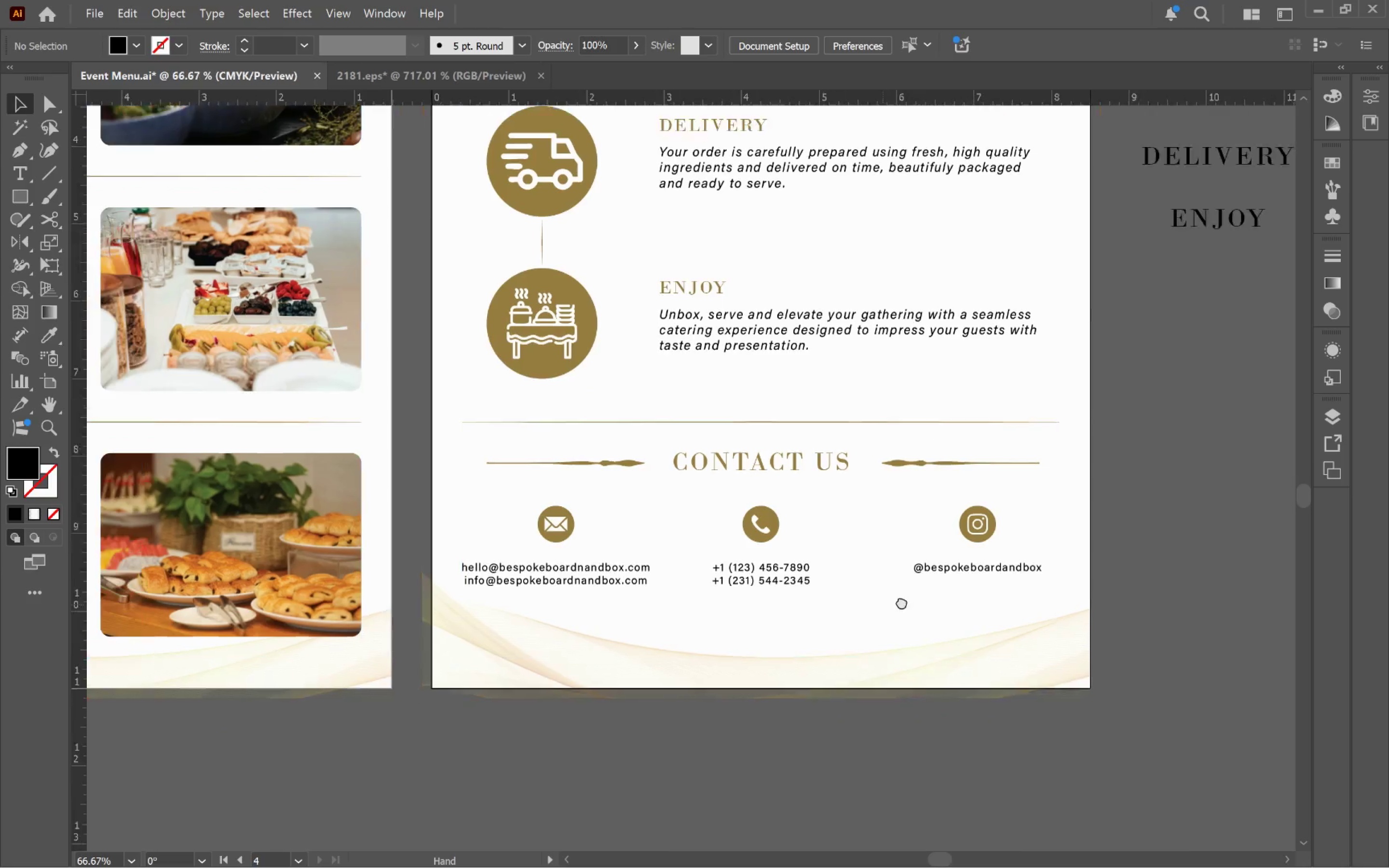 
hold_key(key=Space, duration=1.52)
 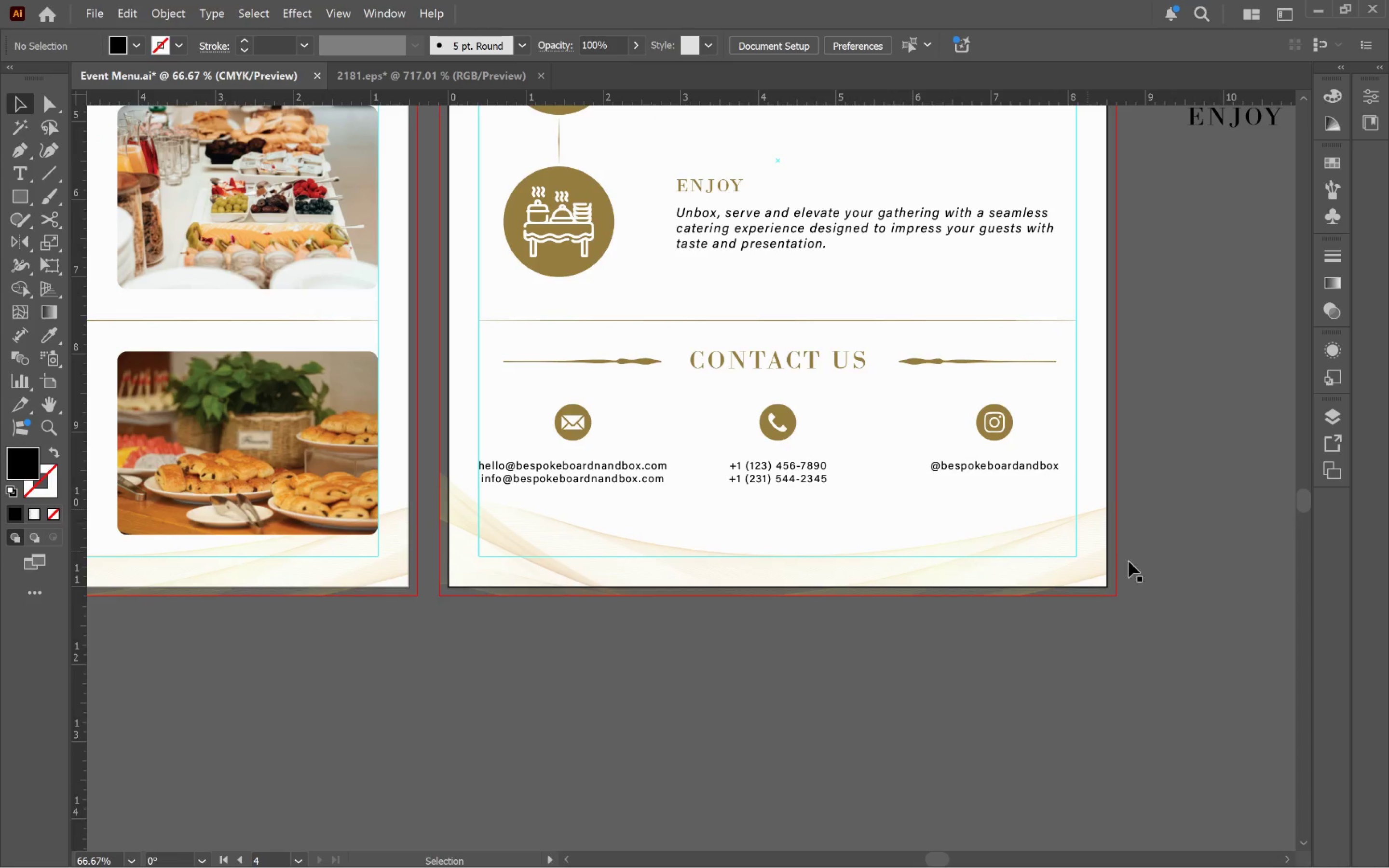 
scroll: coordinate [949, 610], scroll_direction: down, amount: 3.0
 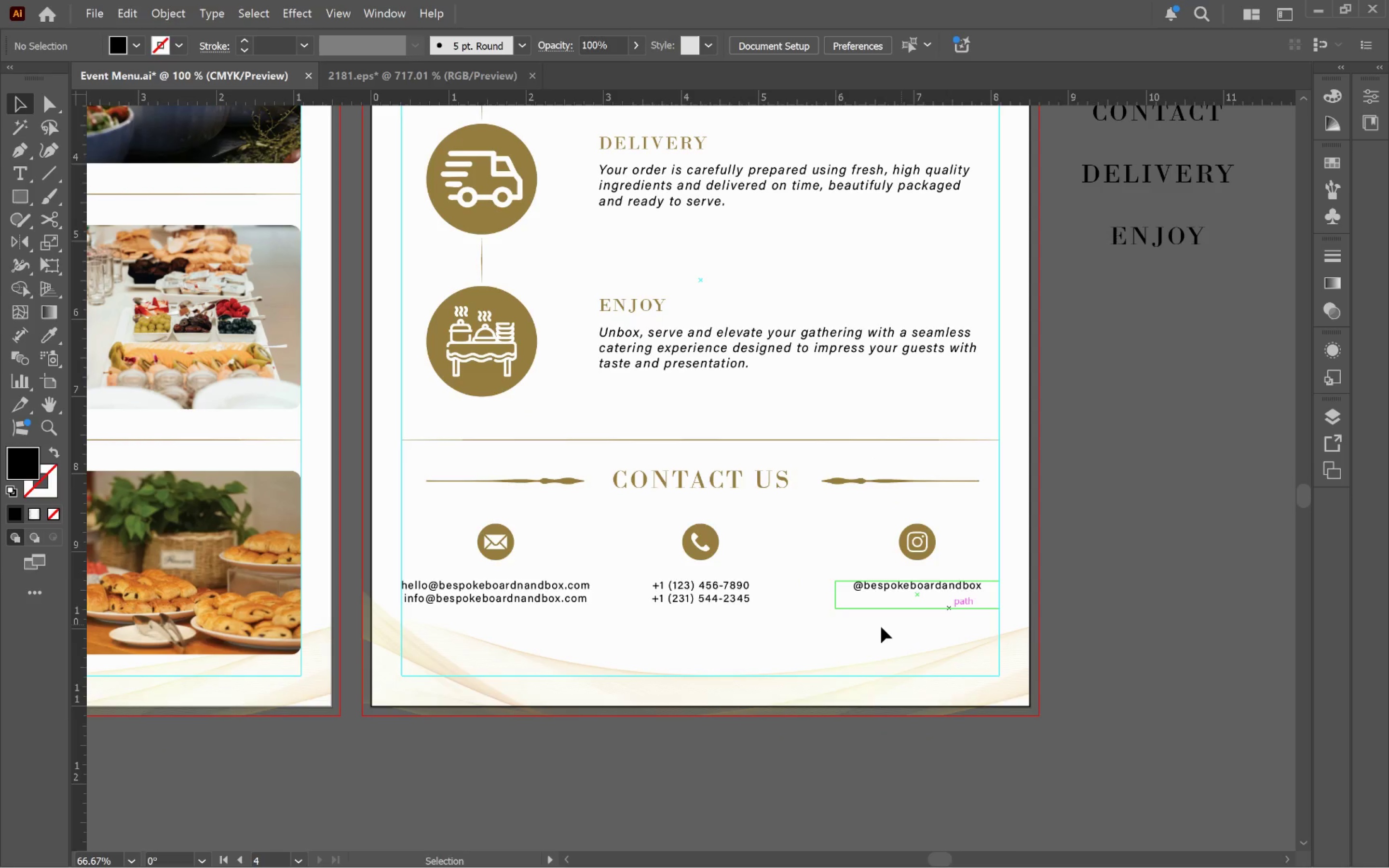 
left_click_drag(start_coordinate=[823, 623], to_coordinate=[900, 503])
 